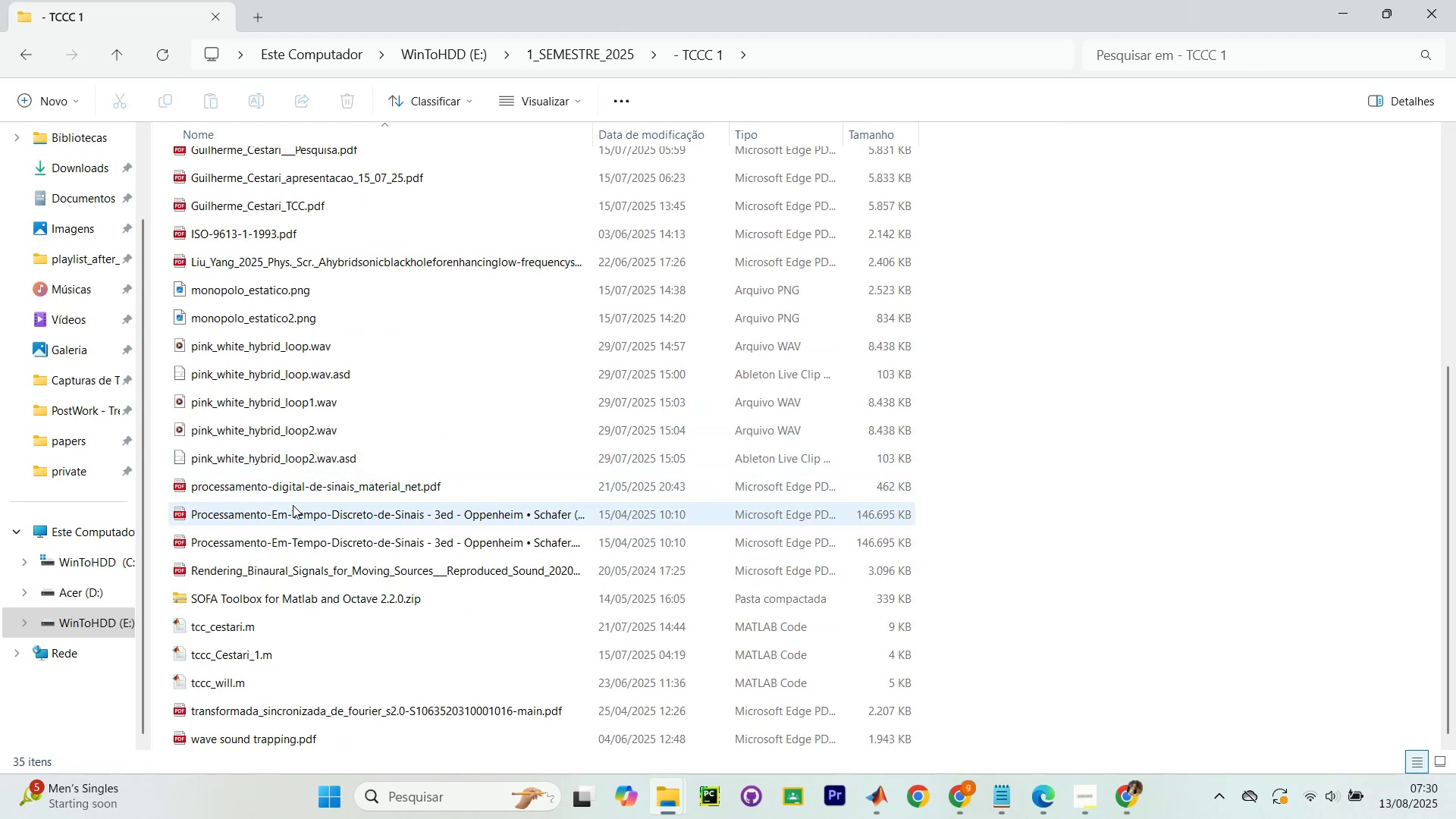 
type(ff)
 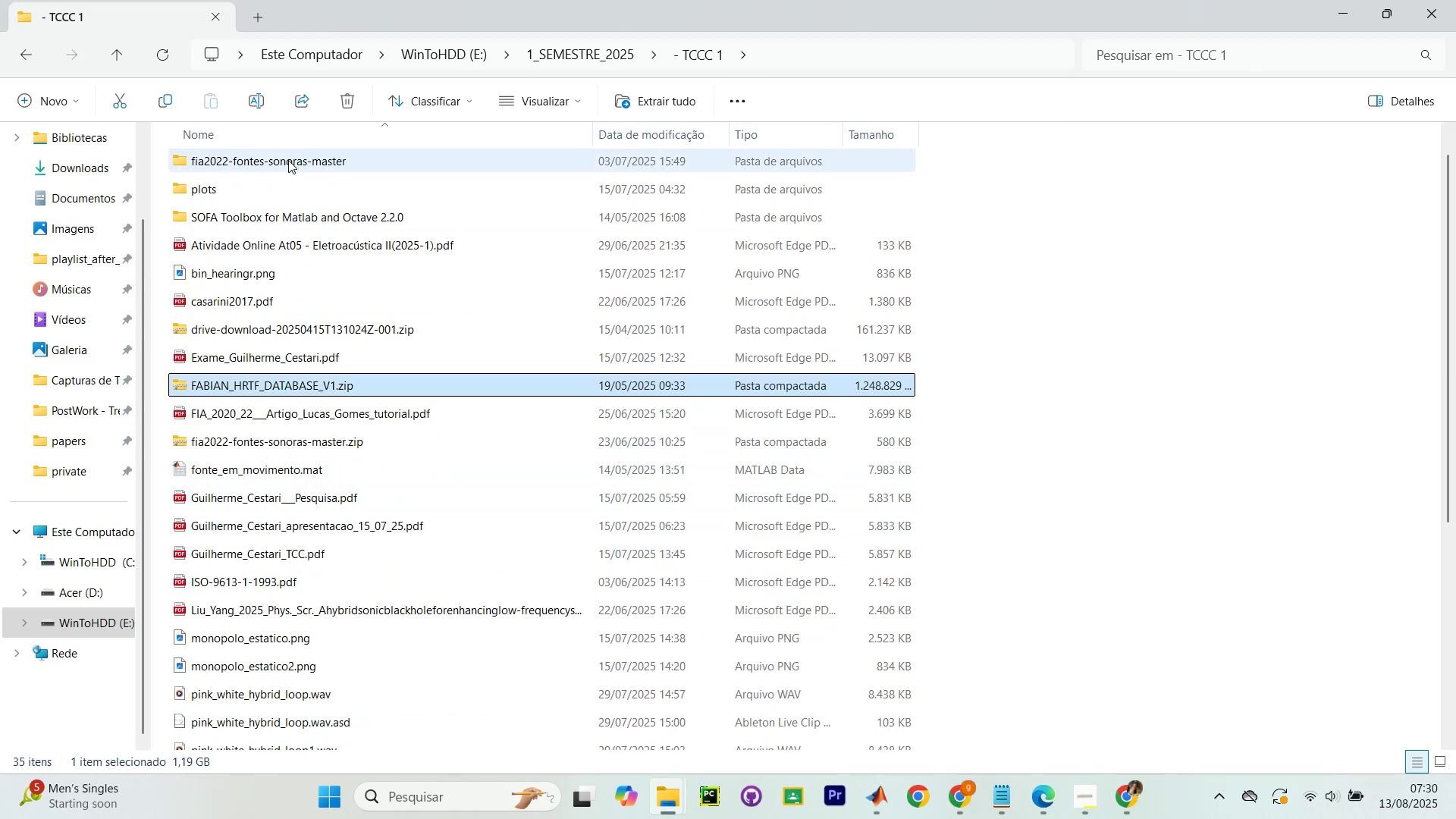 
double_click([288, 160])
 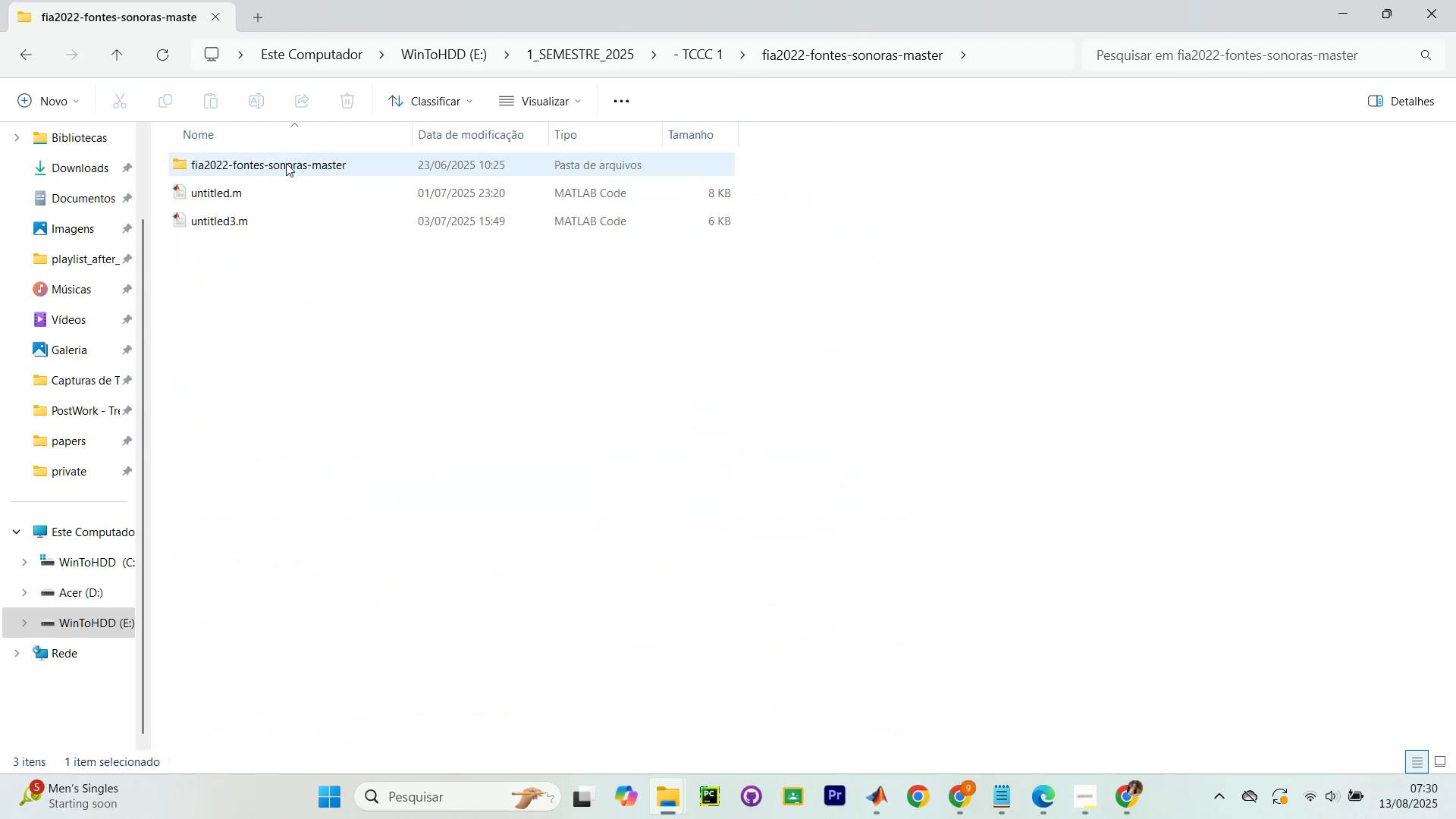 
double_click([286, 163])
 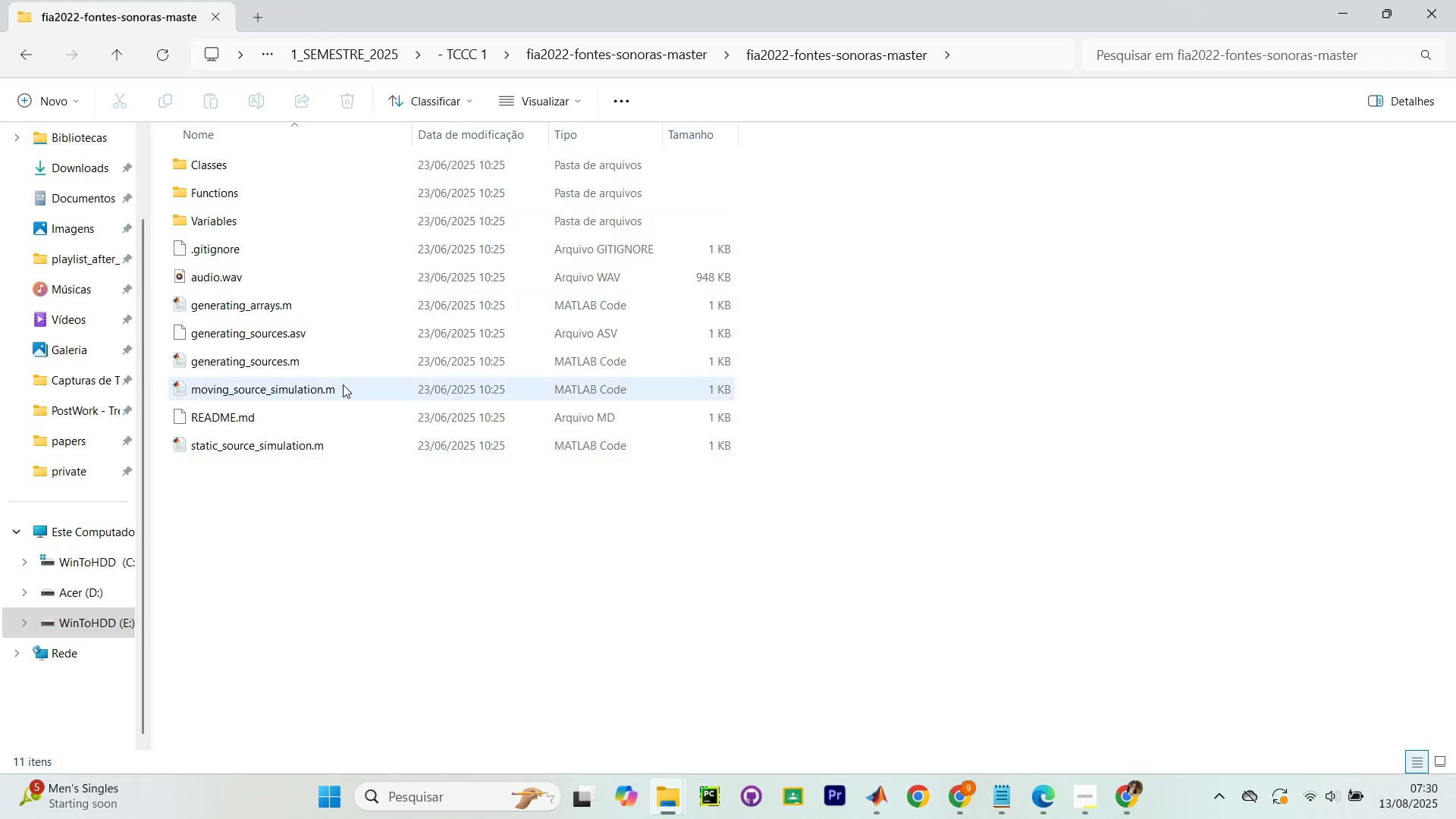 
double_click([256, 159])
 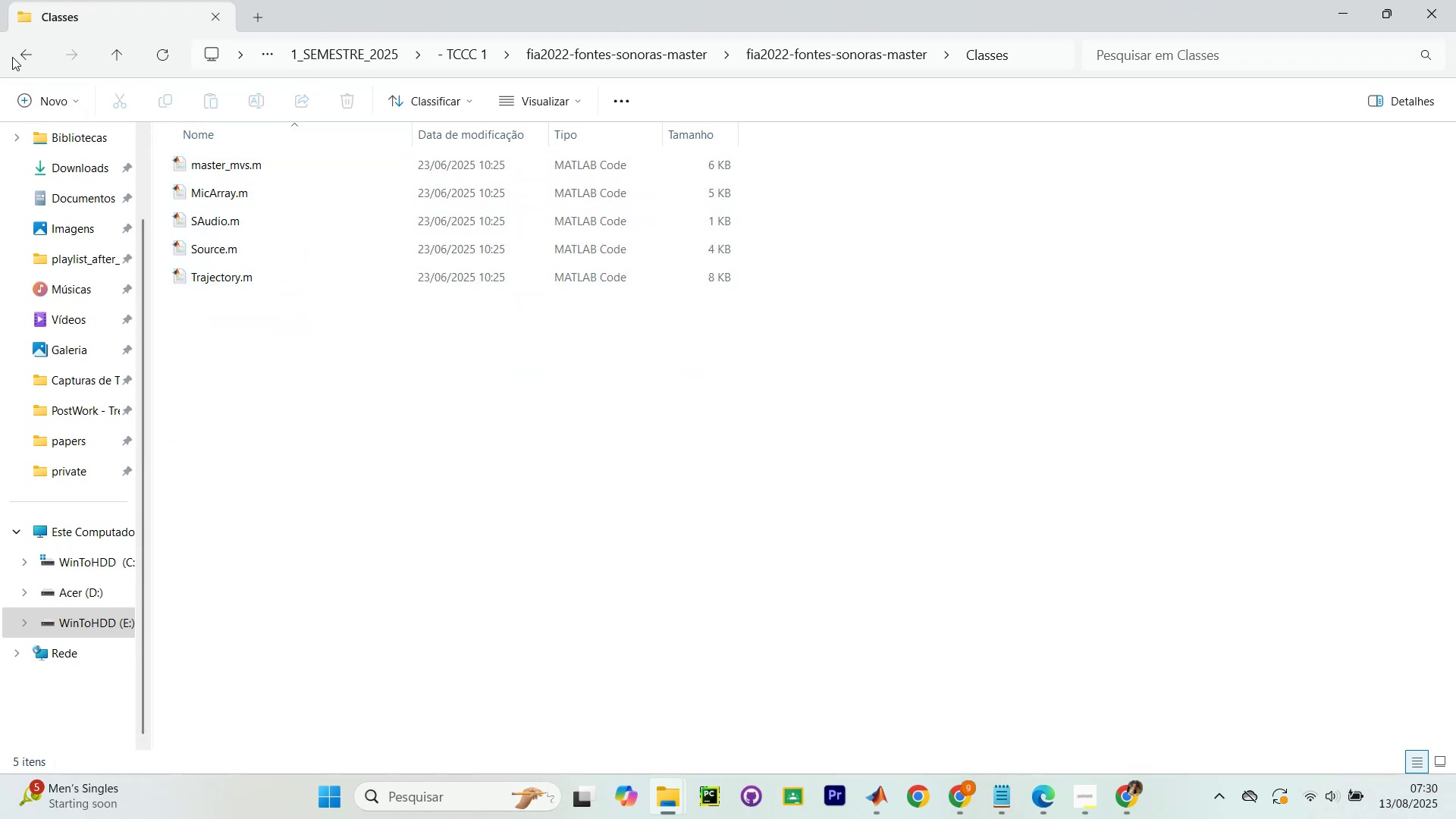 
wait(5.73)
 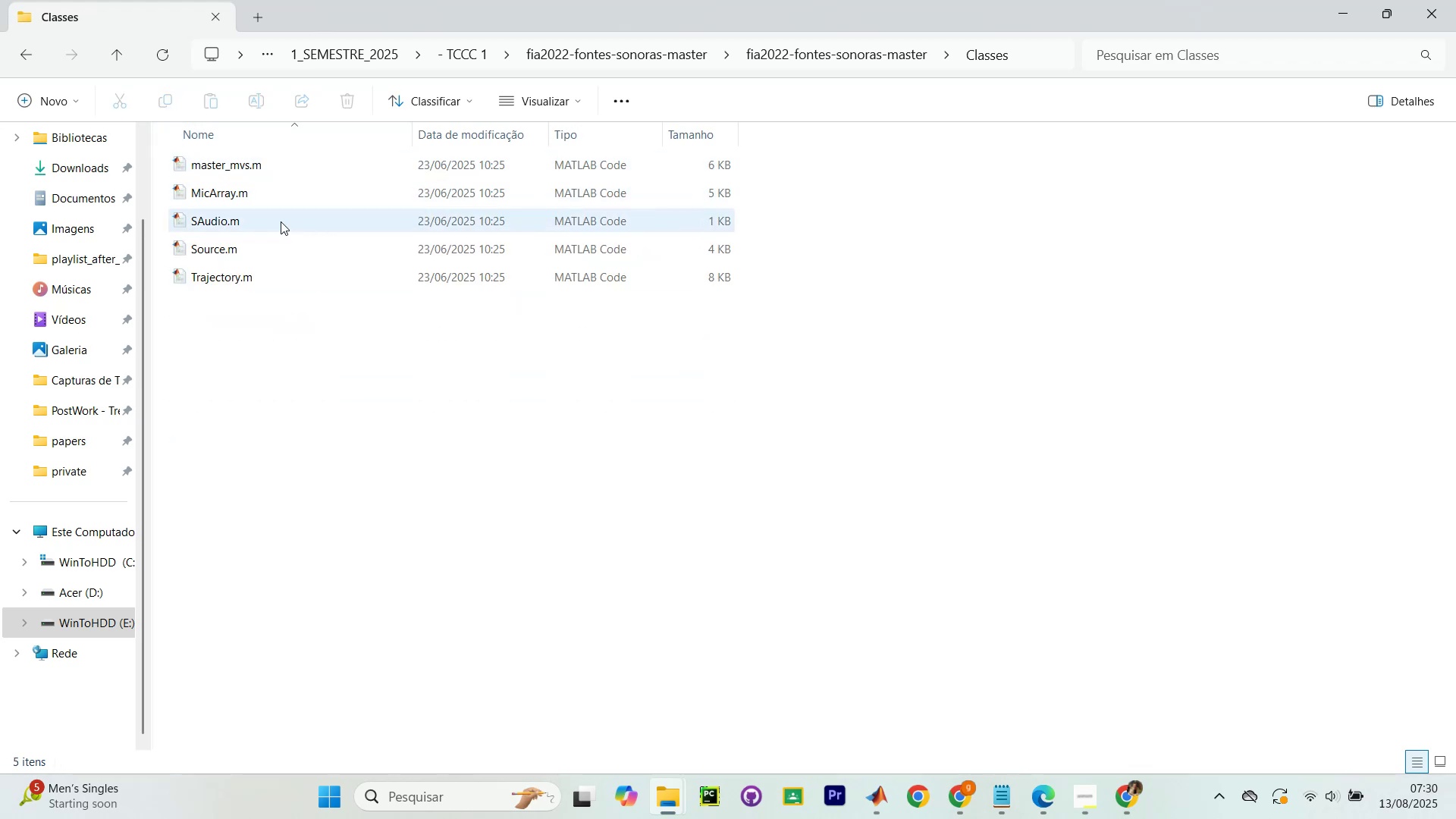 
double_click([215, 196])
 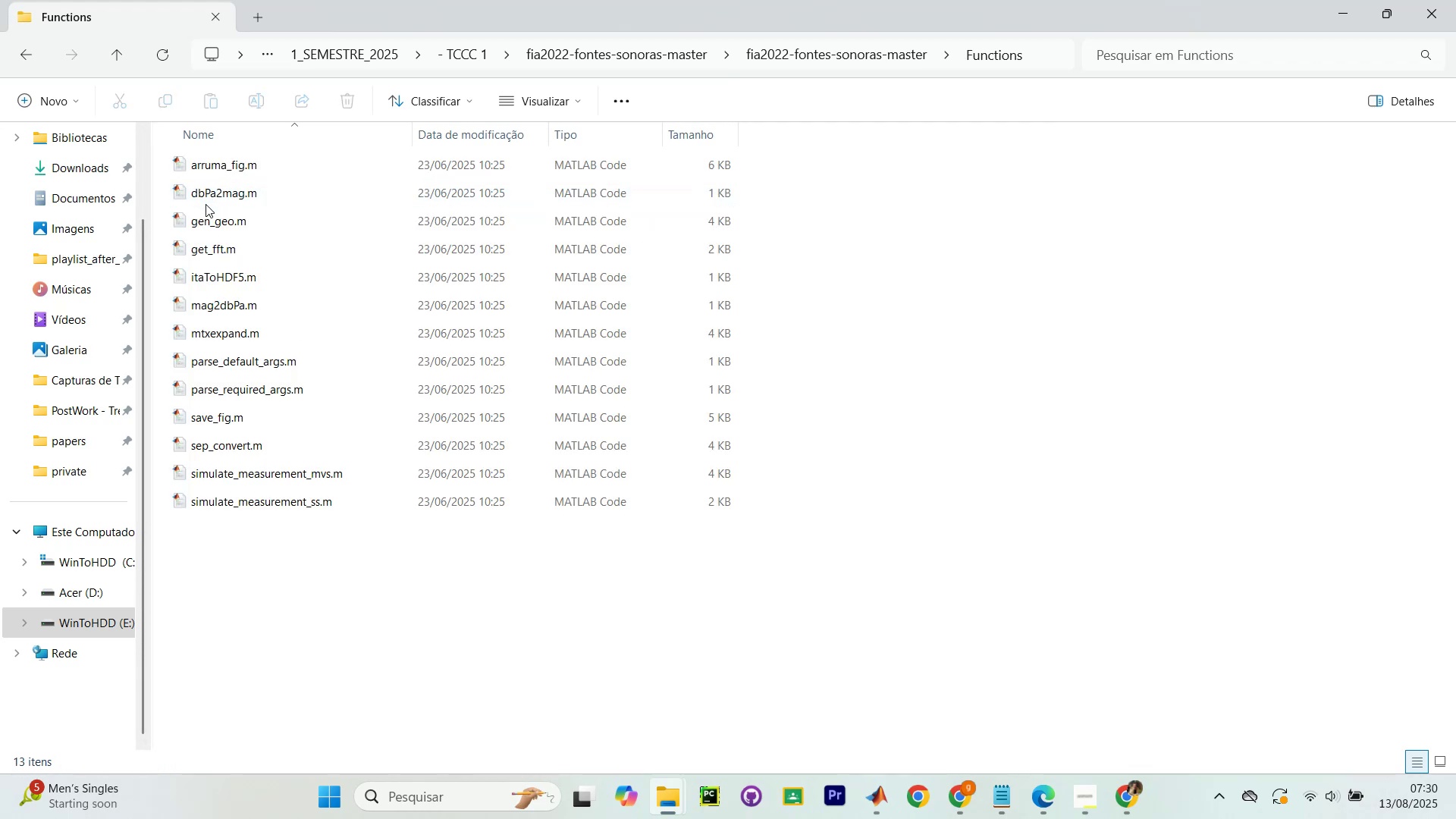 
scroll: coordinate [231, 403], scroll_direction: down, amount: 5.0
 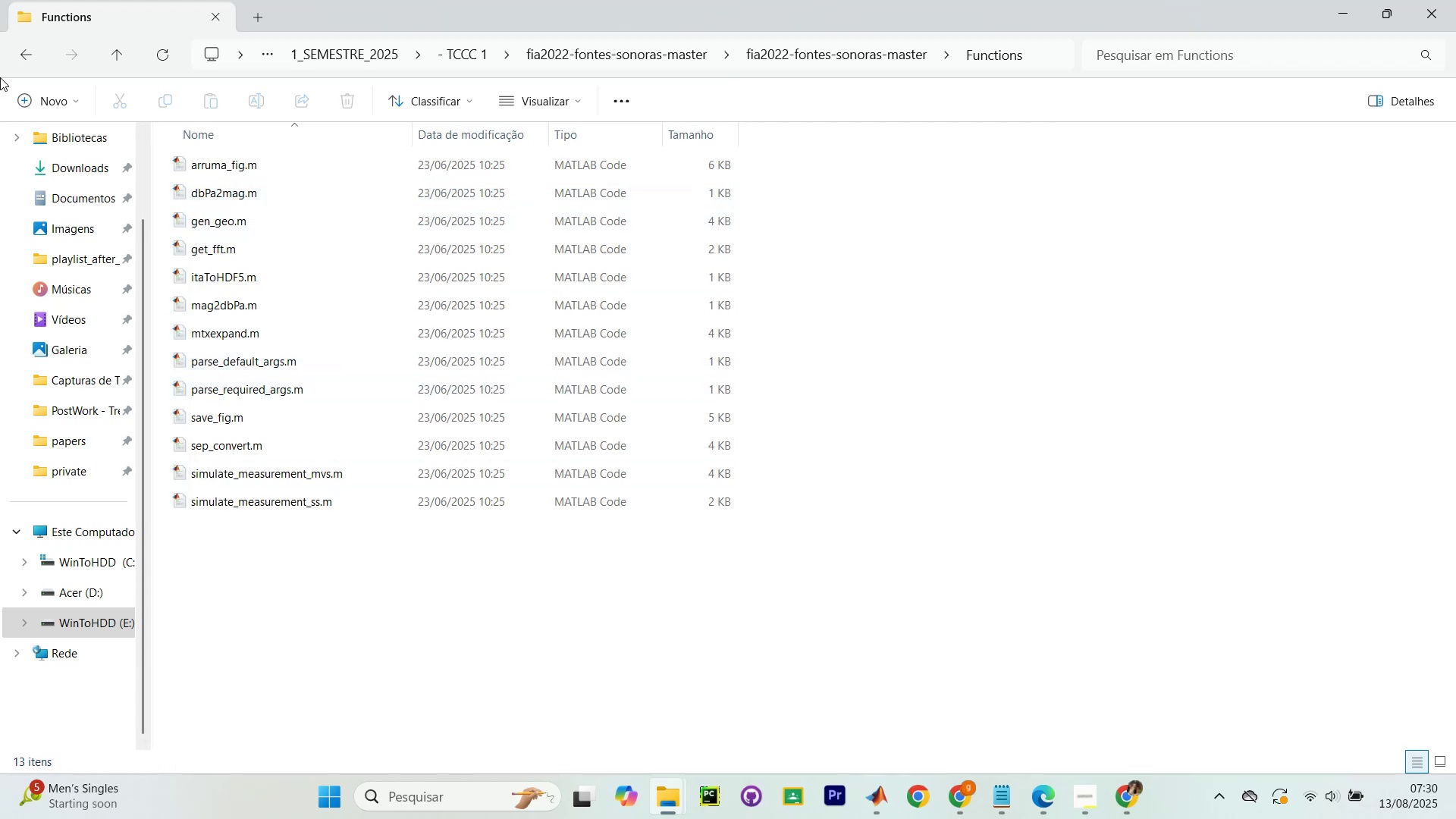 
left_click([17, 64])
 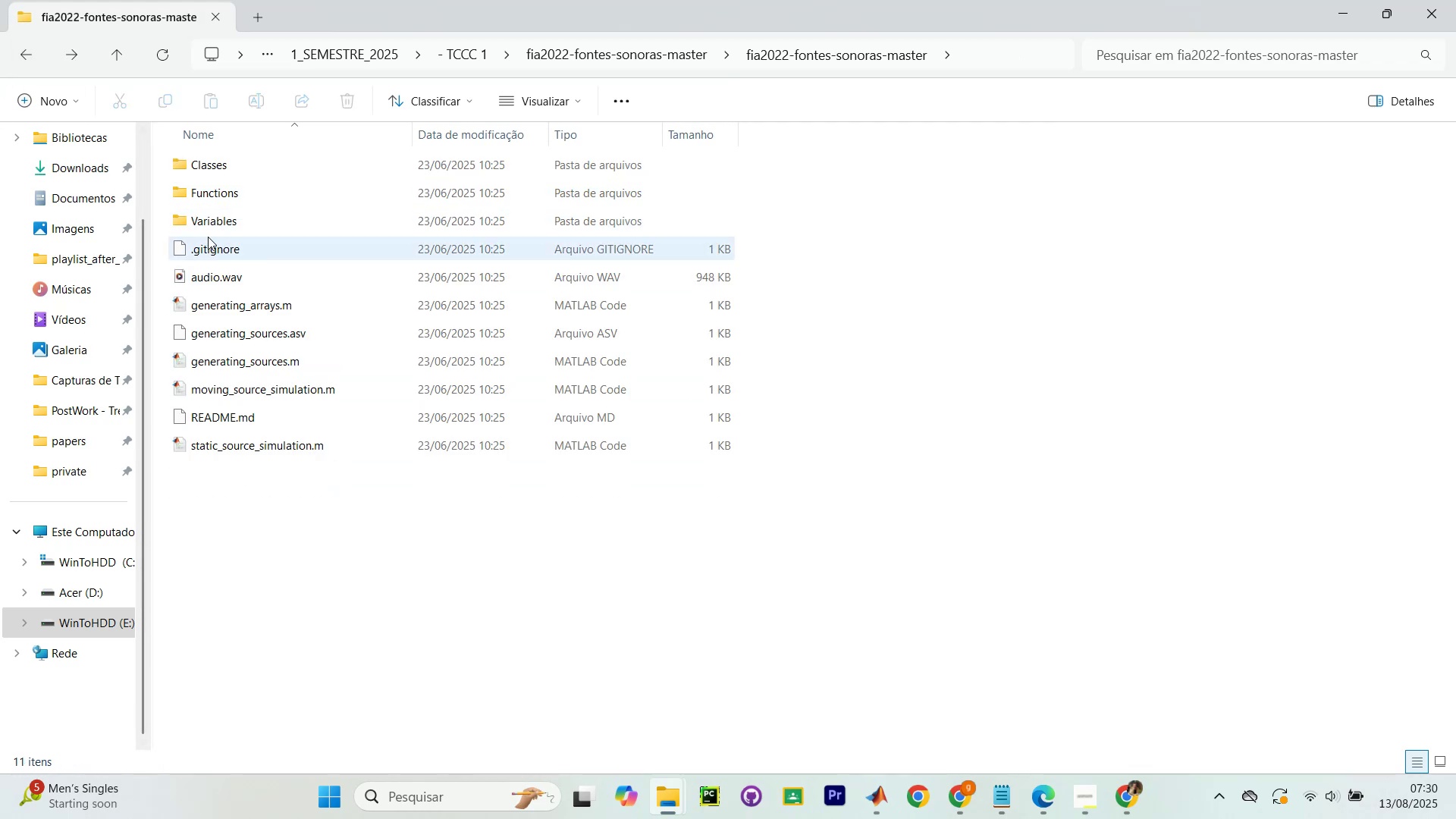 
triple_click([208, 229])
 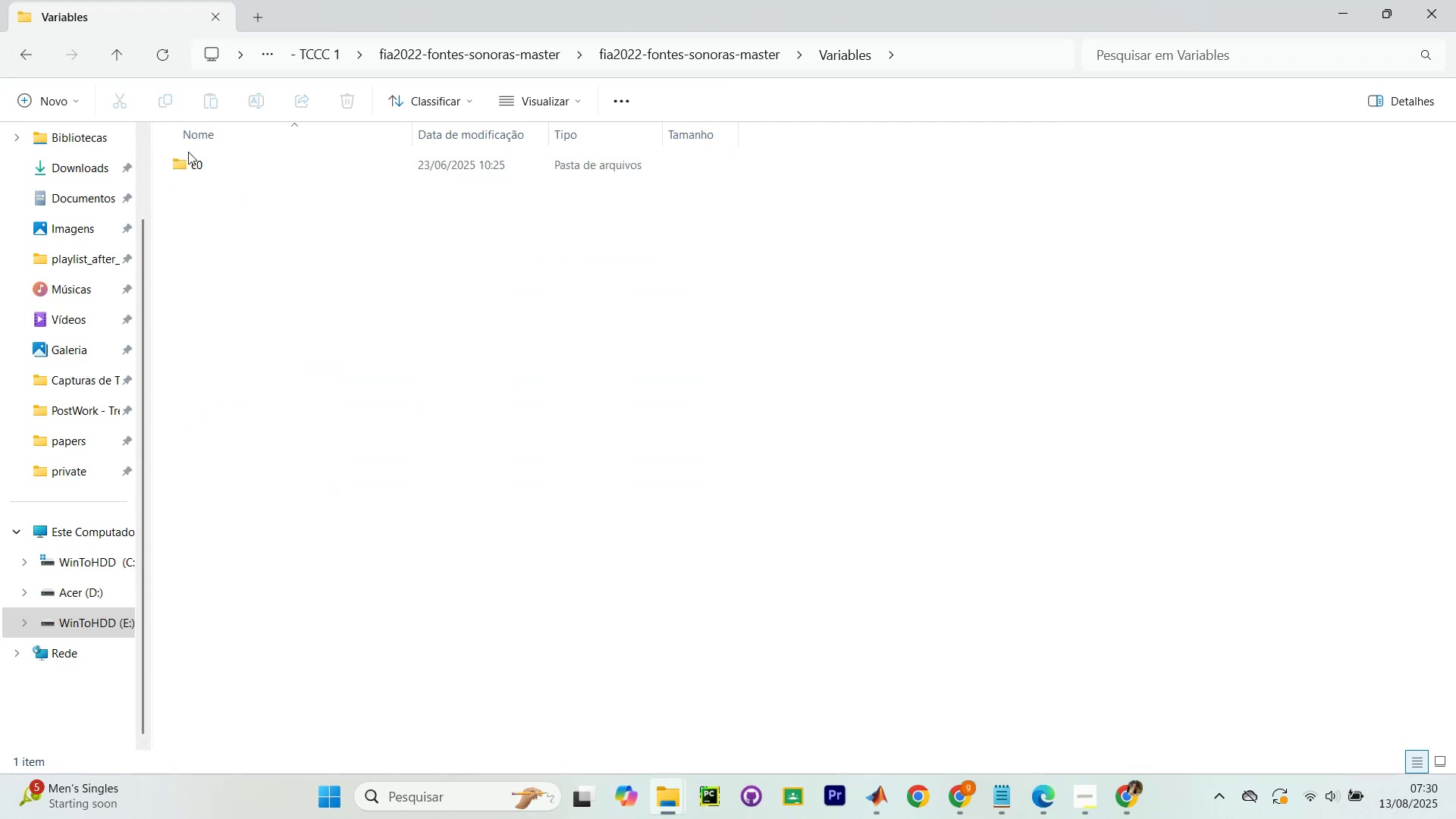 
double_click([202, 163])
 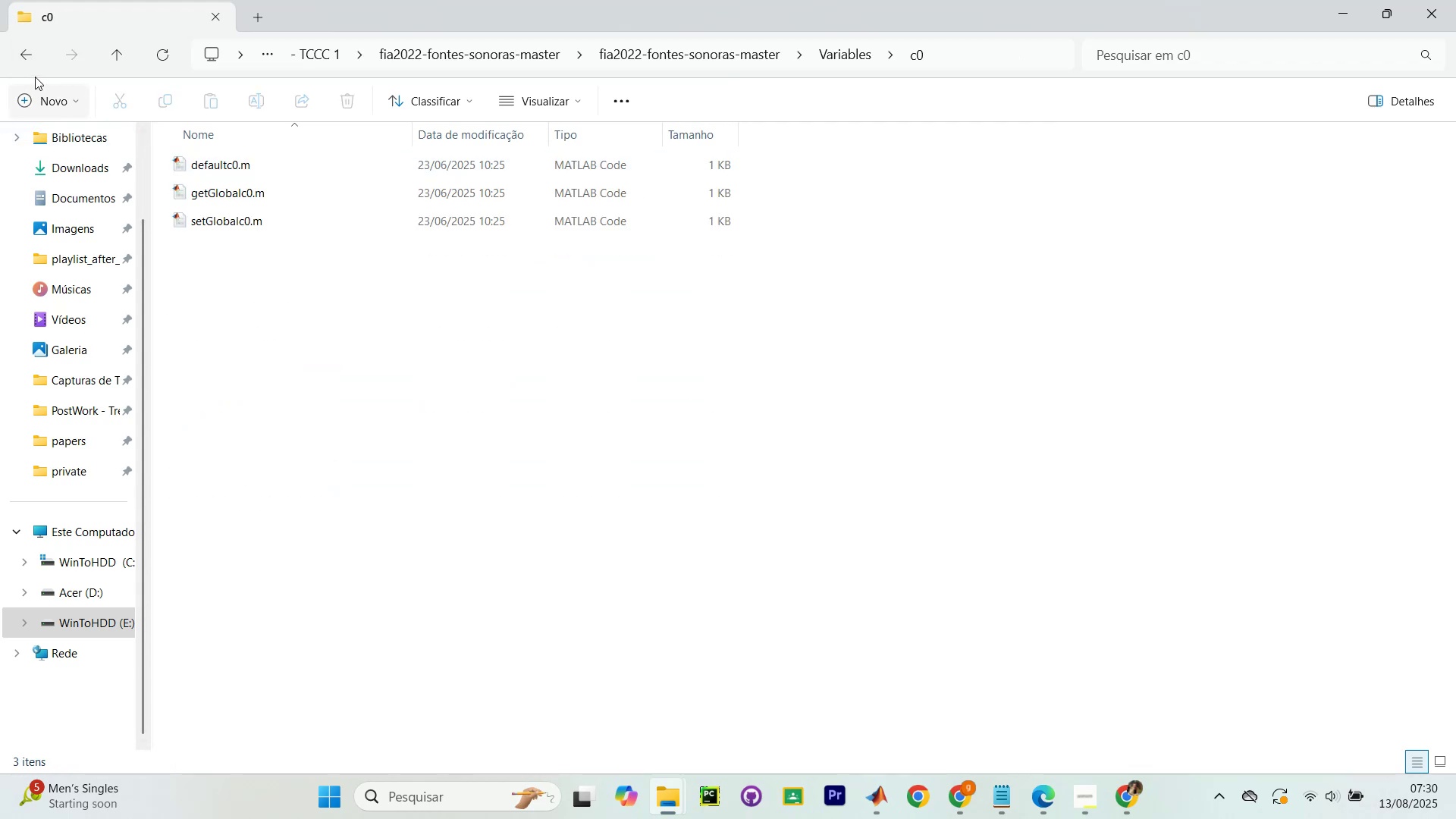 
double_click([18, 47])
 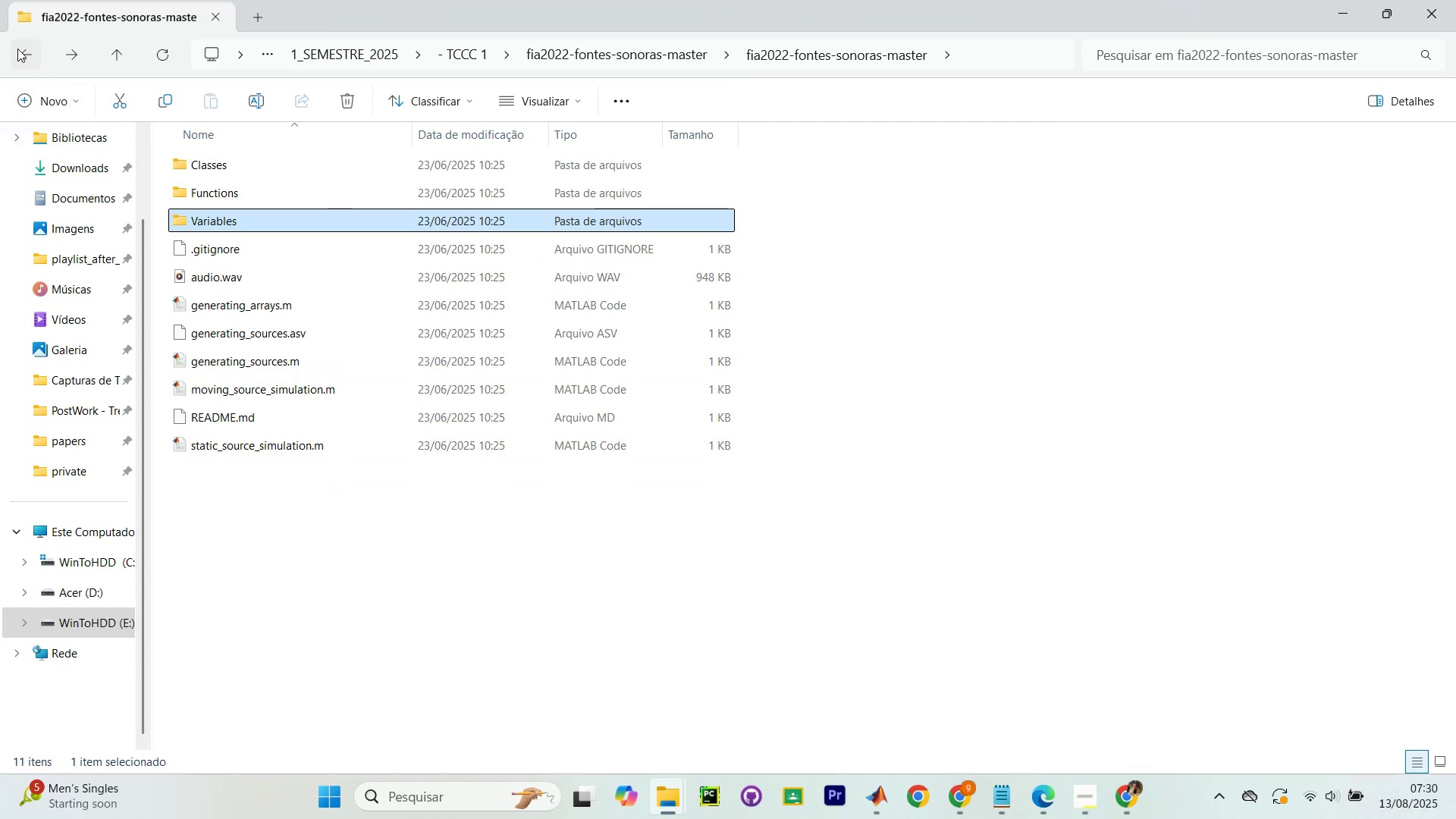 
left_click([17, 49])
 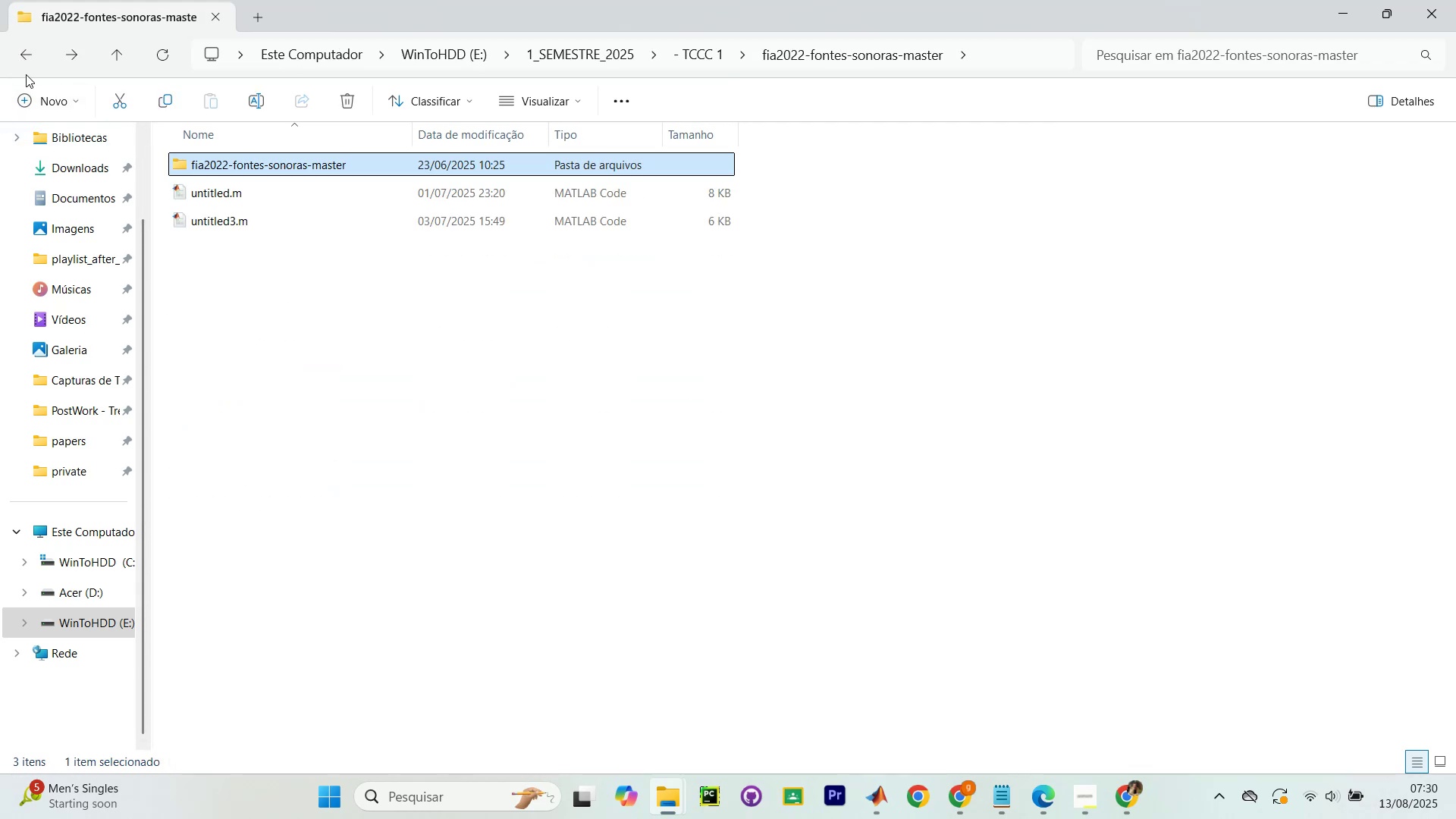 
left_click([22, 52])
 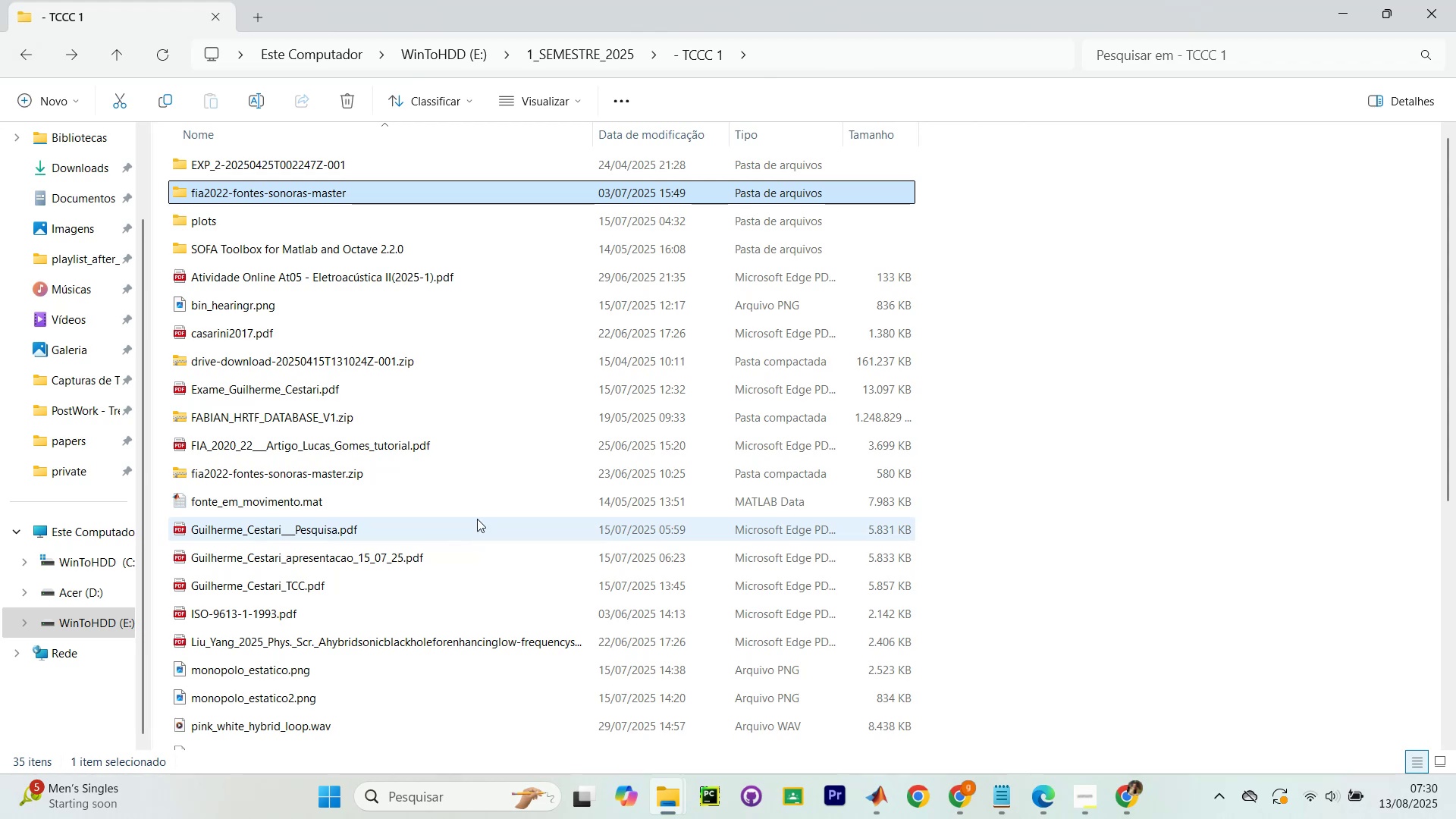 
scroll: coordinate [419, 528], scroll_direction: down, amount: 4.0
 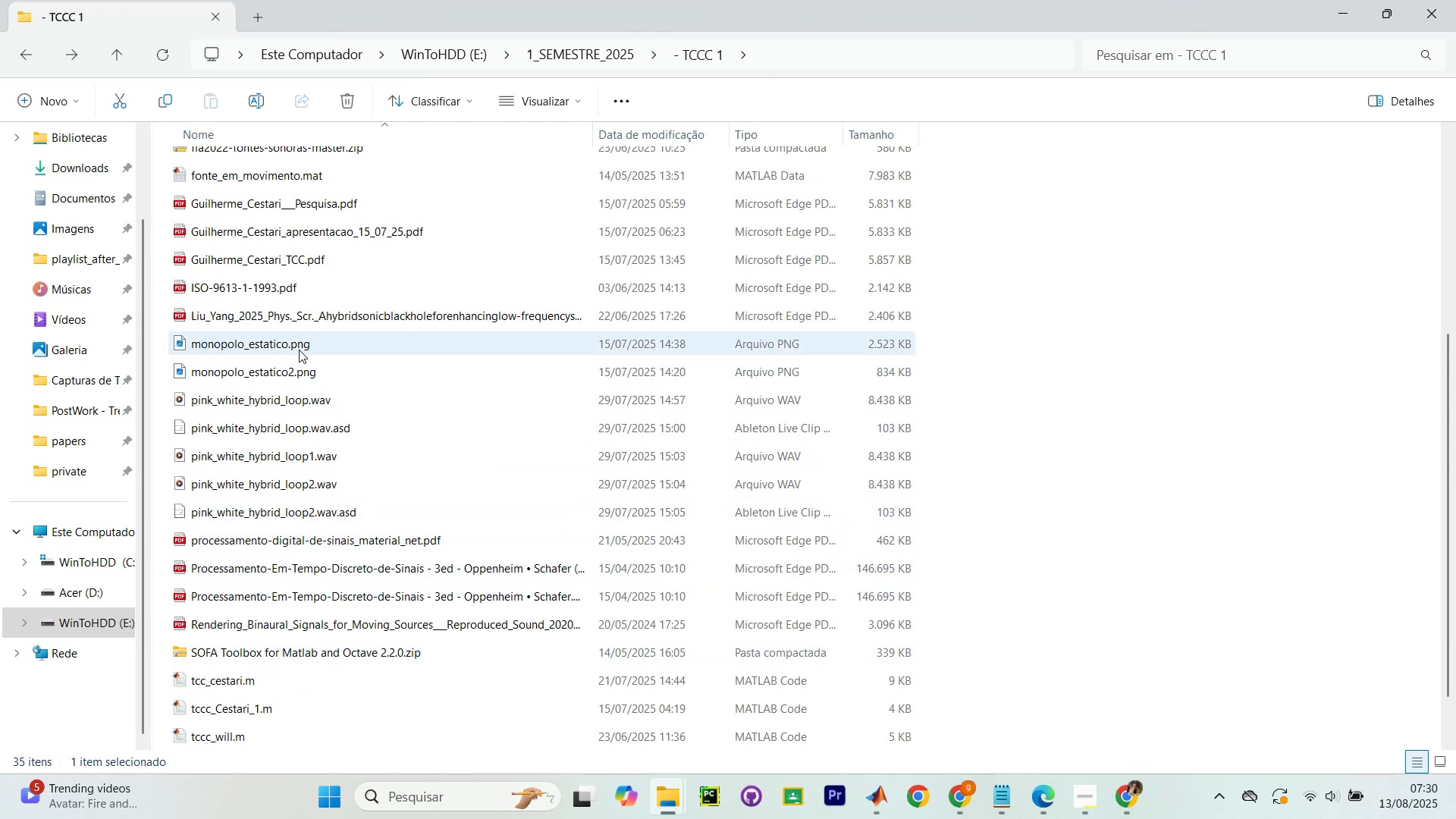 
scroll: coordinate [293, 310], scroll_direction: up, amount: 1.0
 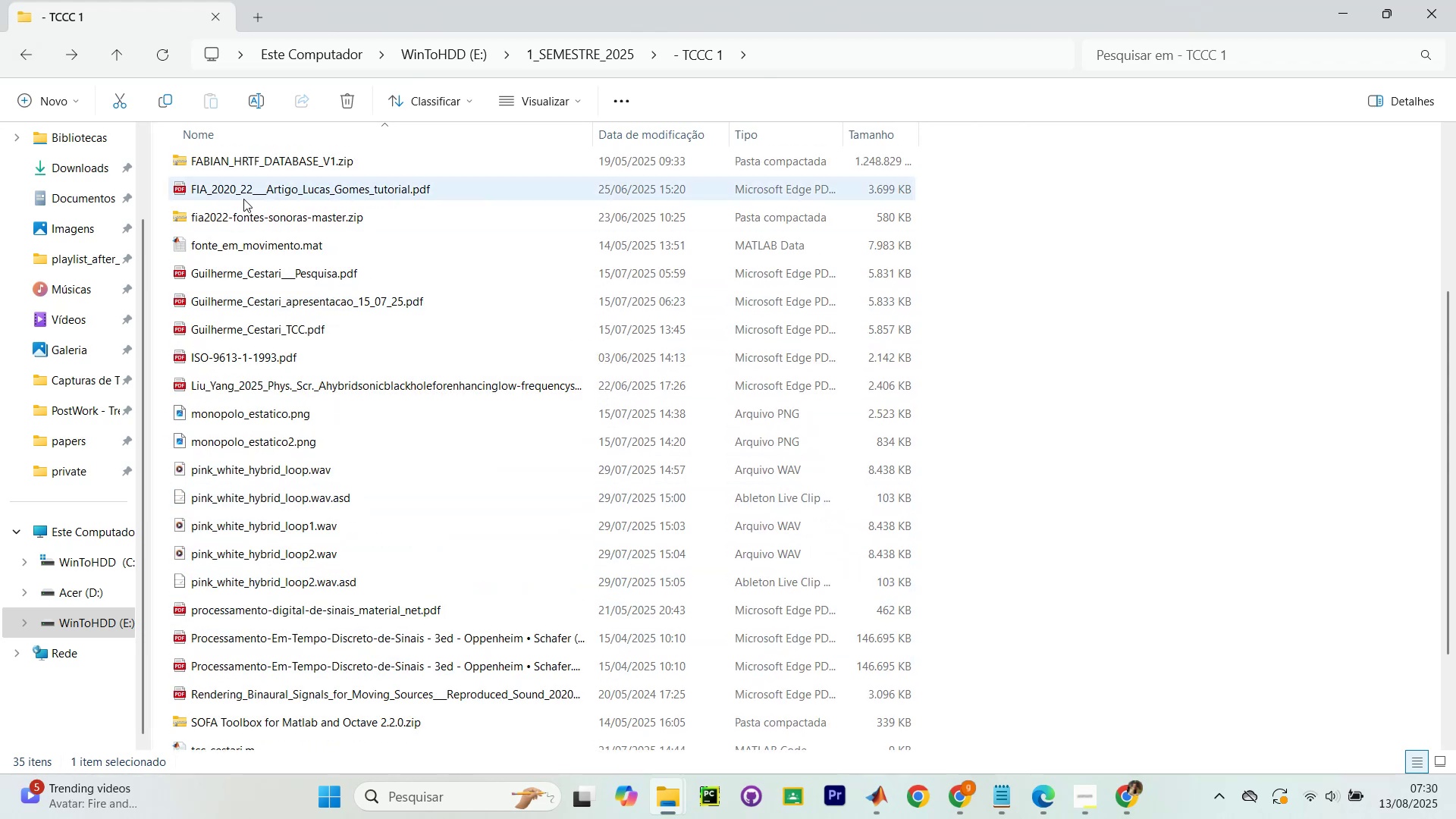 
double_click([245, 195])
 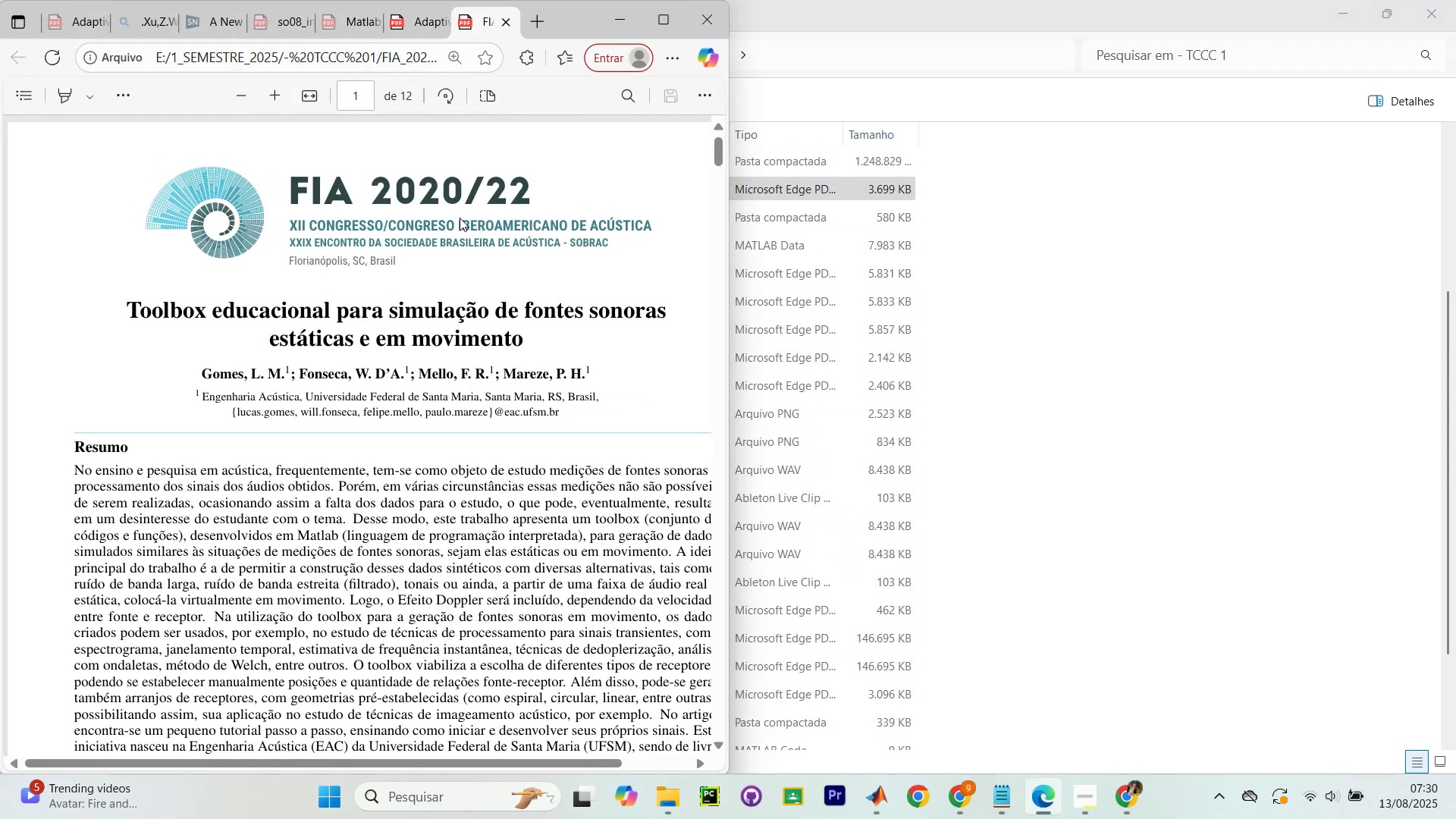 
scroll: coordinate [460, 249], scroll_direction: down, amount: 62.0
 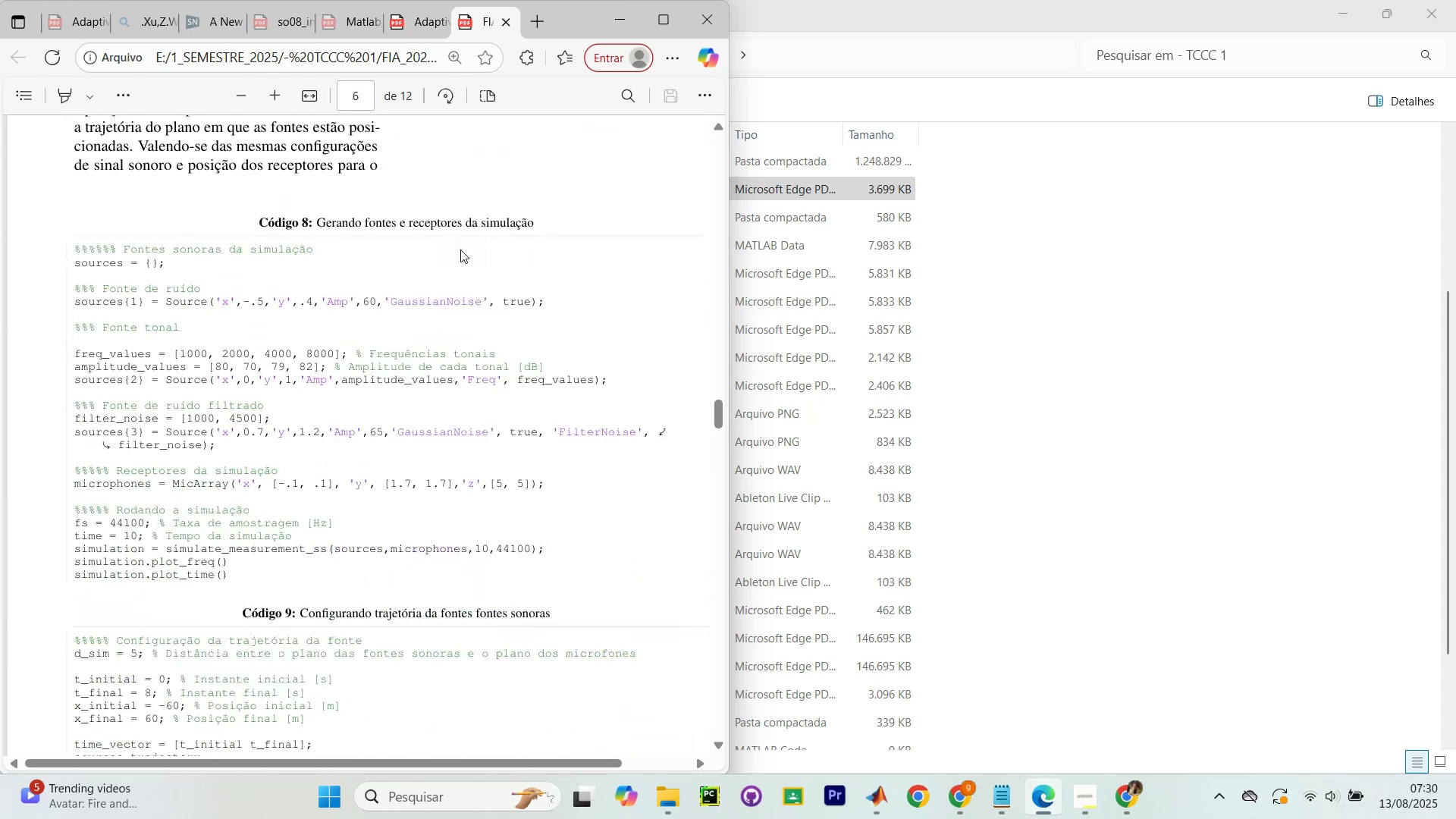 
scroll: coordinate [450, 253], scroll_direction: up, amount: 9.0
 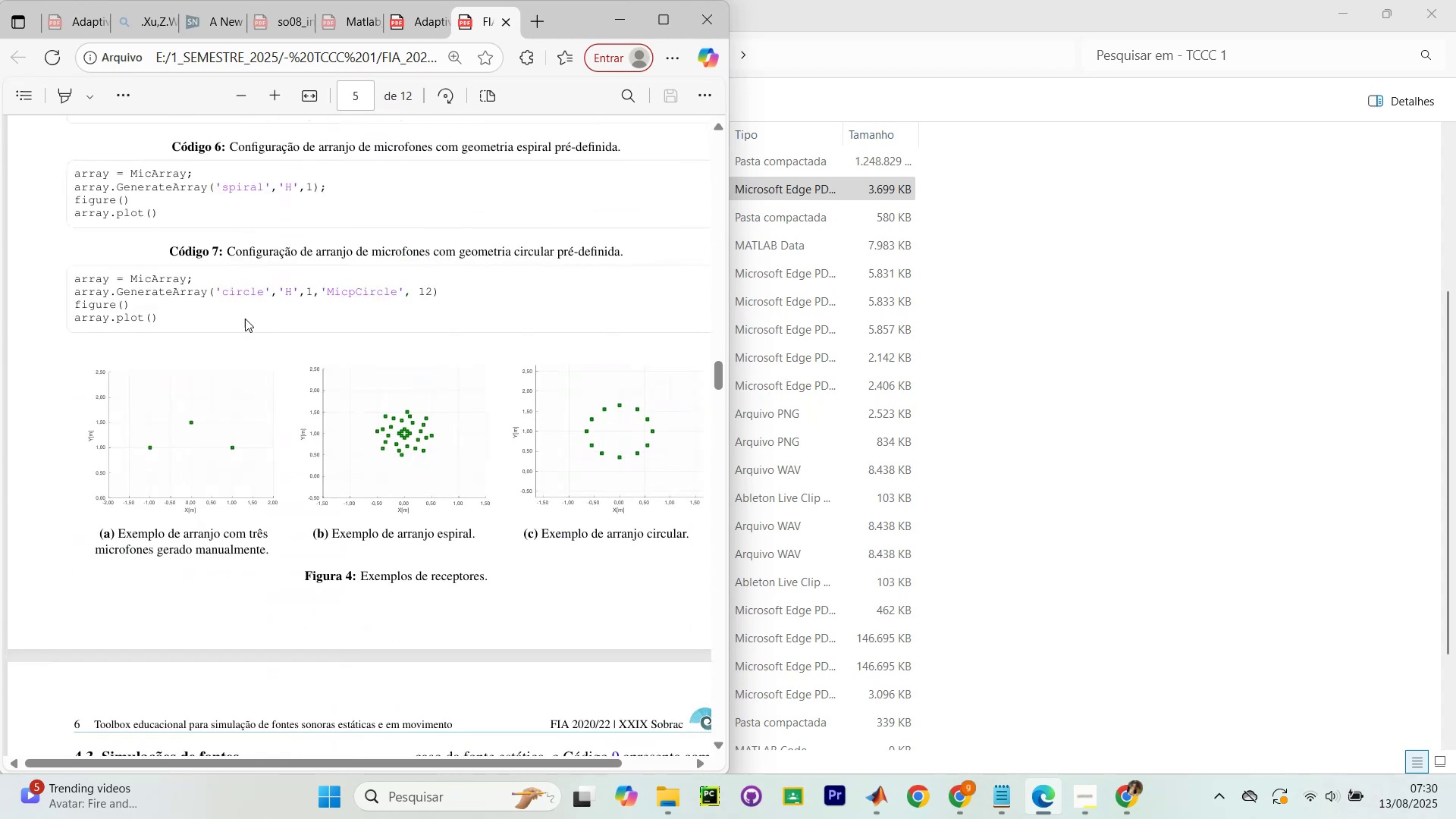 
scroll: coordinate [431, 379], scroll_direction: down, amount: 21.0
 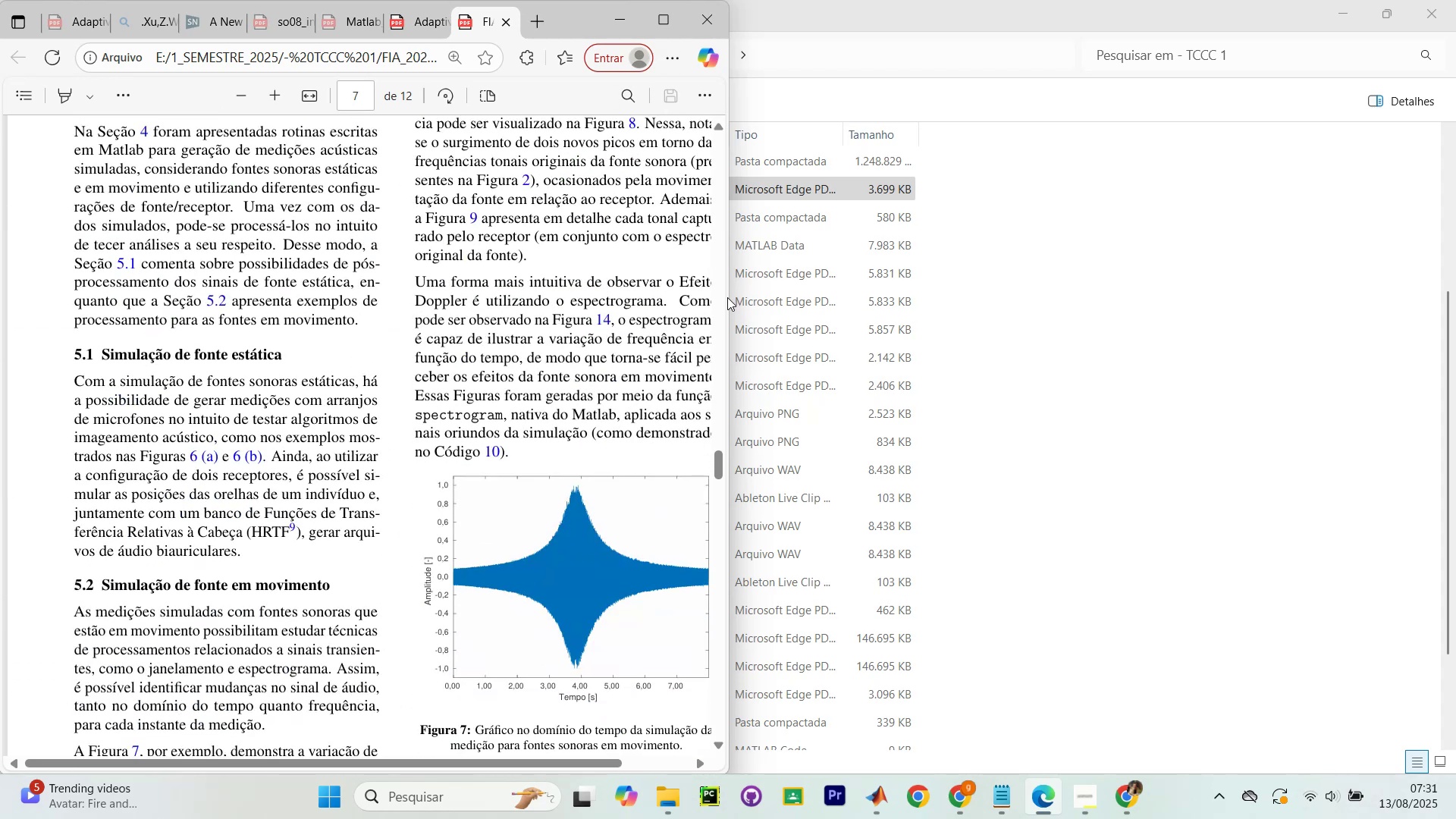 
left_click_drag(start_coordinate=[730, 311], to_coordinate=[784, 299])
 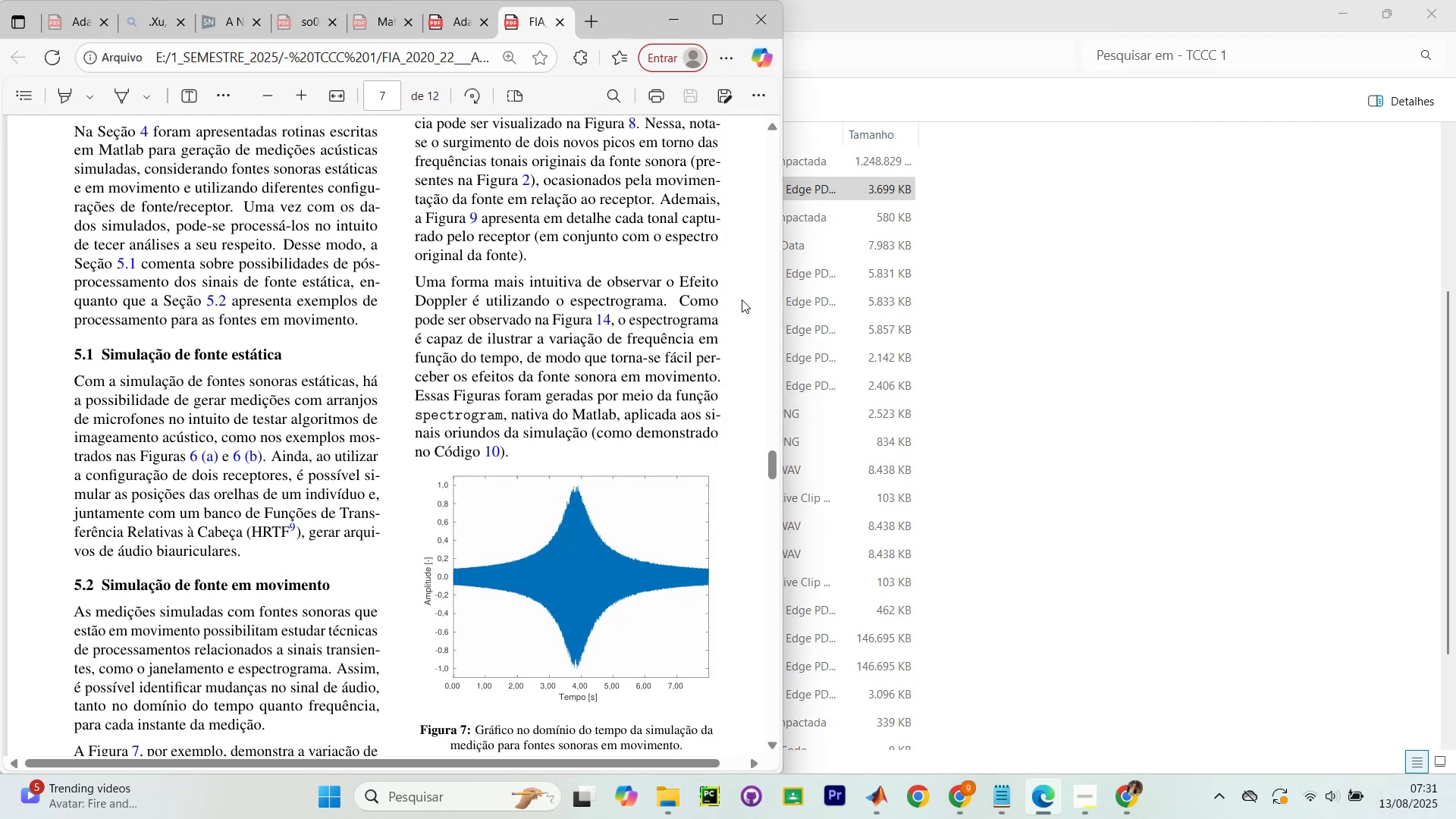 
scroll: coordinate [388, 335], scroll_direction: down, amount: 15.0
 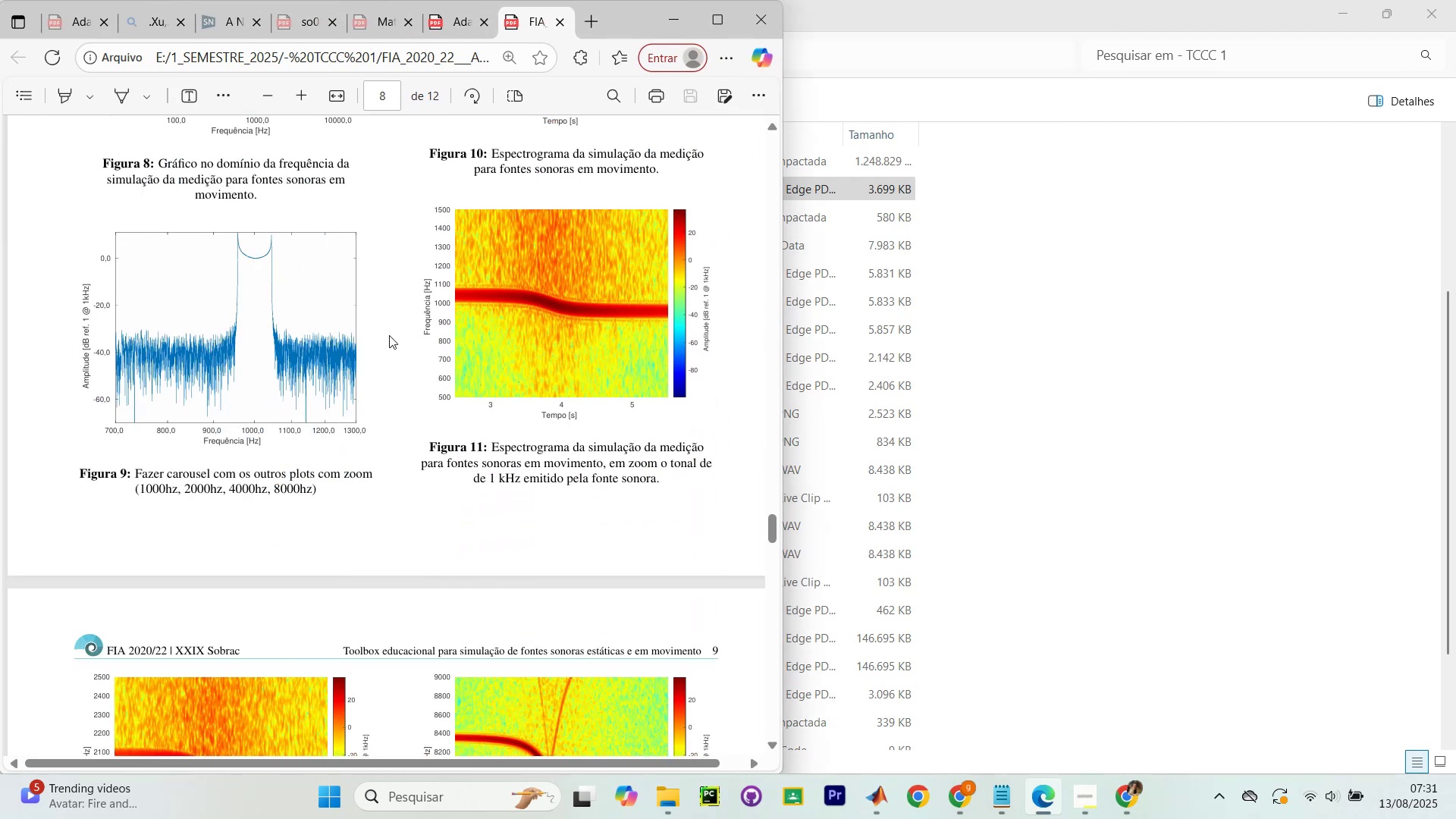 
scroll: coordinate [374, 356], scroll_direction: up, amount: 5.0
 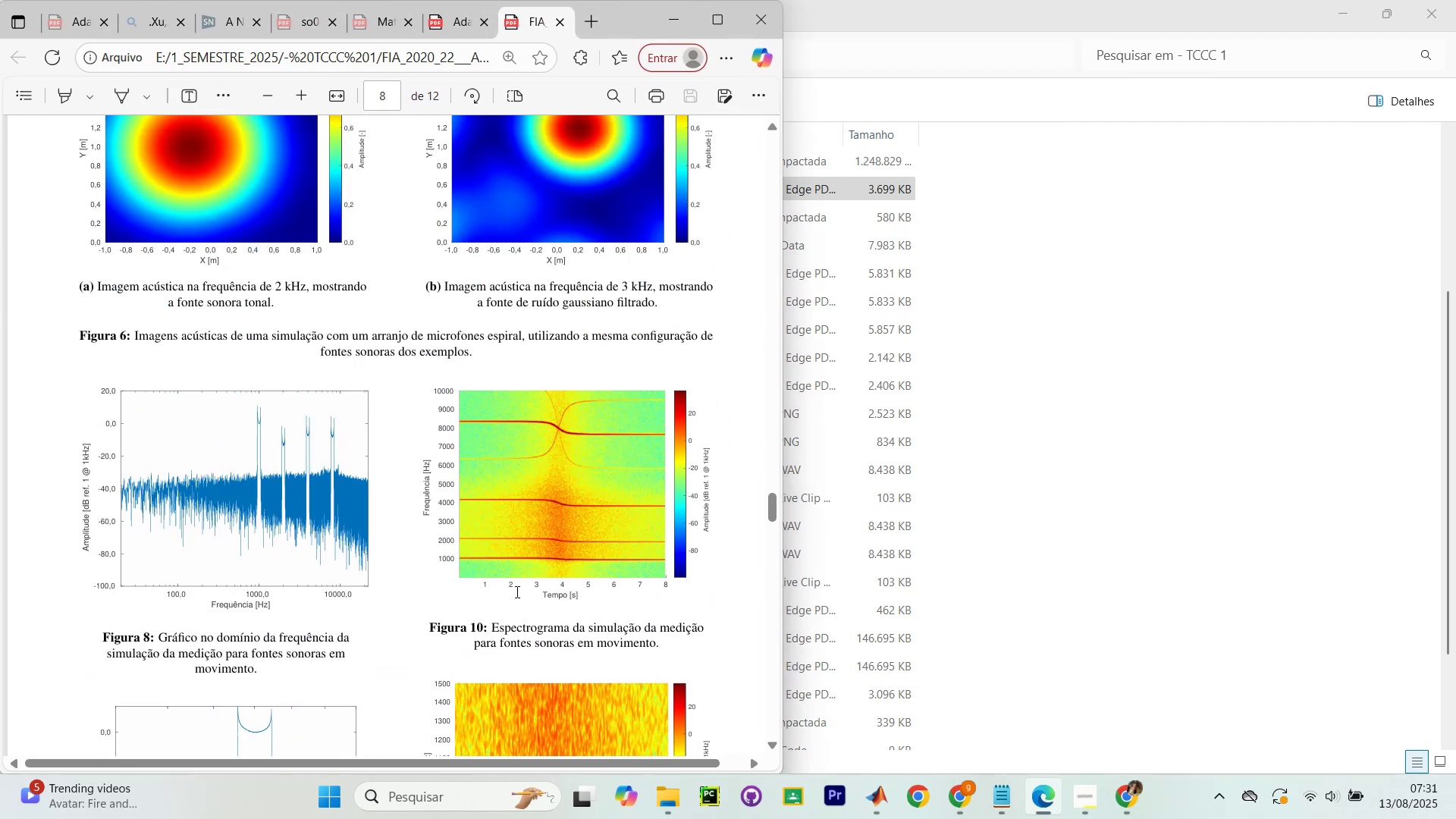 
left_click_drag(start_coordinate=[502, 631], to_coordinate=[644, 635])
 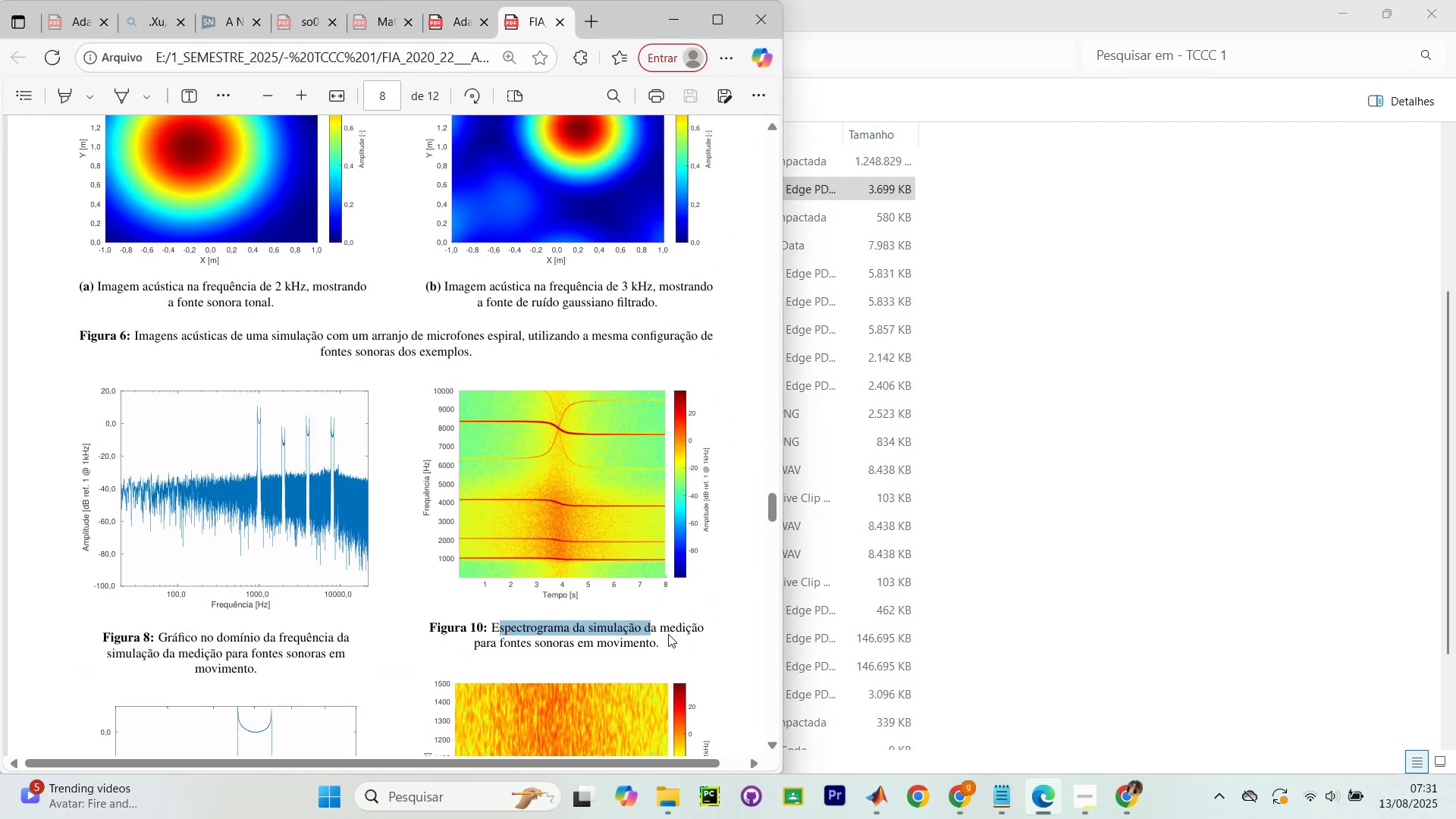 
left_click([670, 633])
 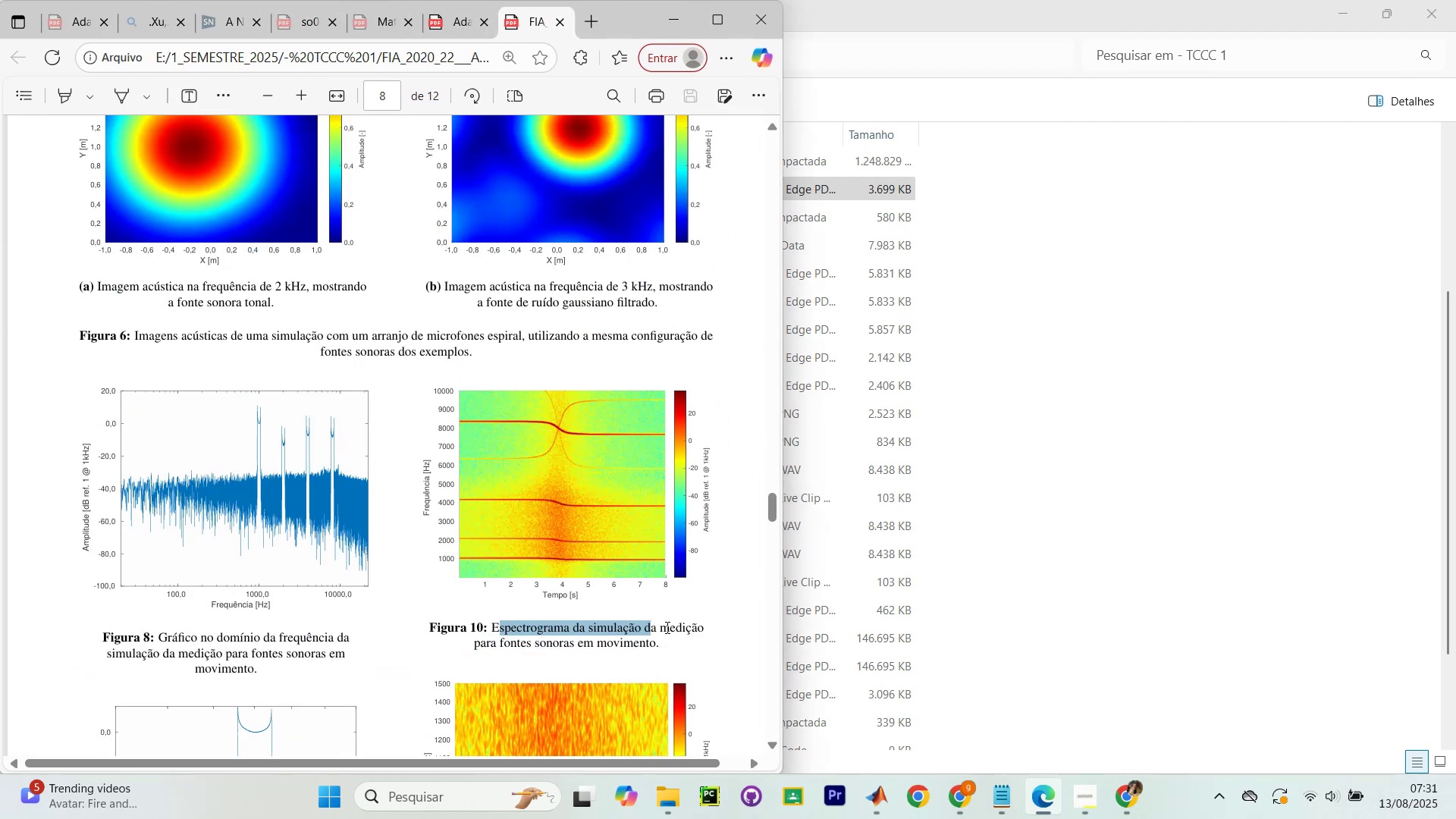 
scroll: coordinate [400, 482], scroll_direction: up, amount: 9.0
 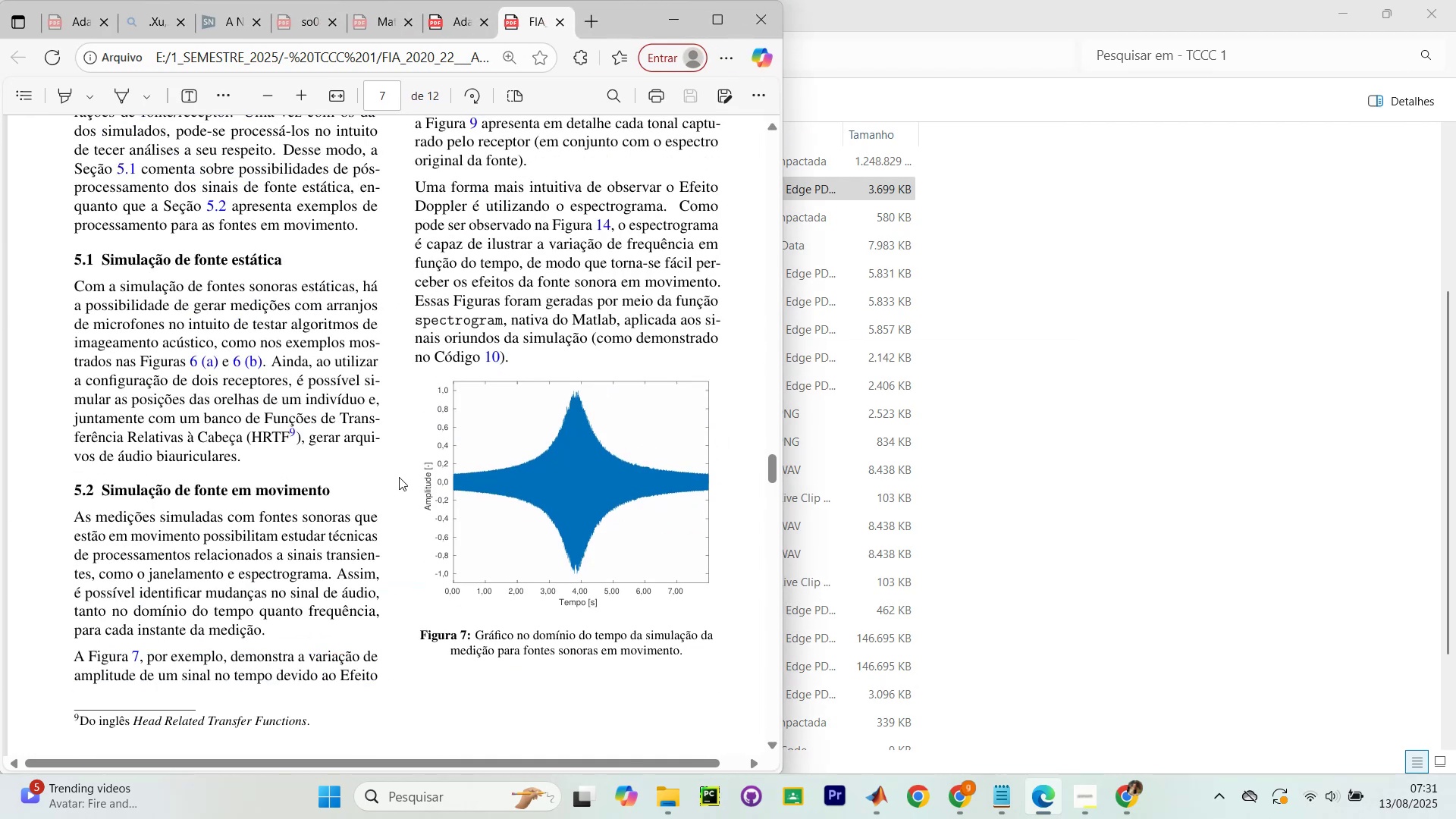 
left_click([407, 475])
 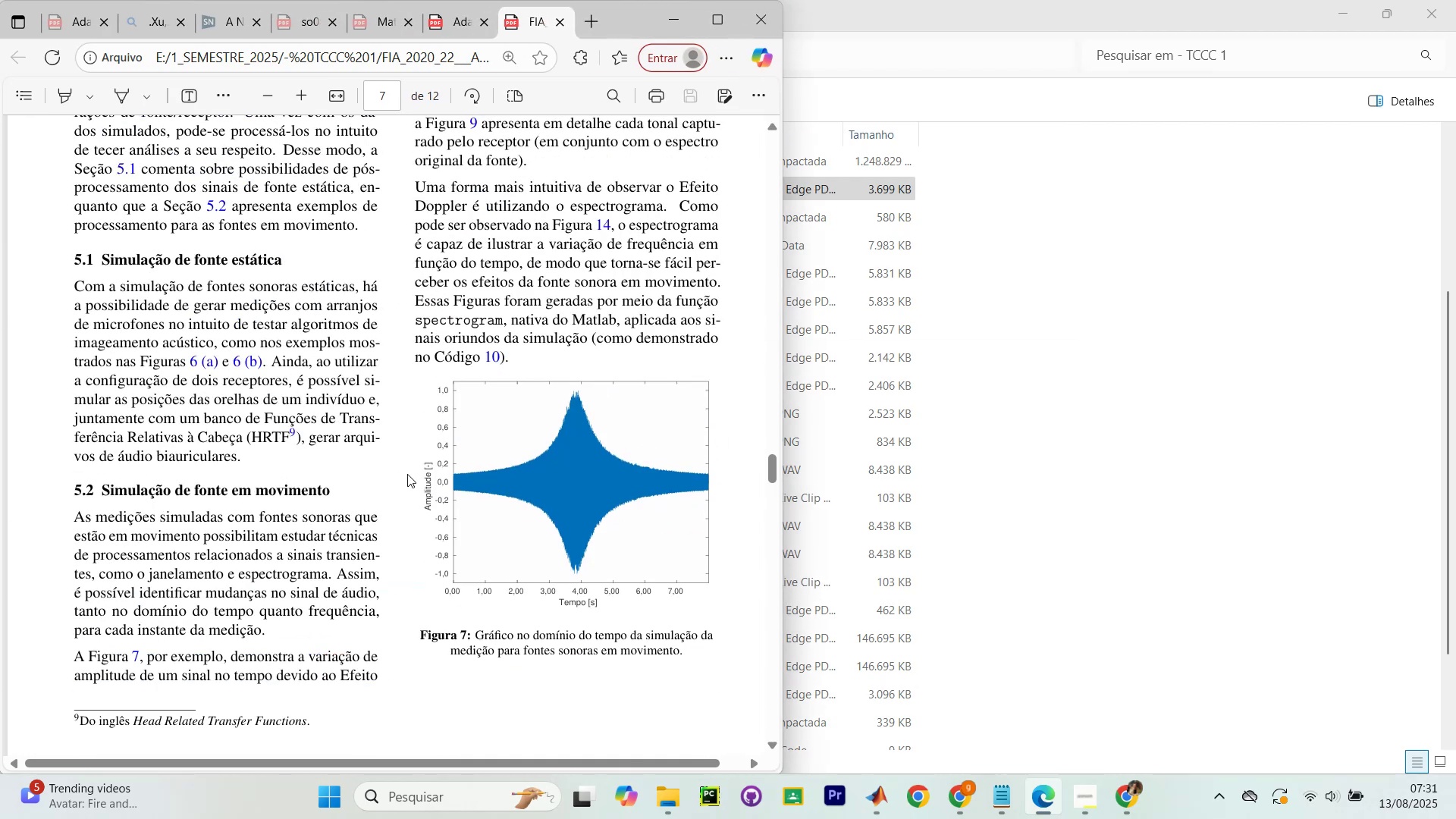 
scroll: coordinate [407, 474], scroll_direction: up, amount: 6.0
 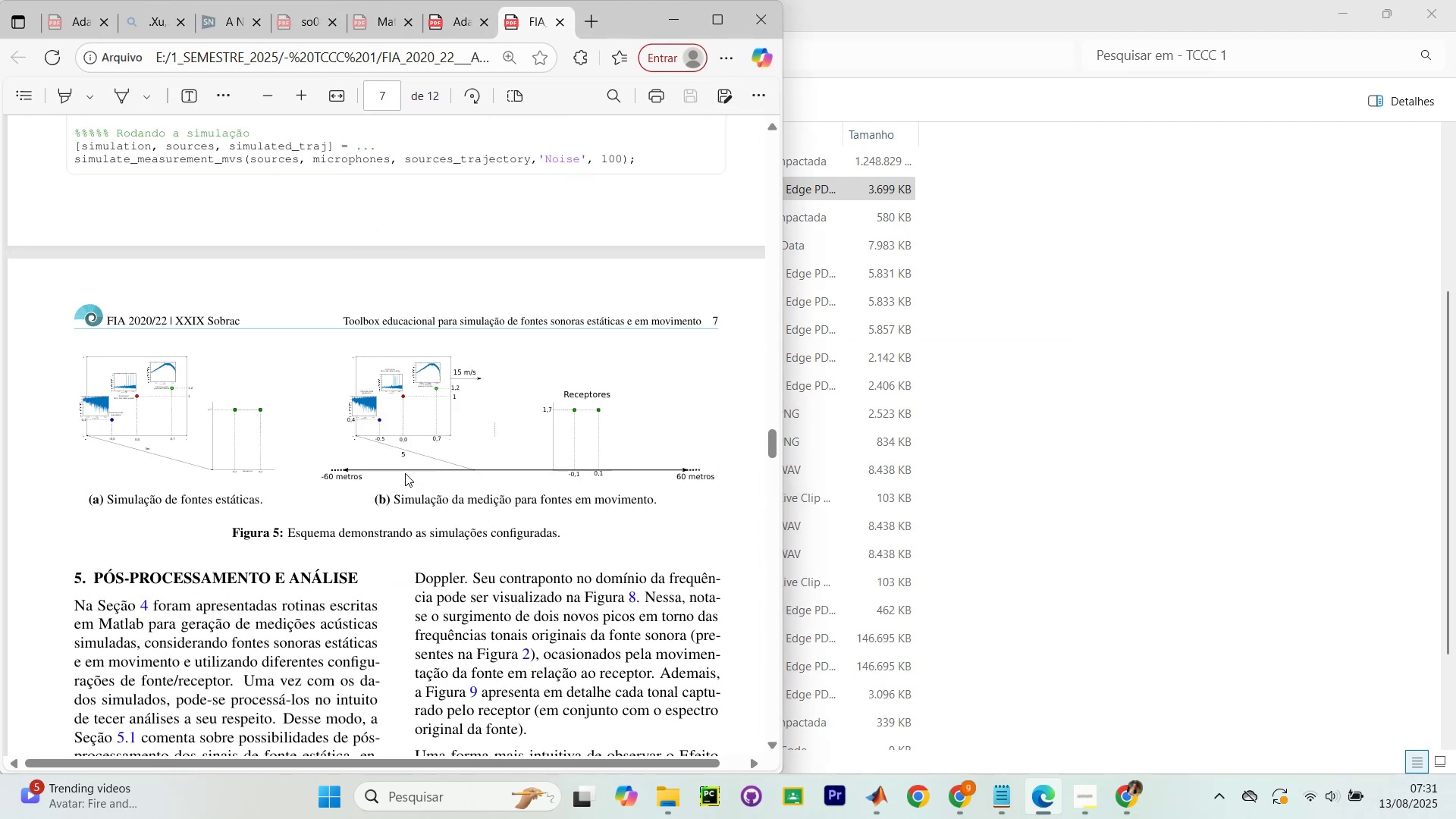 
scroll: coordinate [450, 420], scroll_direction: down, amount: 18.0
 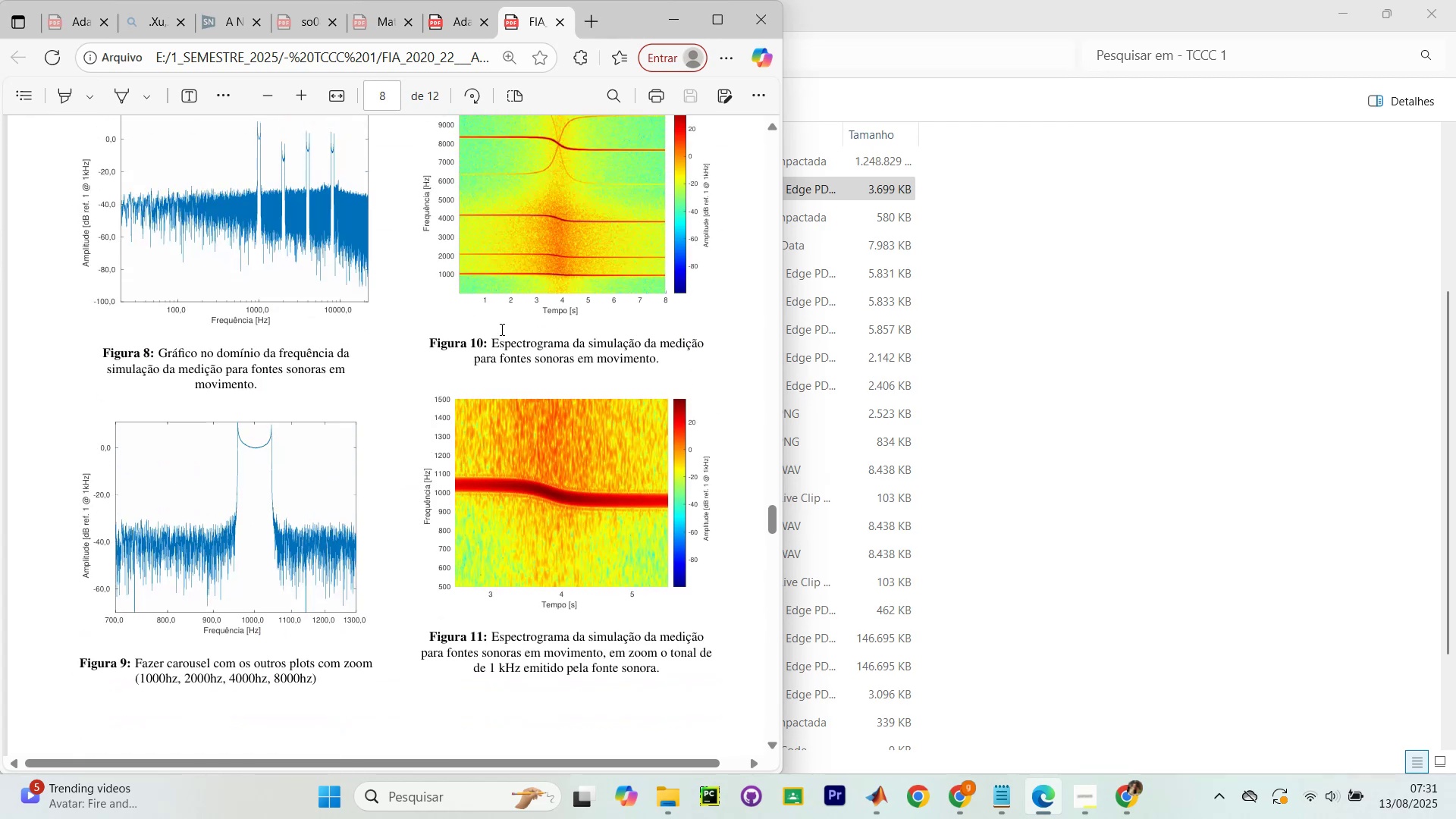 
left_click_drag(start_coordinate=[508, 330], to_coordinate=[741, 388])
 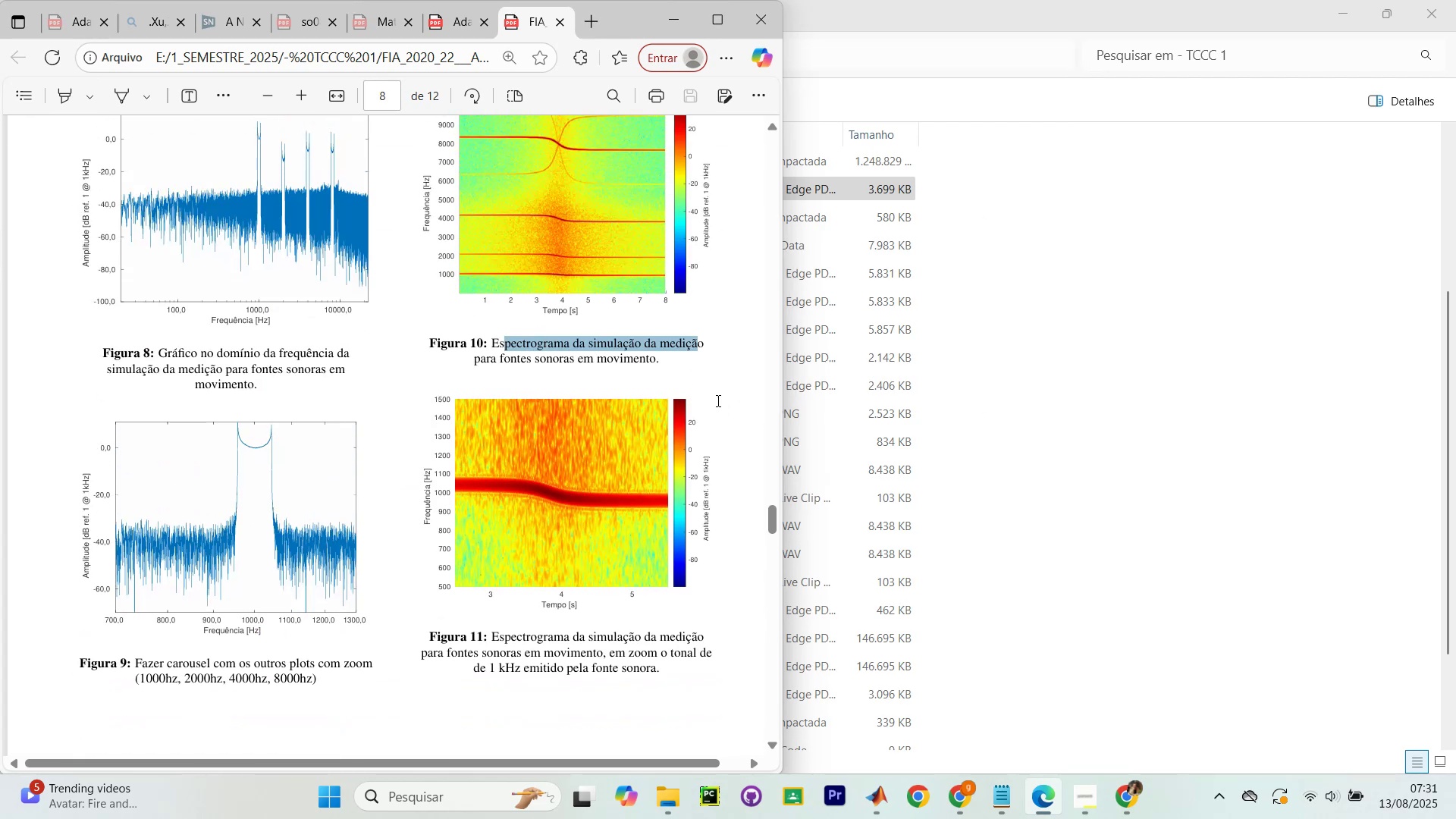 
scroll: coordinate [419, 406], scroll_direction: down, amount: 13.0
 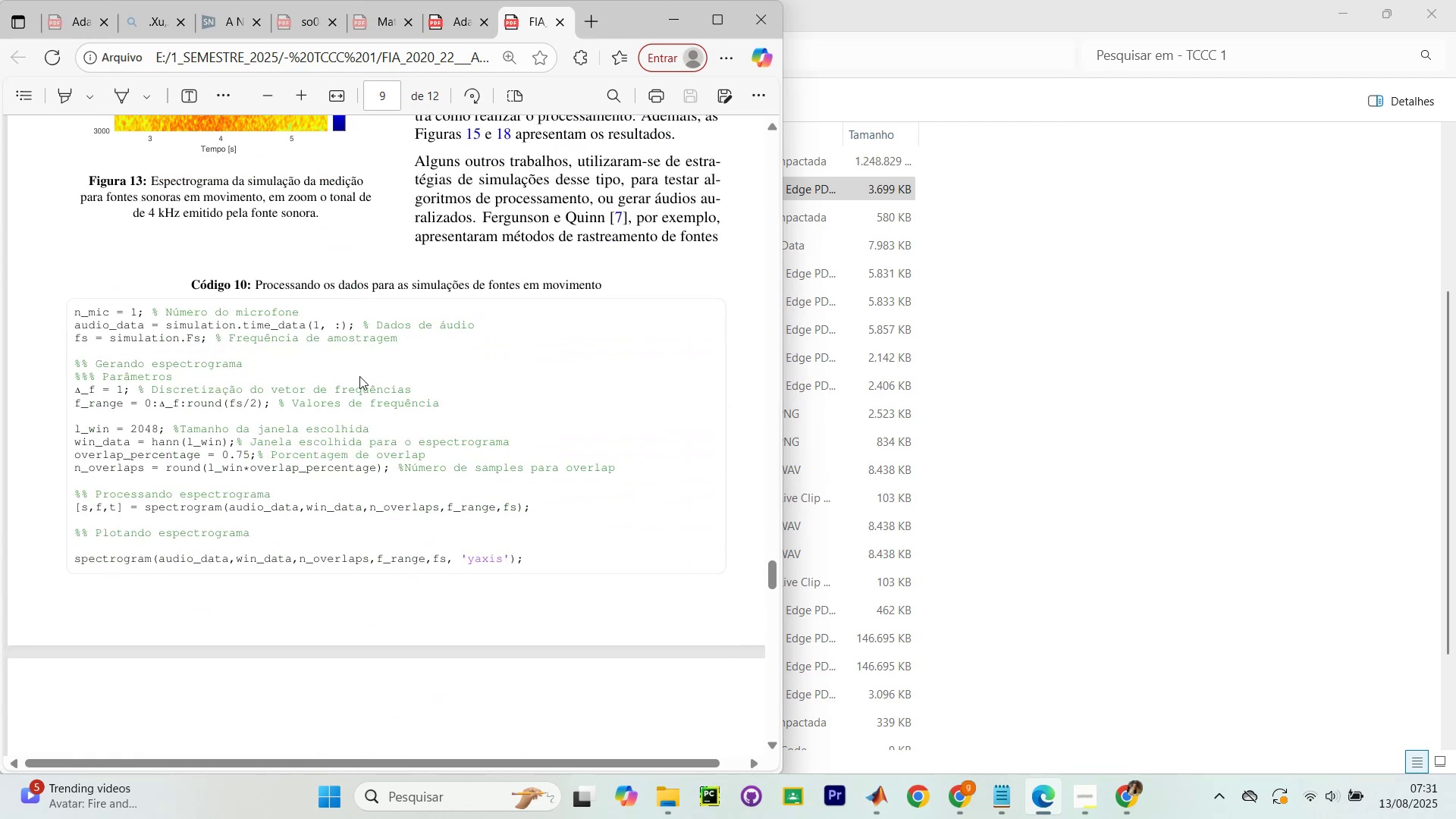 
left_click_drag(start_coordinate=[293, 282], to_coordinate=[489, 285])
 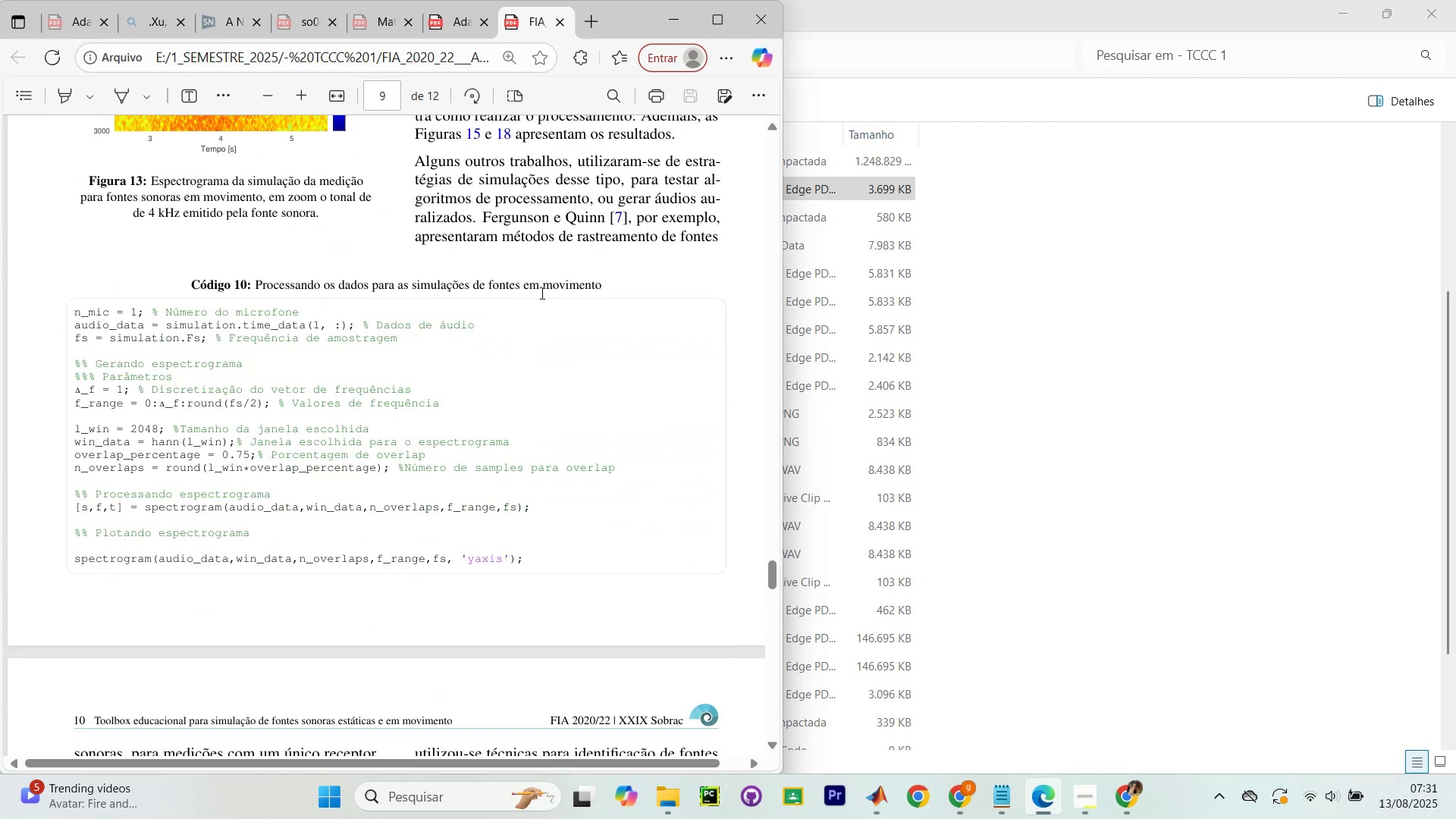 
scroll: coordinate [421, 382], scroll_direction: down, amount: 11.0
 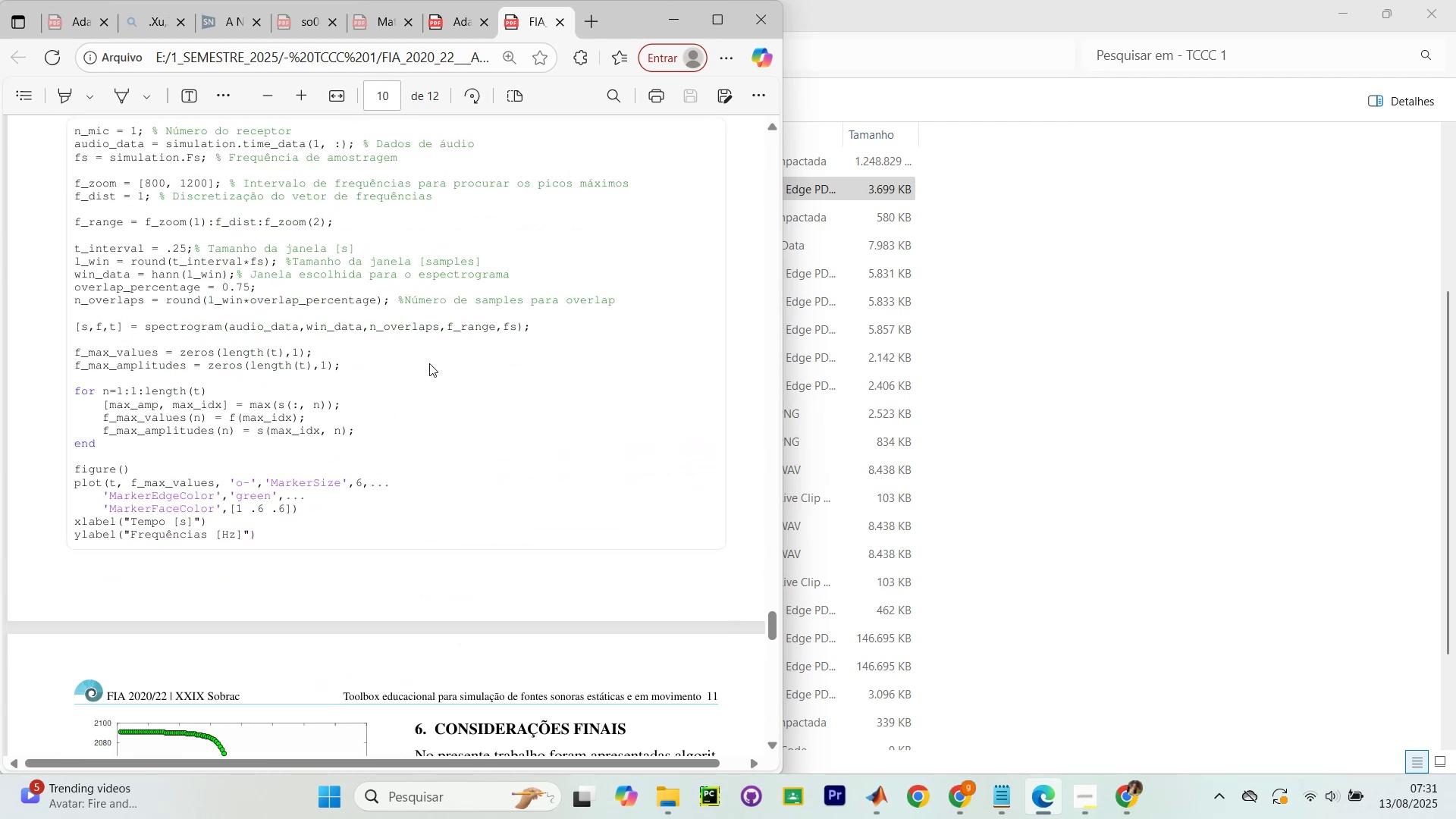 
scroll: coordinate [423, 366], scroll_direction: up, amount: 1.0
 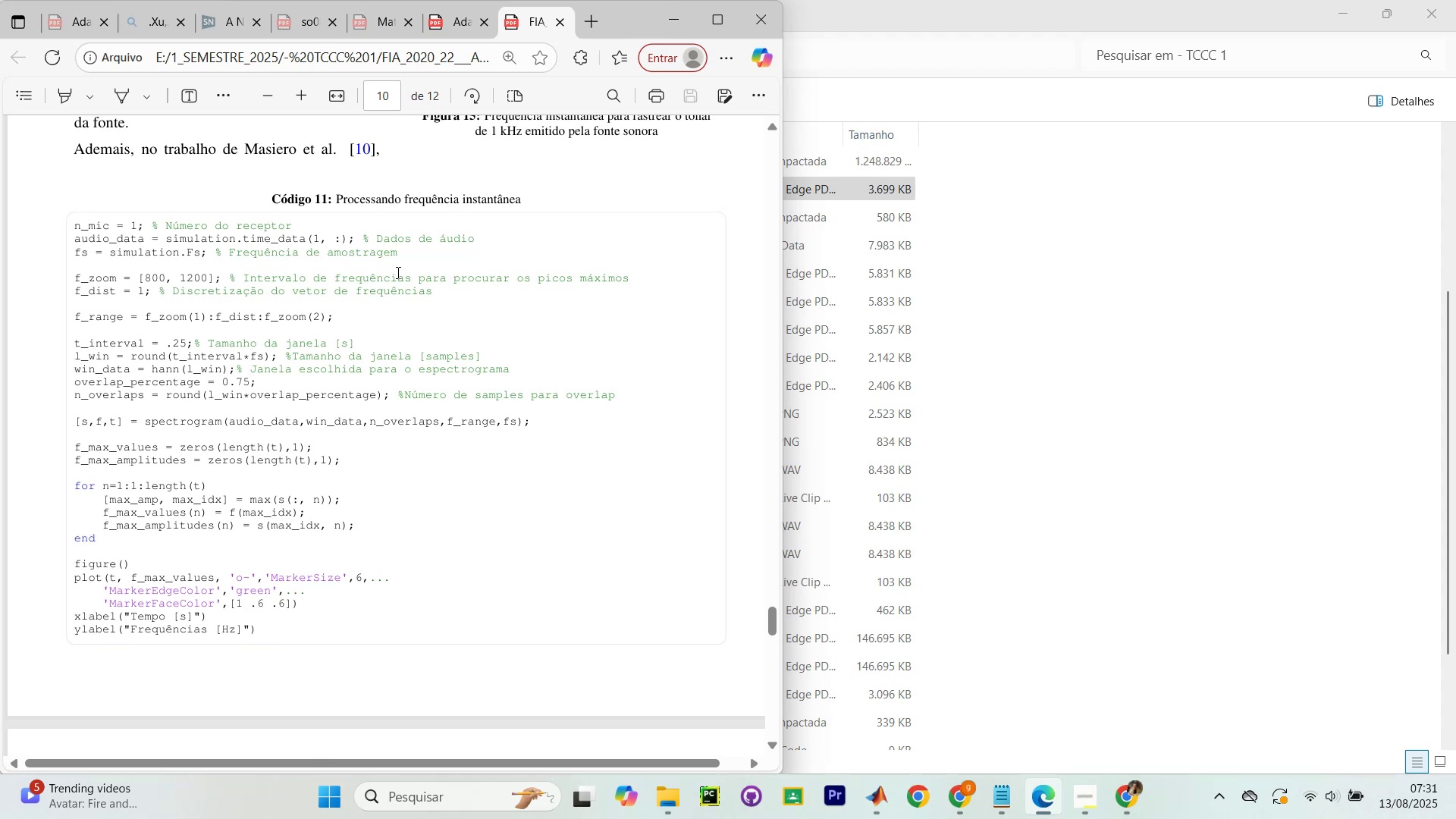 
scroll: coordinate [383, 270], scroll_direction: down, amount: 6.0
 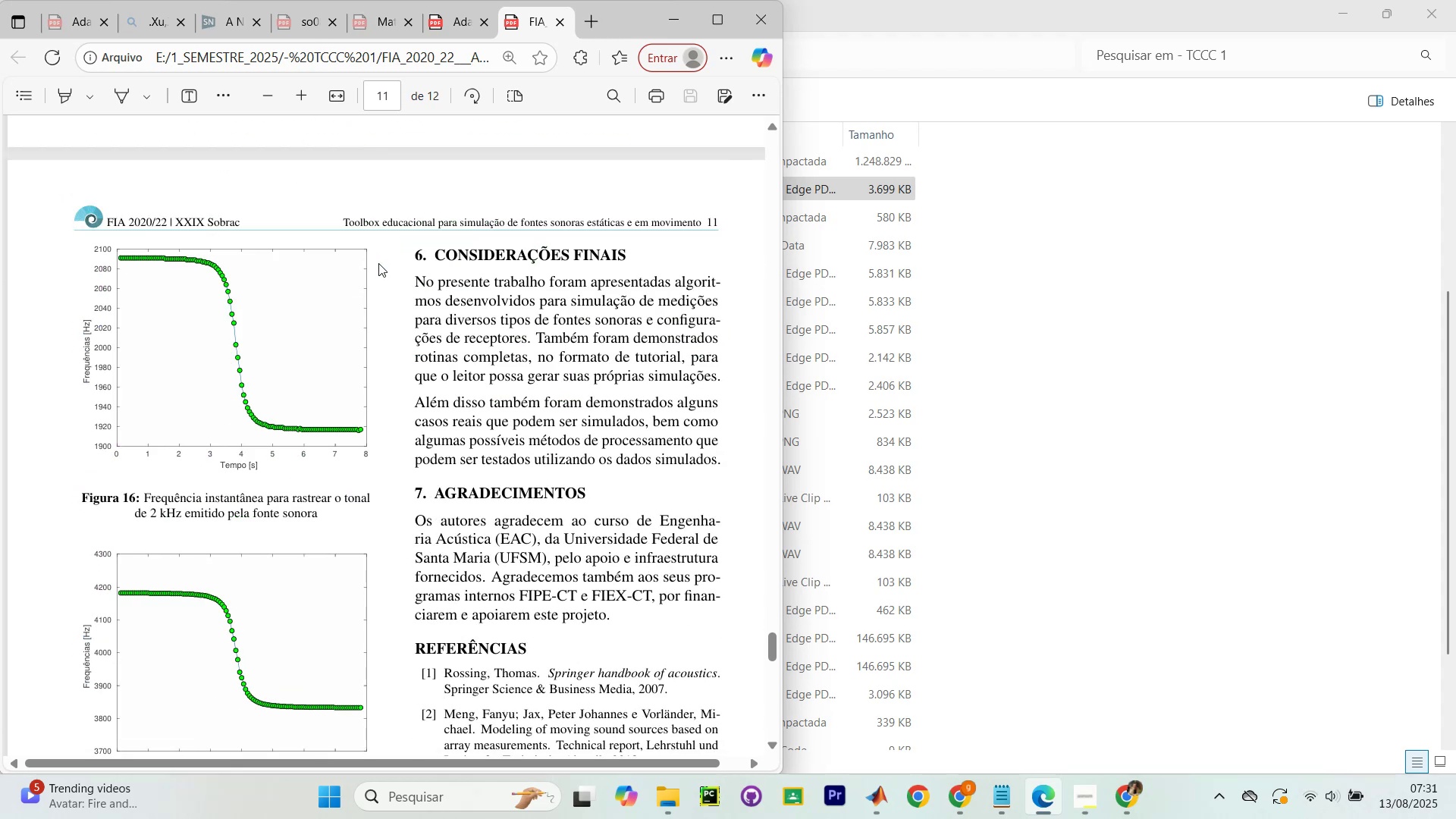 
scroll: coordinate [432, 372], scroll_direction: up, amount: 28.0
 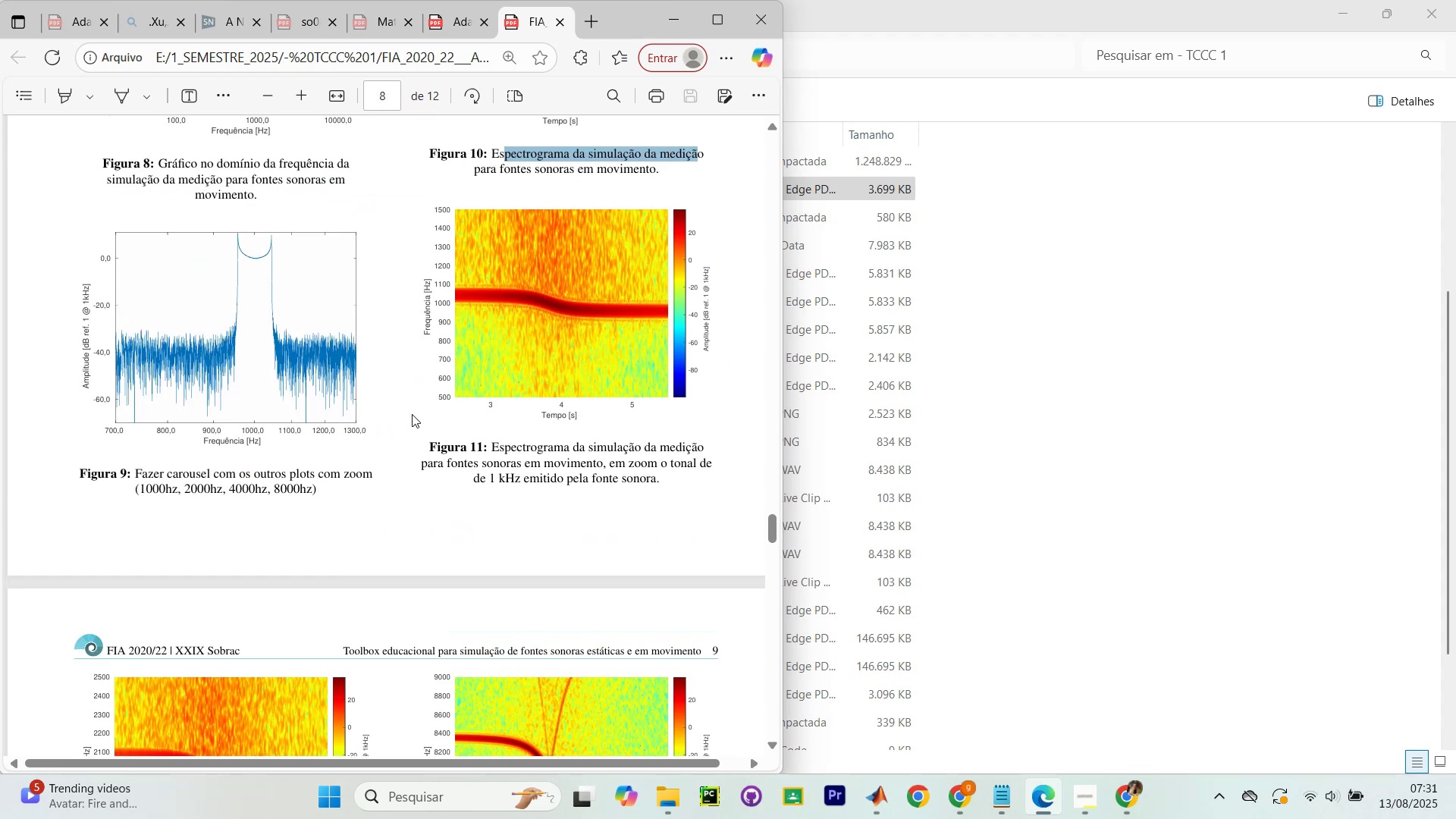 
left_click_drag(start_coordinate=[500, 455], to_coordinate=[689, 488])
 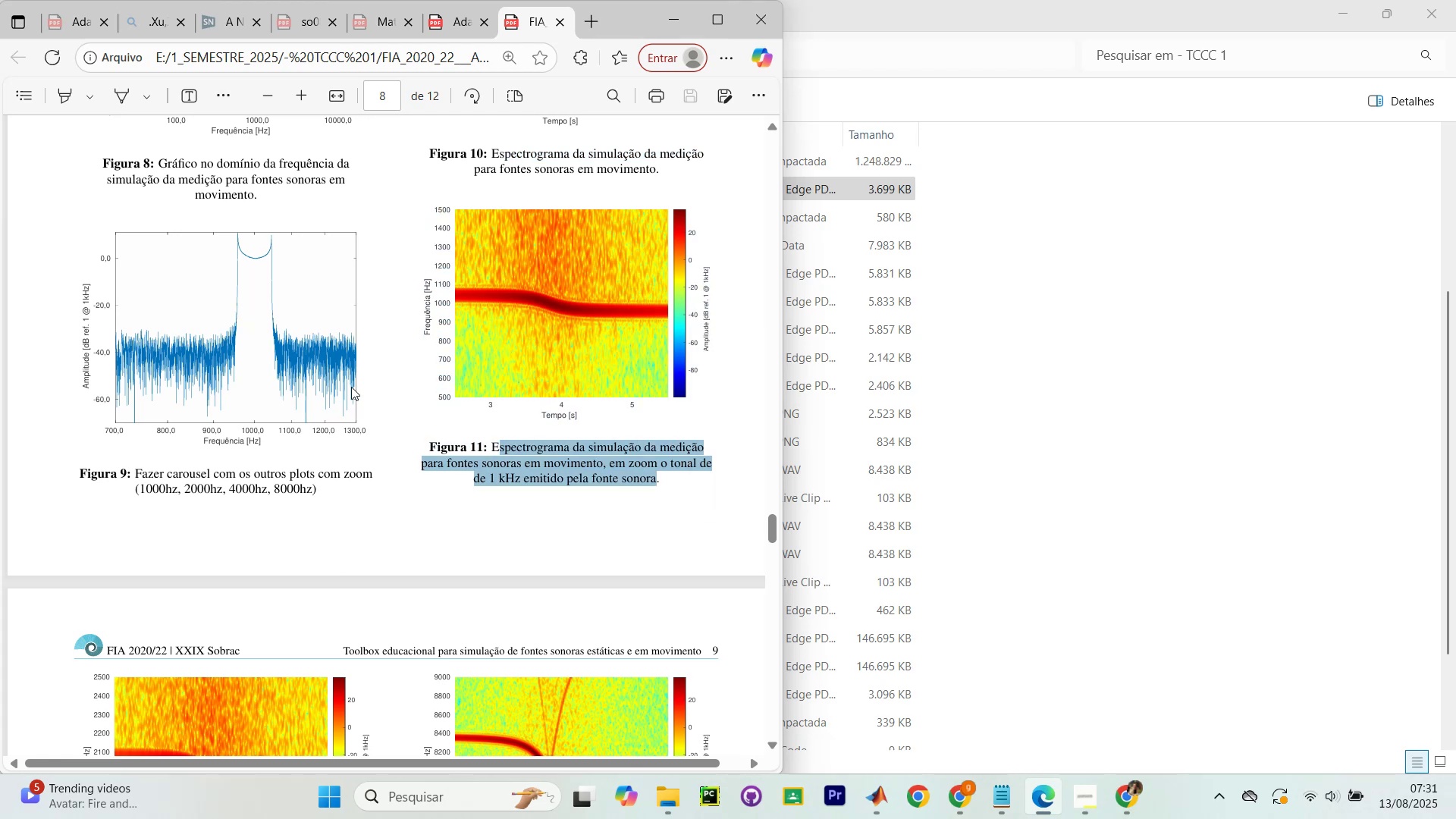 
scroll: coordinate [368, 339], scroll_direction: up, amount: 26.0
 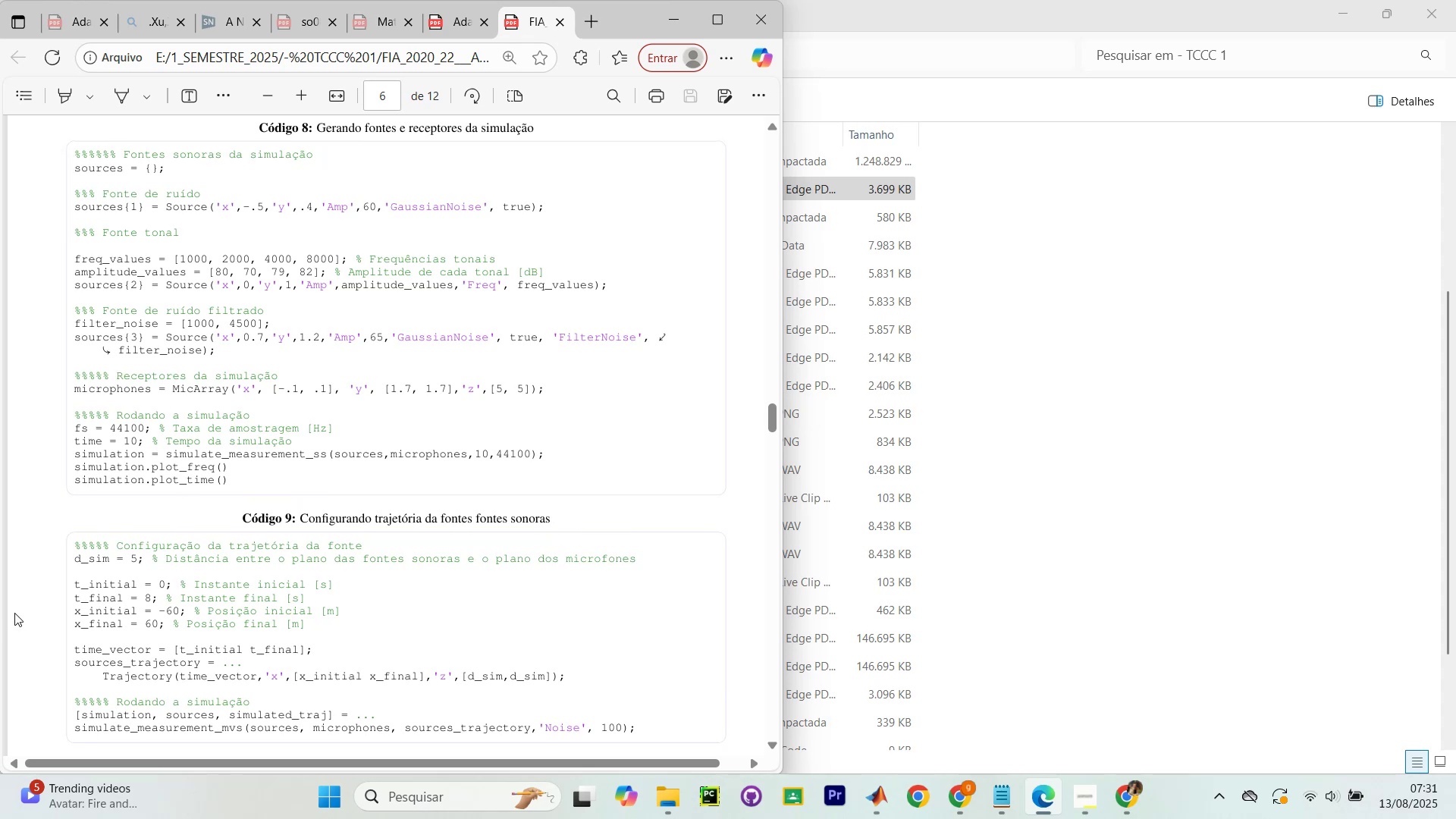 
scroll: coordinate [366, 567], scroll_direction: down, amount: 1.0
 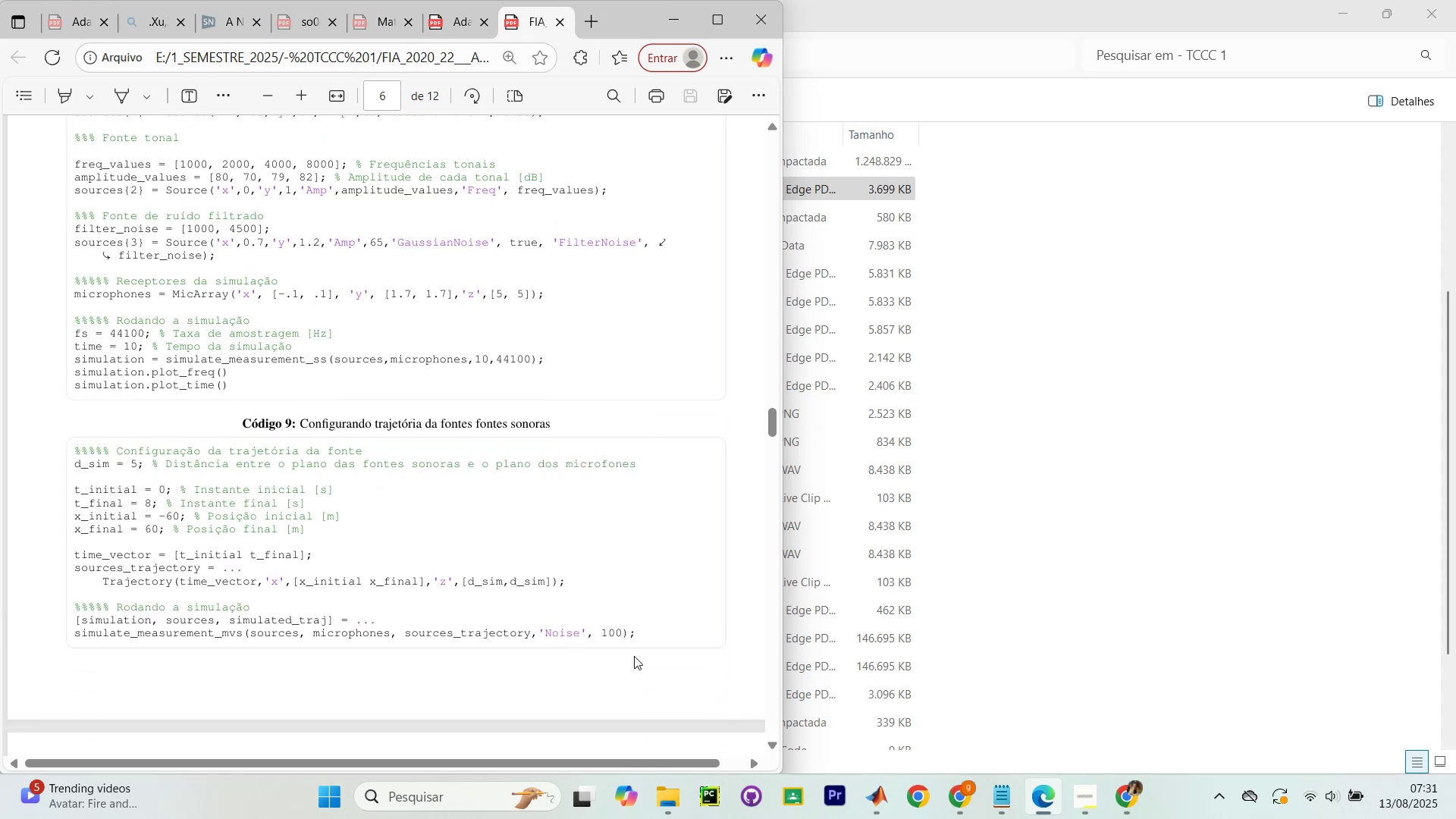 
left_click_drag(start_coordinate=[626, 638], to_coordinate=[177, 579])
 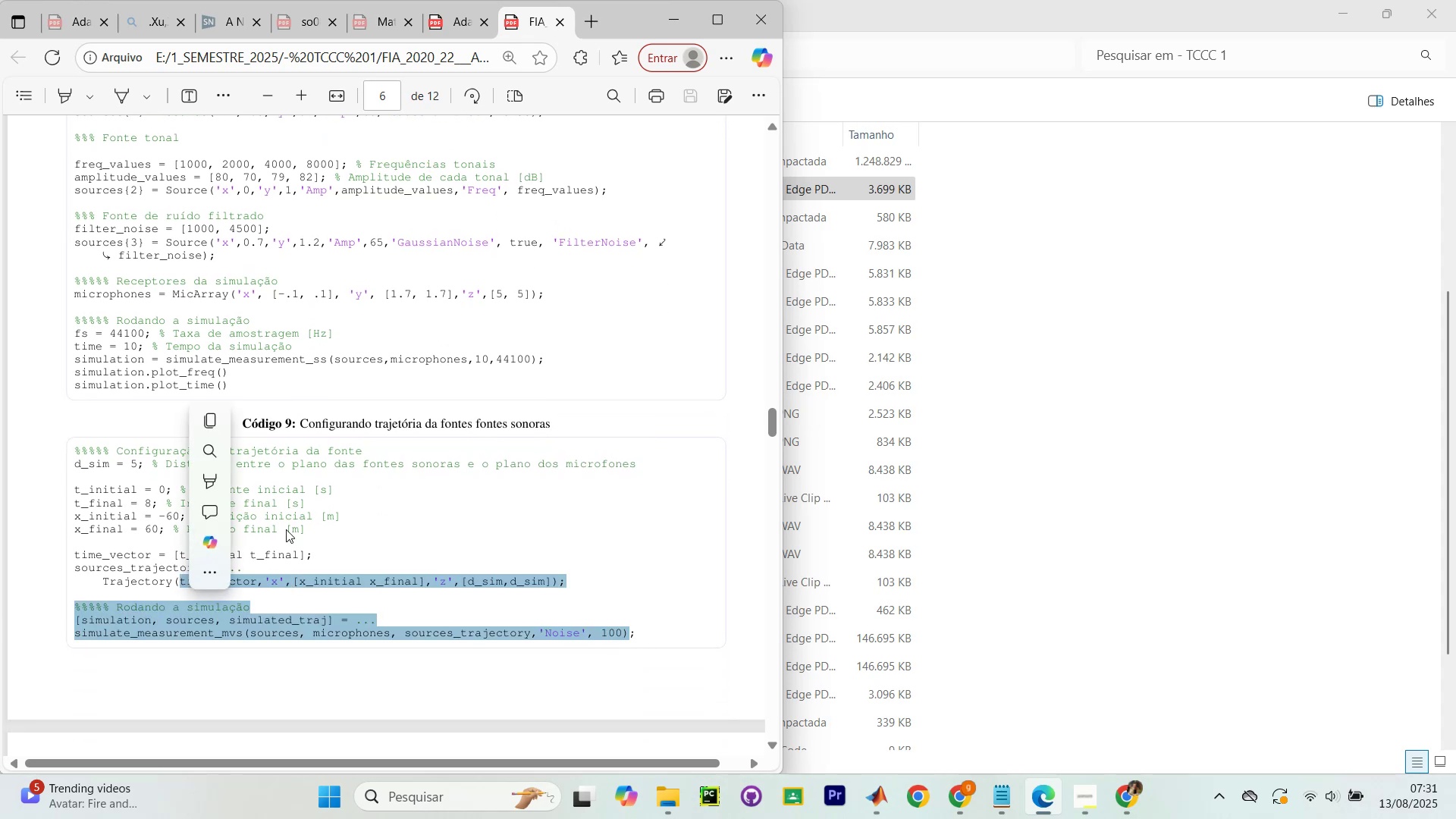 
left_click_drag(start_coordinate=[422, 551], to_coordinate=[428, 565])
 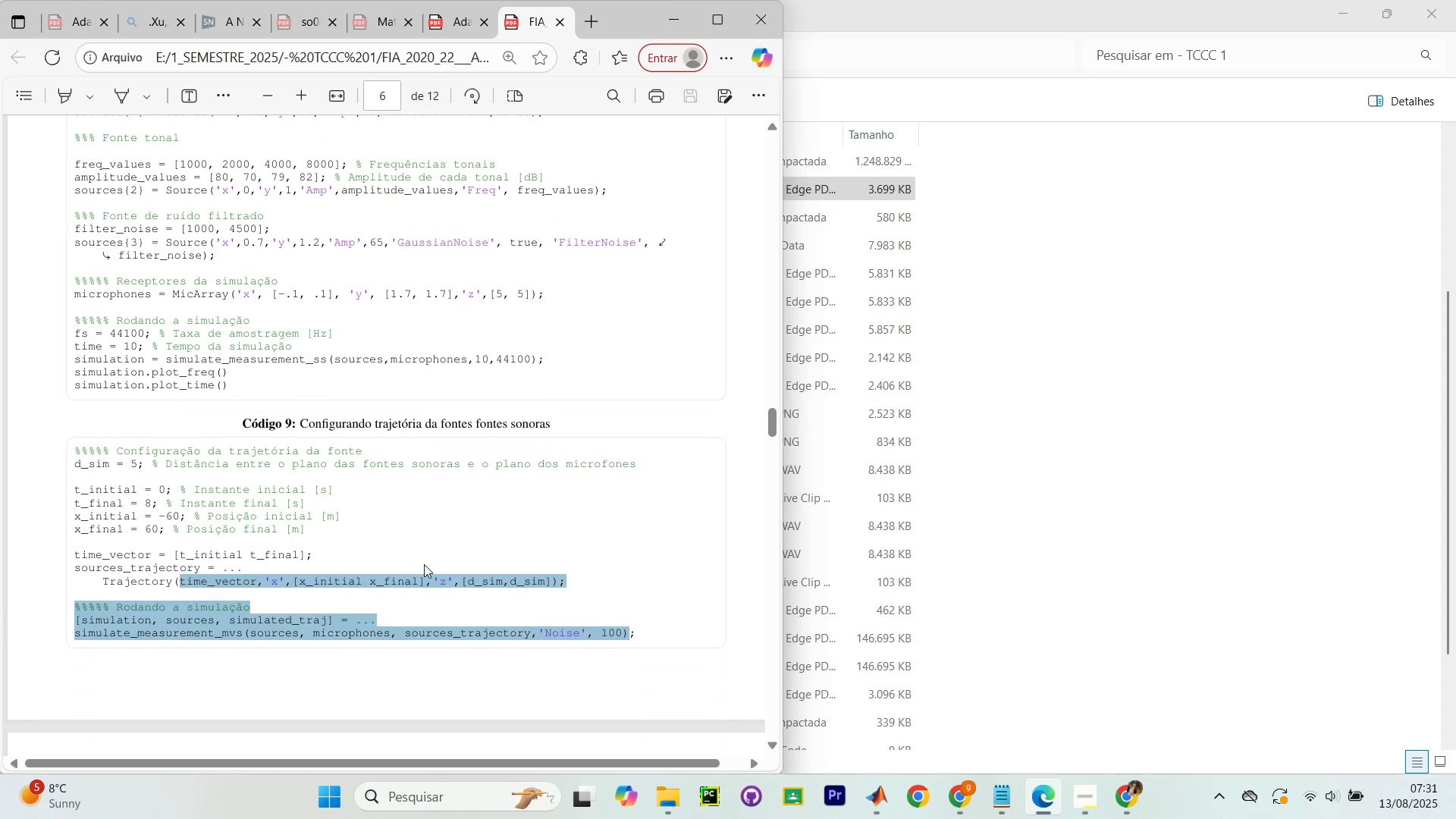 
left_click_drag(start_coordinate=[447, 553], to_coordinate=[444, 551])
 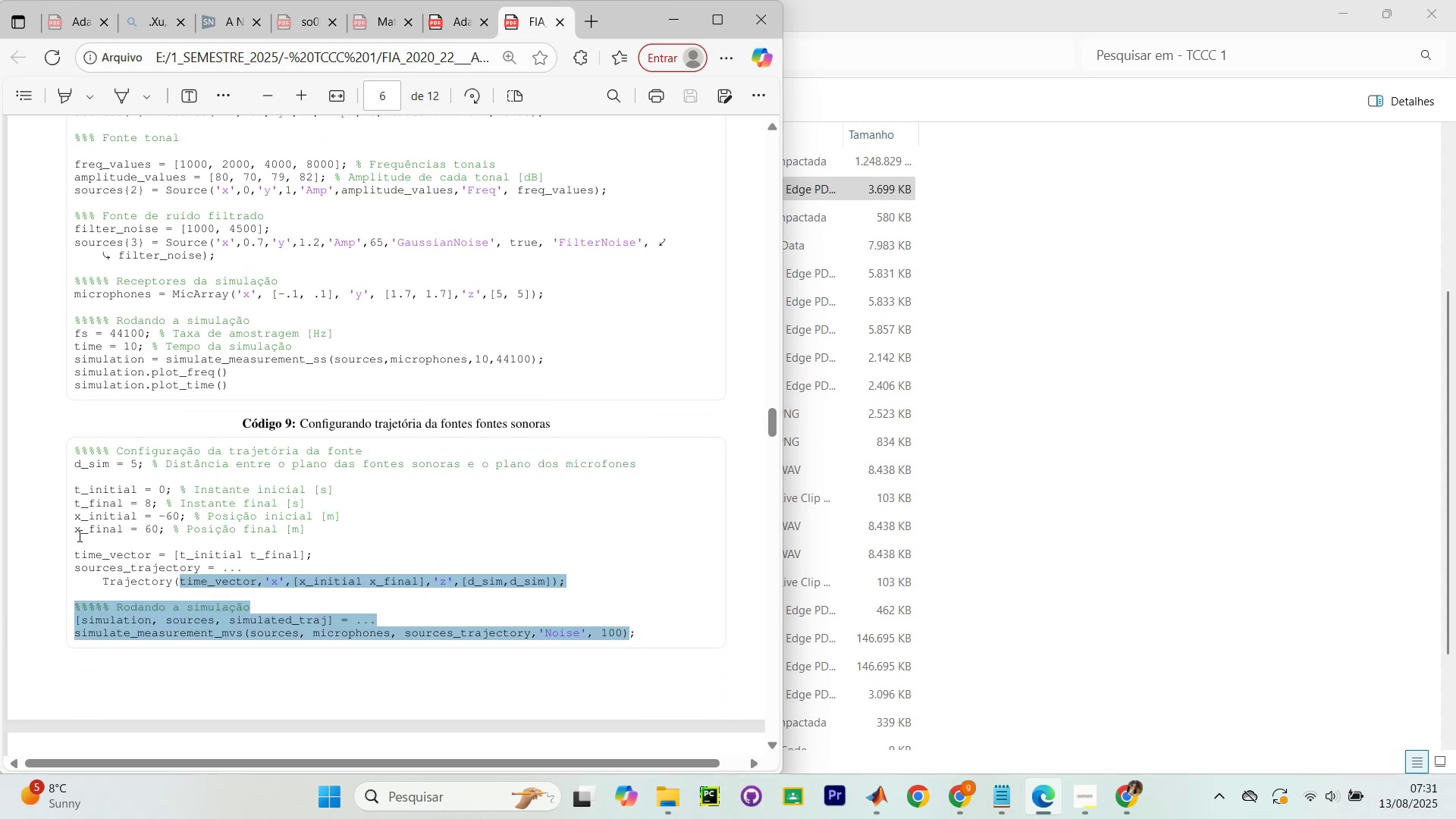 
left_click([49, 552])
 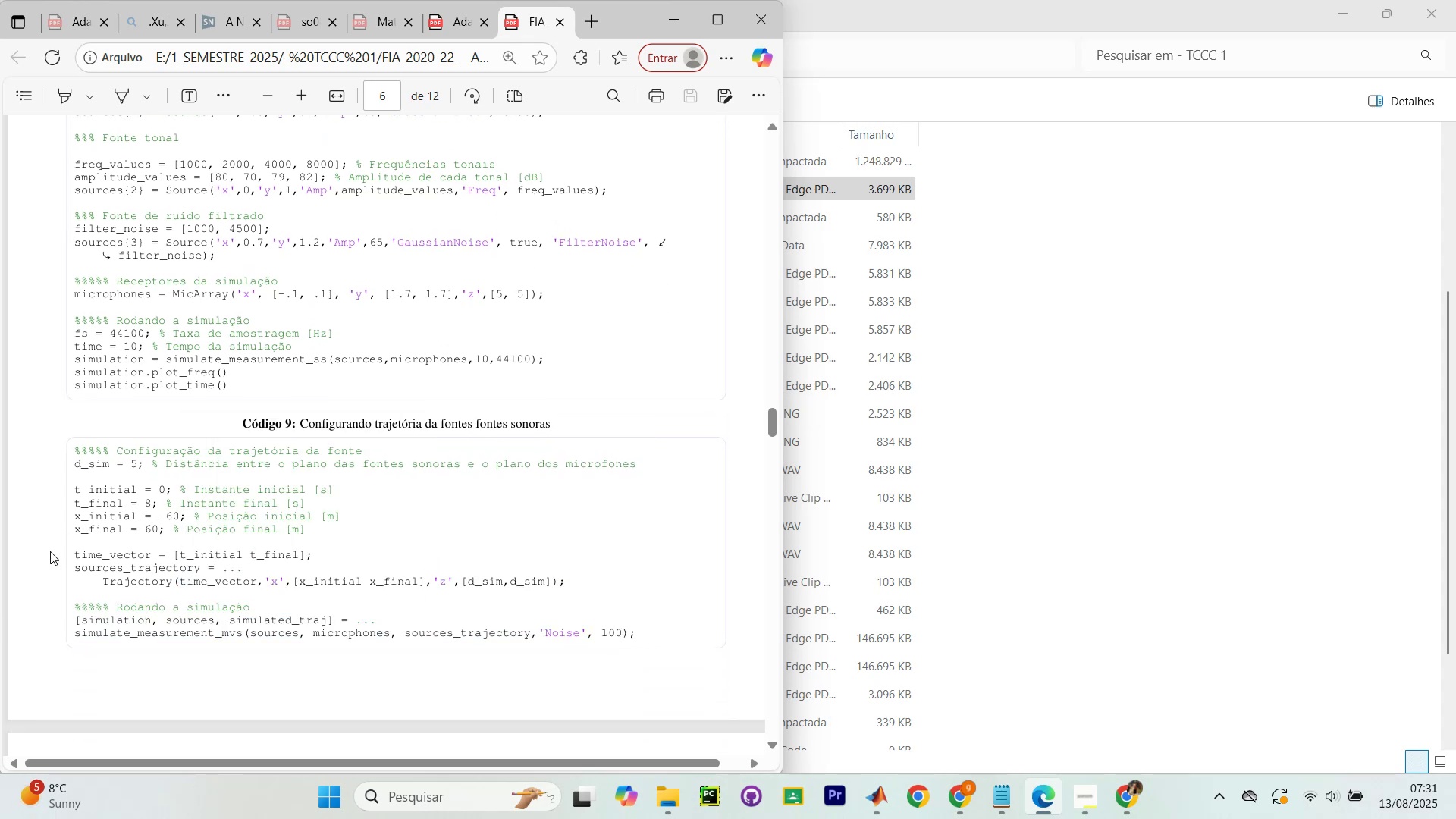 
scroll: coordinate [53, 548], scroll_direction: up, amount: 3.0
 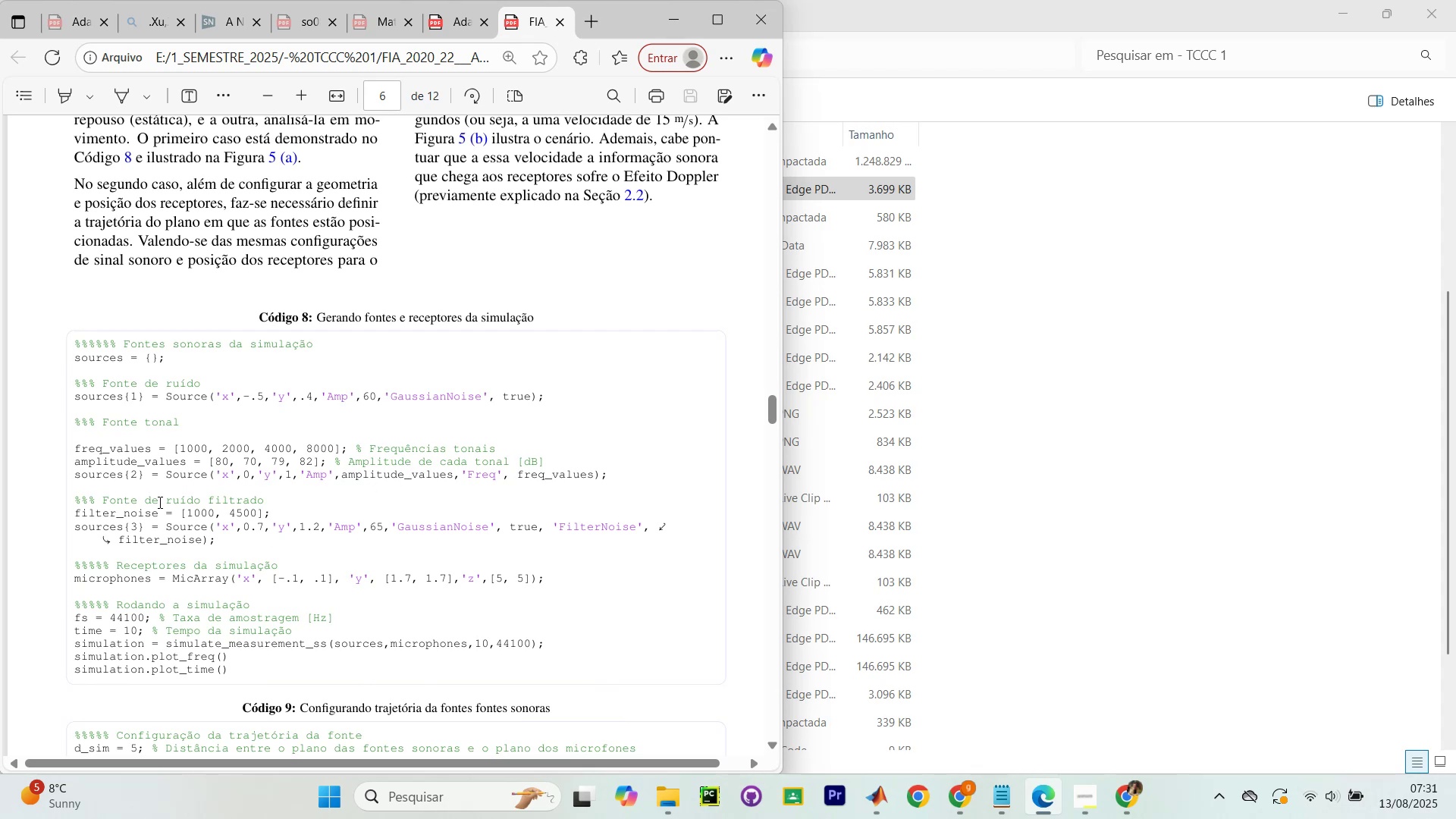 
wait(11.8)
 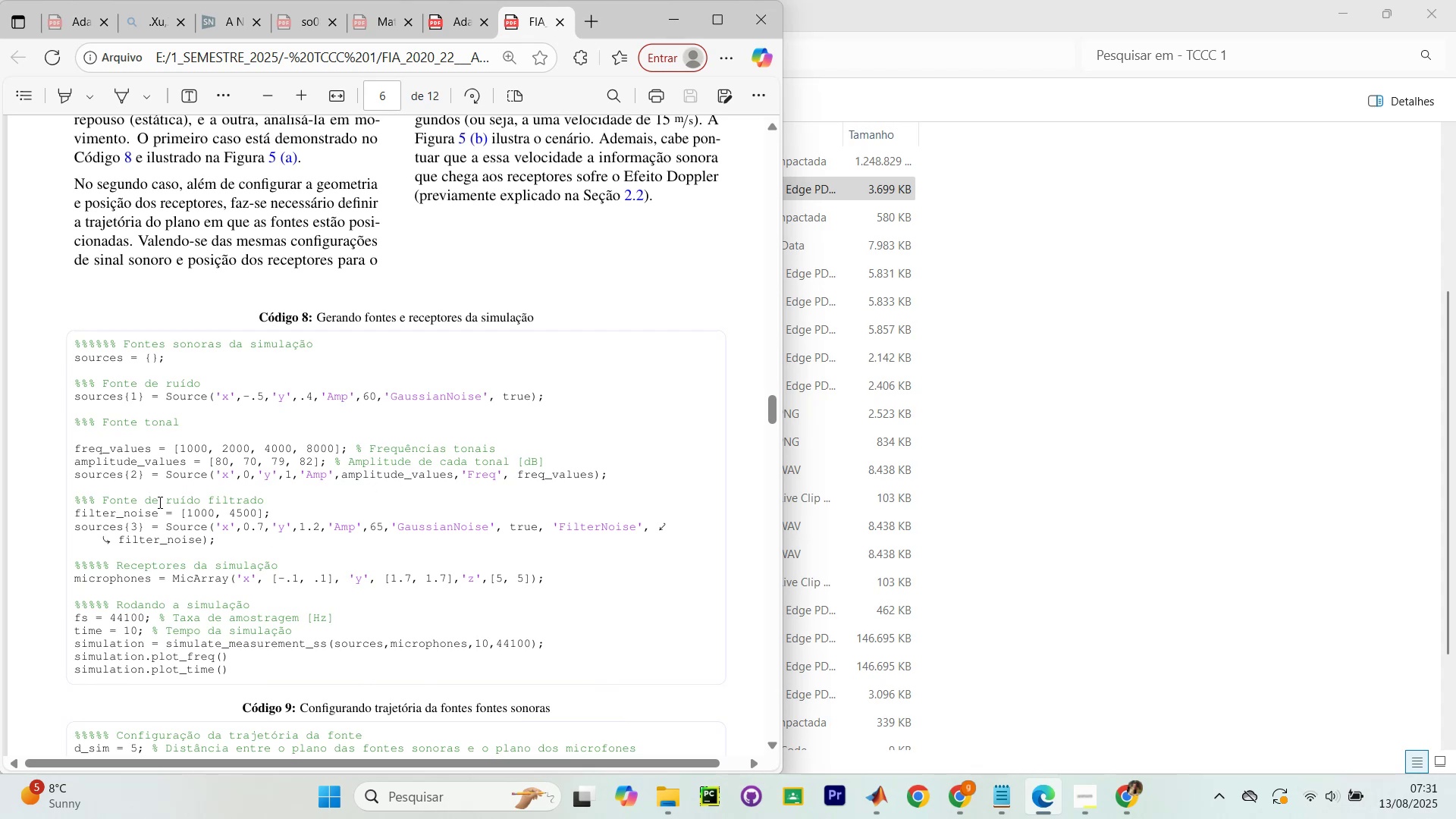 
scroll: coordinate [306, 524], scroll_direction: up, amount: 22.0
 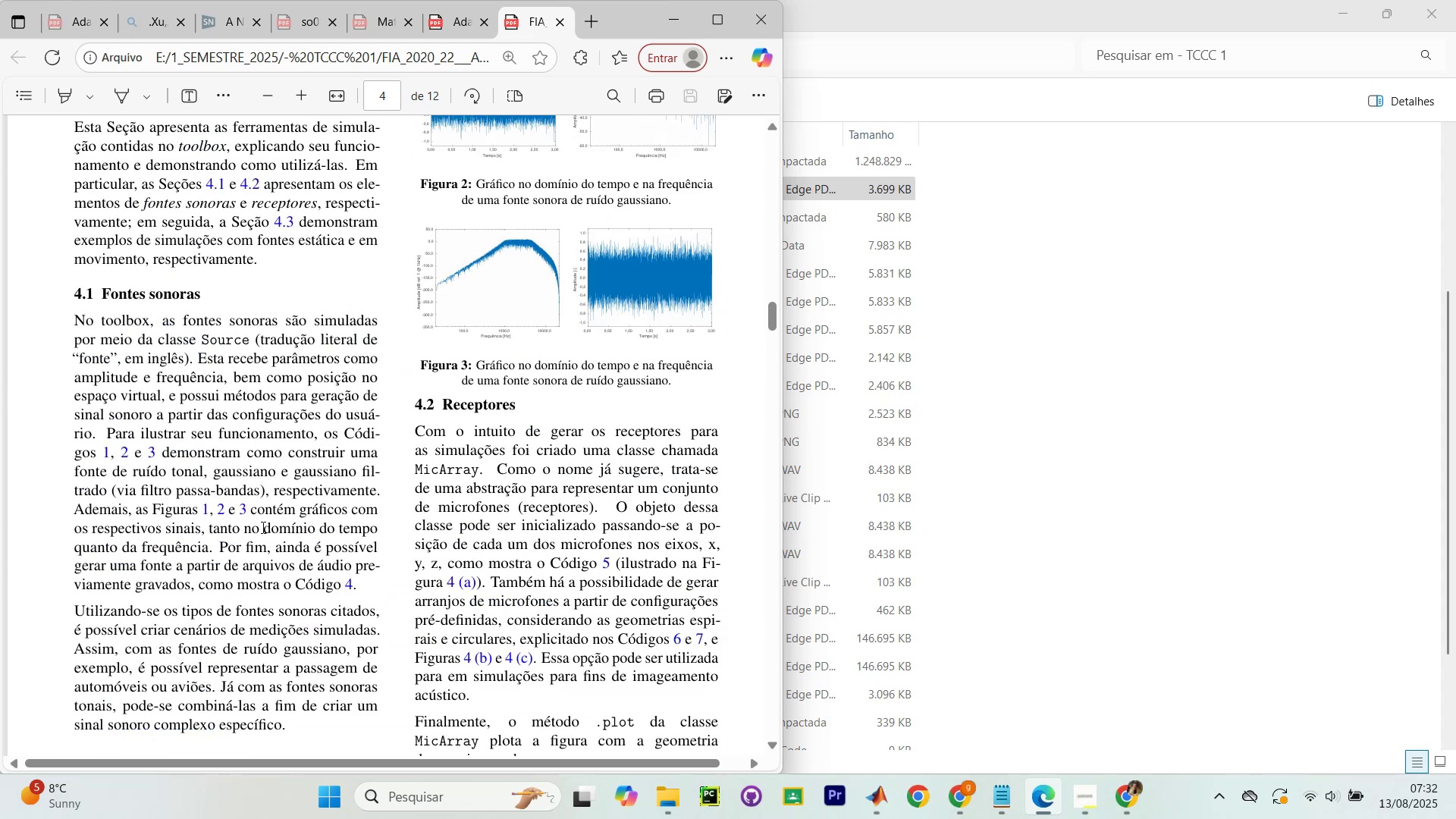 
scroll: coordinate [128, 529], scroll_direction: up, amount: 4.0
 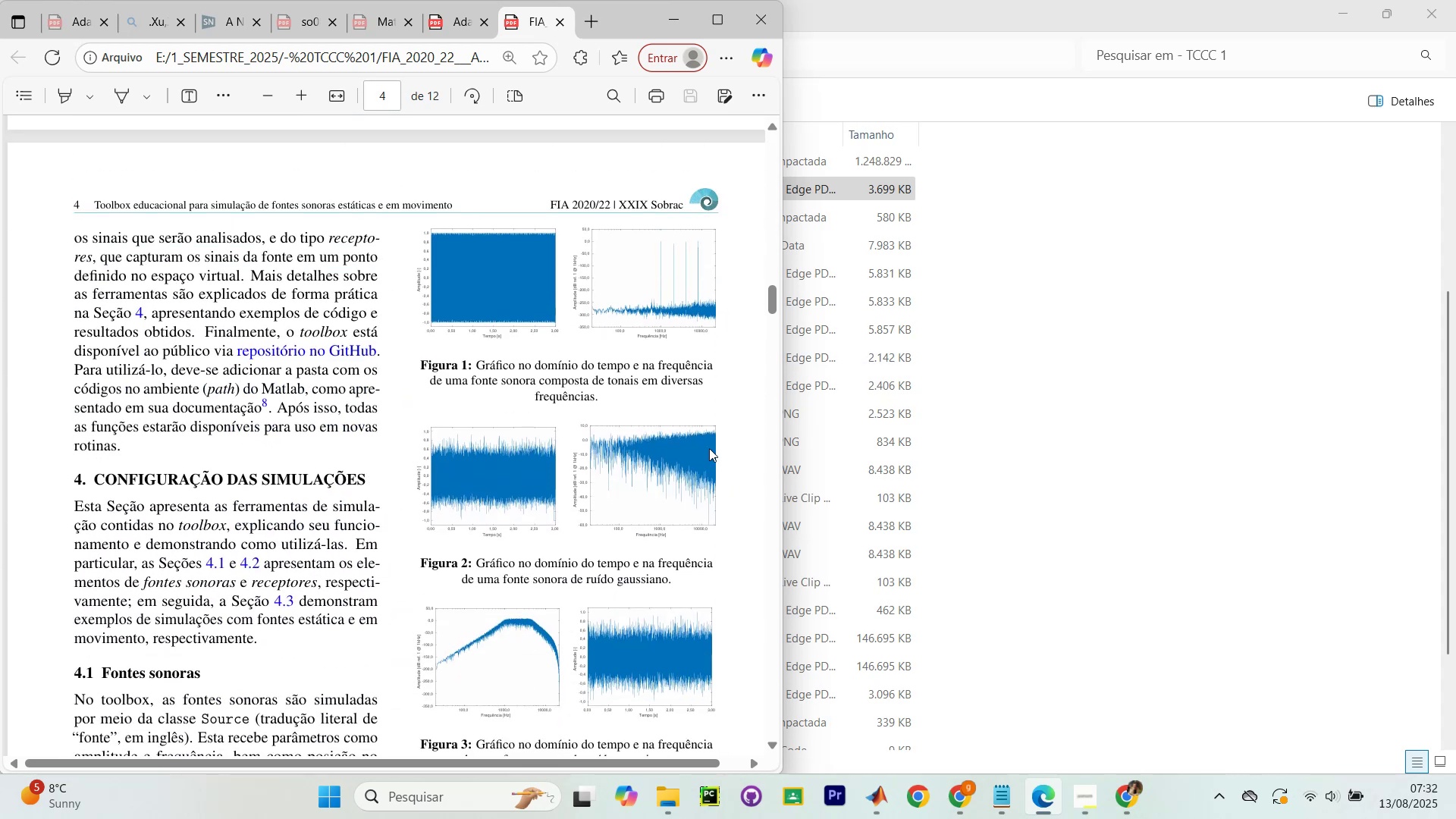 
scroll: coordinate [728, 453], scroll_direction: down, amount: 1.0
 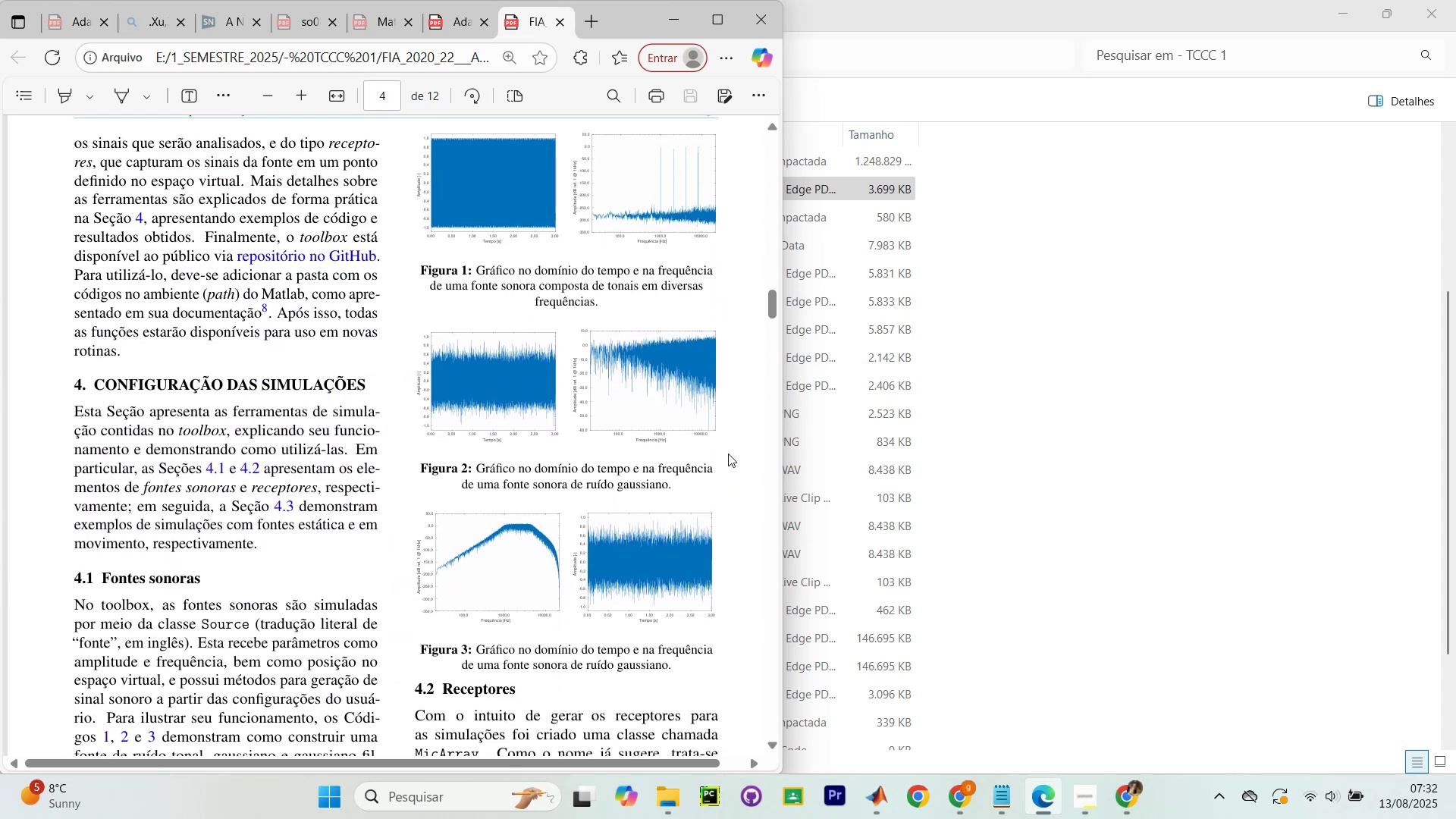 
scroll: coordinate [720, 464], scroll_direction: up, amount: 23.0
 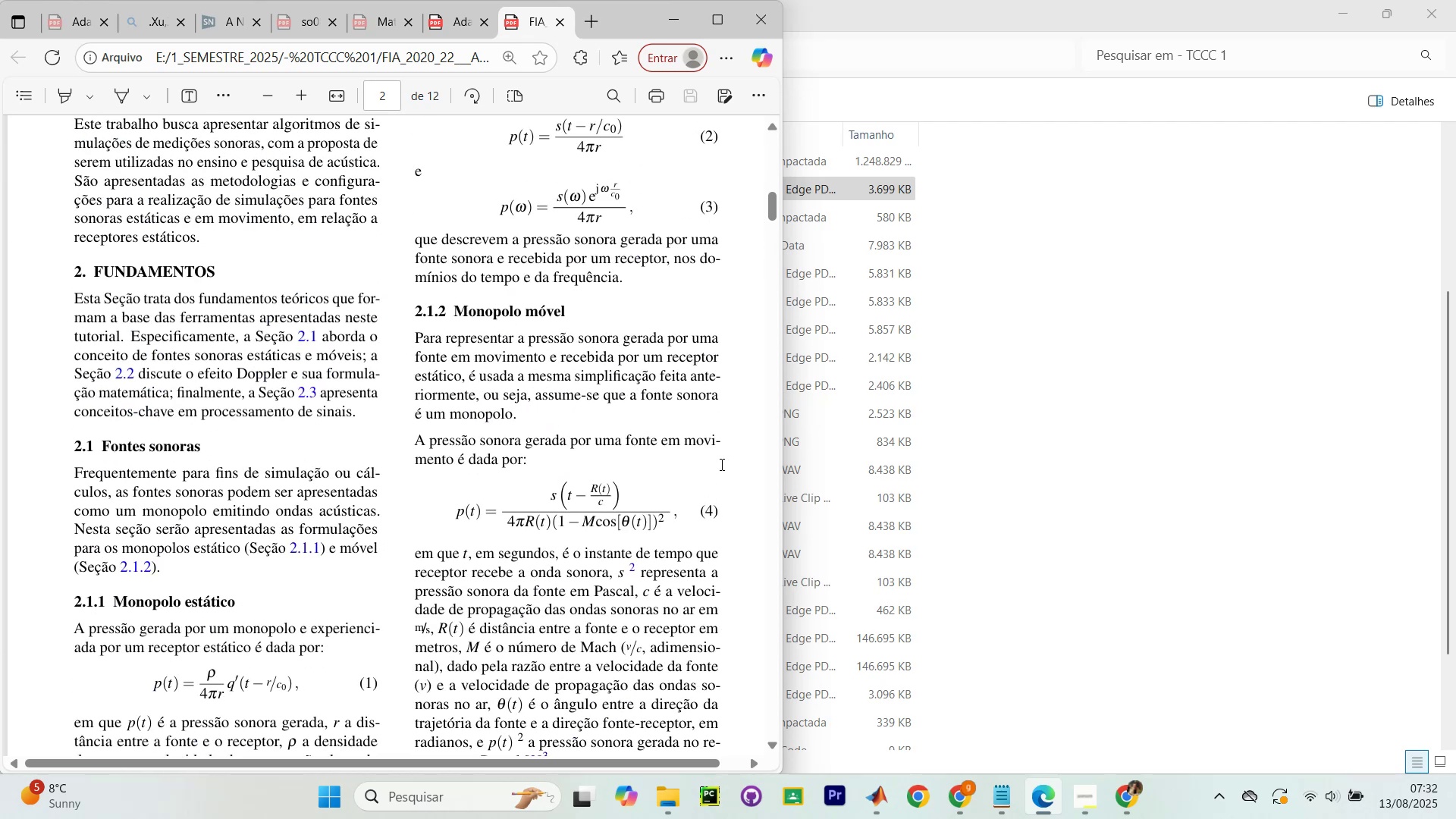 
scroll: coordinate [720, 465], scroll_direction: down, amount: 4.0
 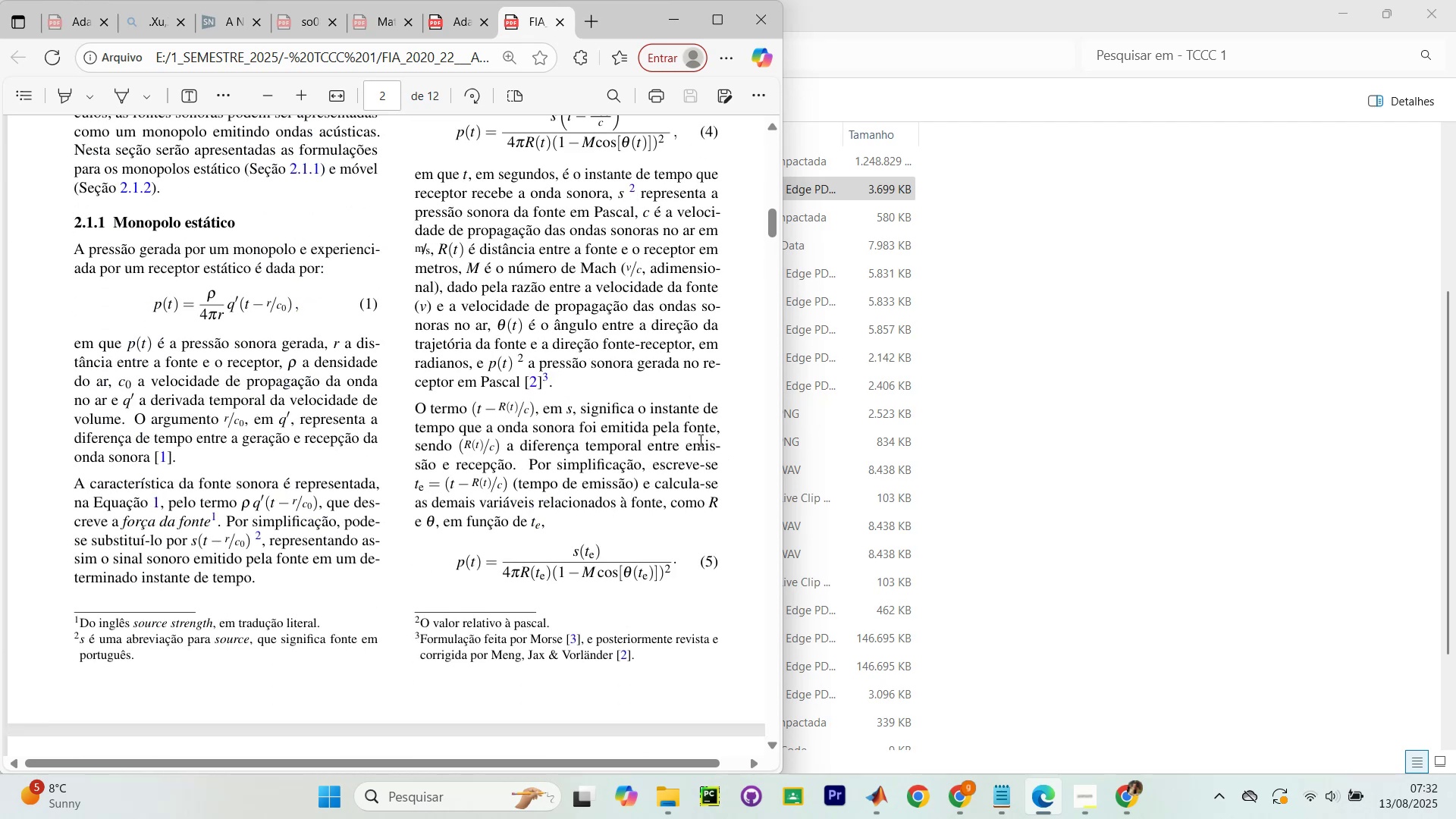 
scroll: coordinate [712, 414], scroll_direction: up, amount: 22.0
 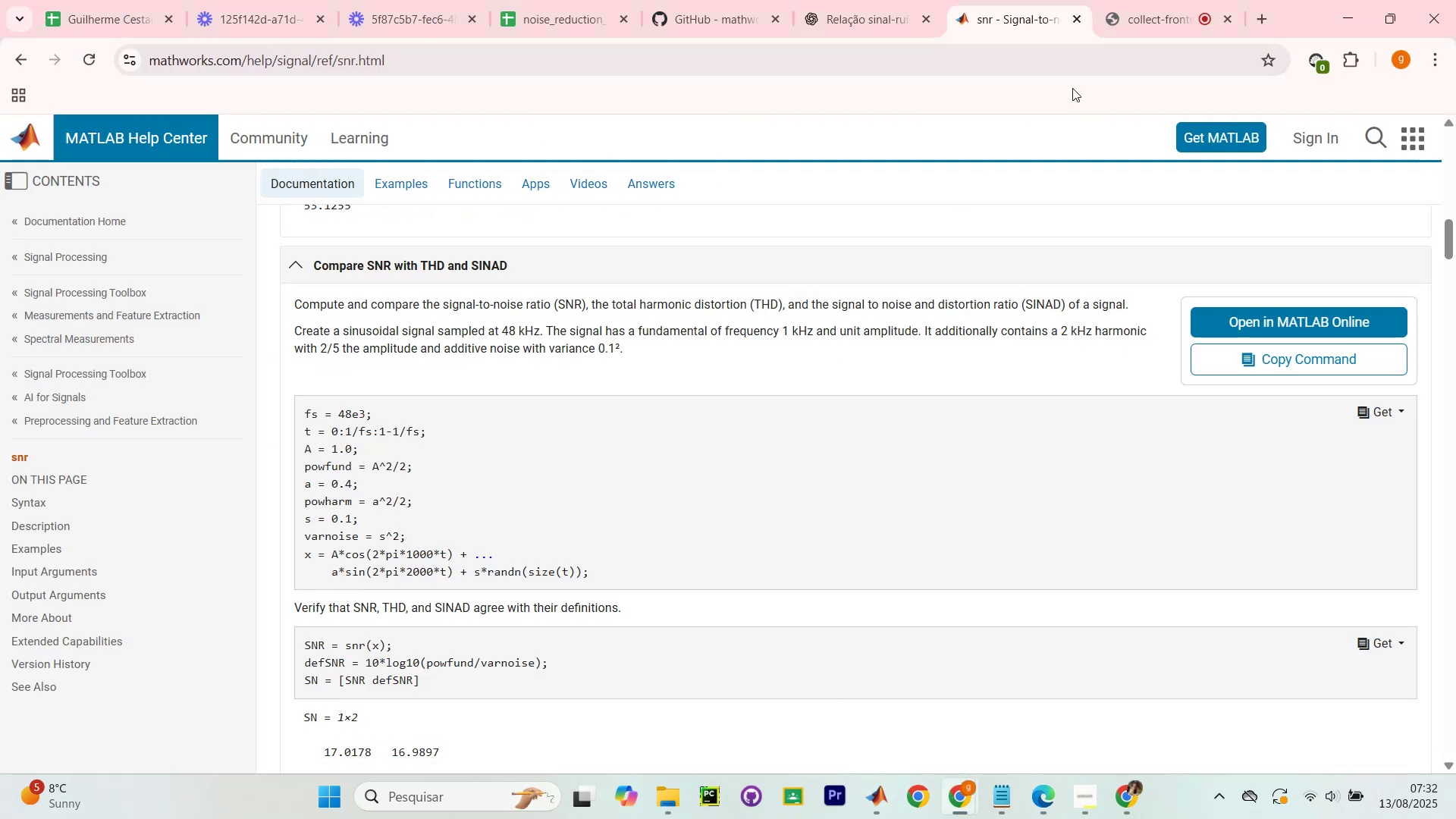 
wait(5.29)
 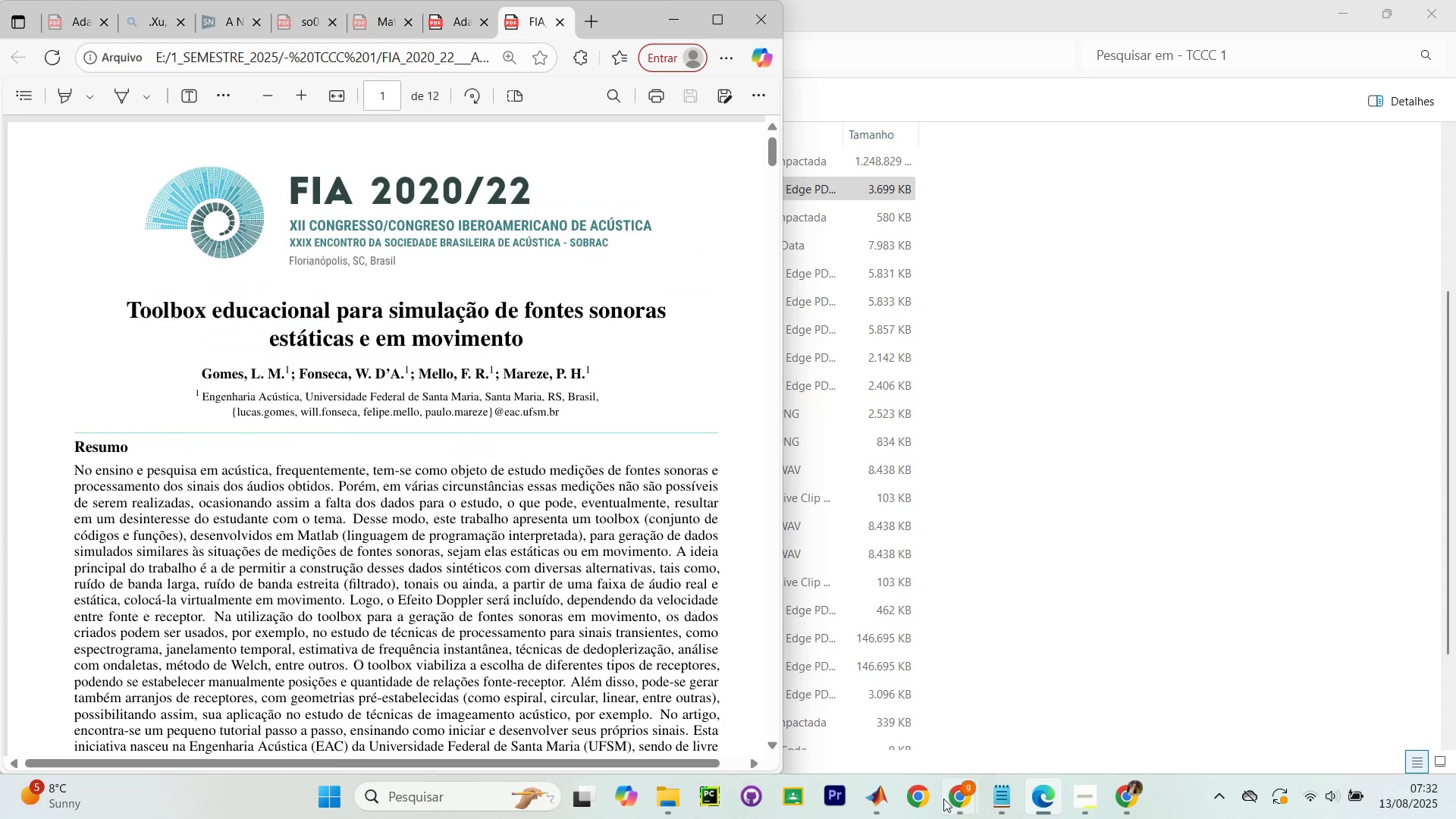 
type(t)
key(Backspace)
key(Backspace)
key(Backspace)
type(itatoolbox)
 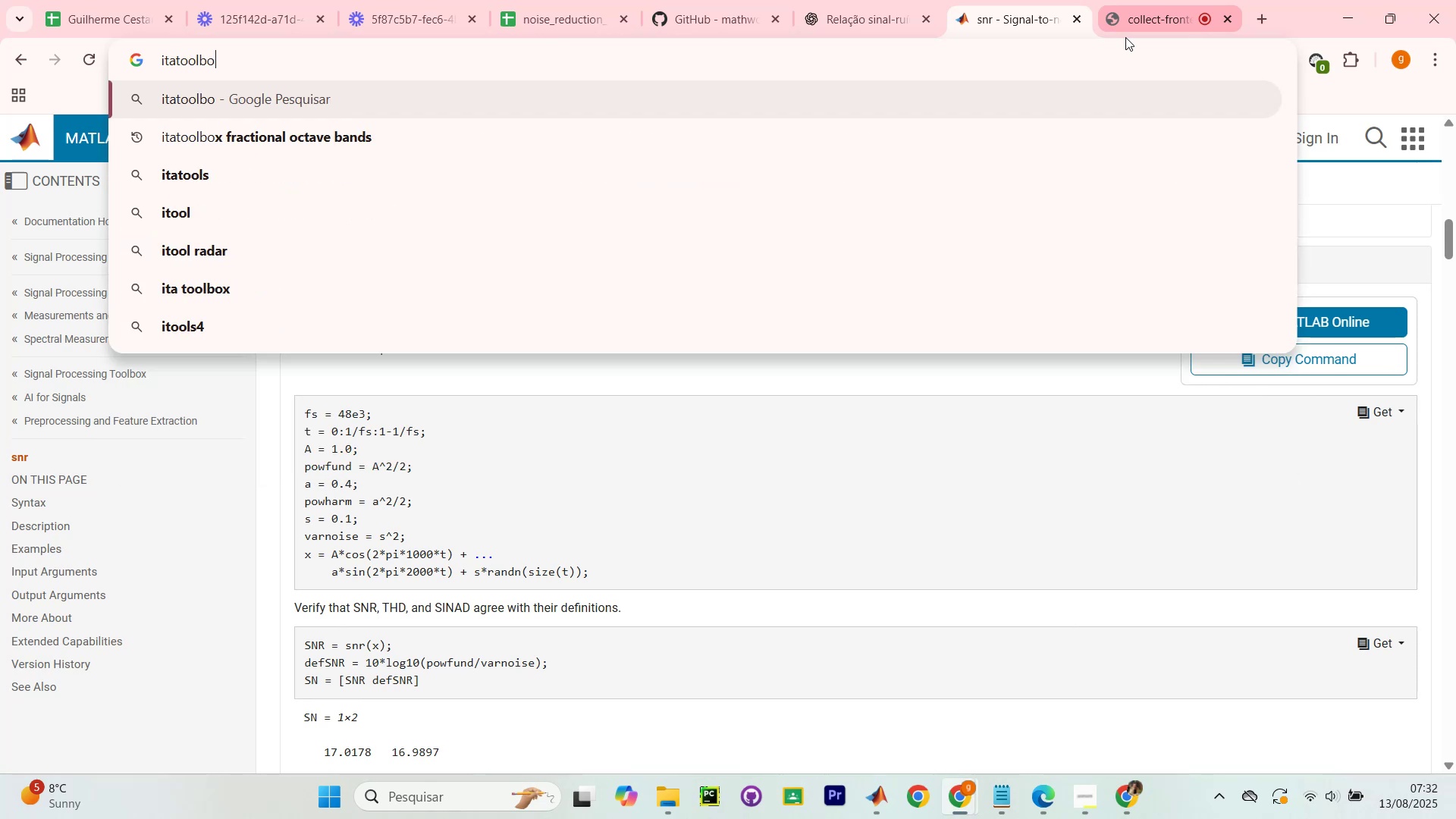 
key(Enter)
 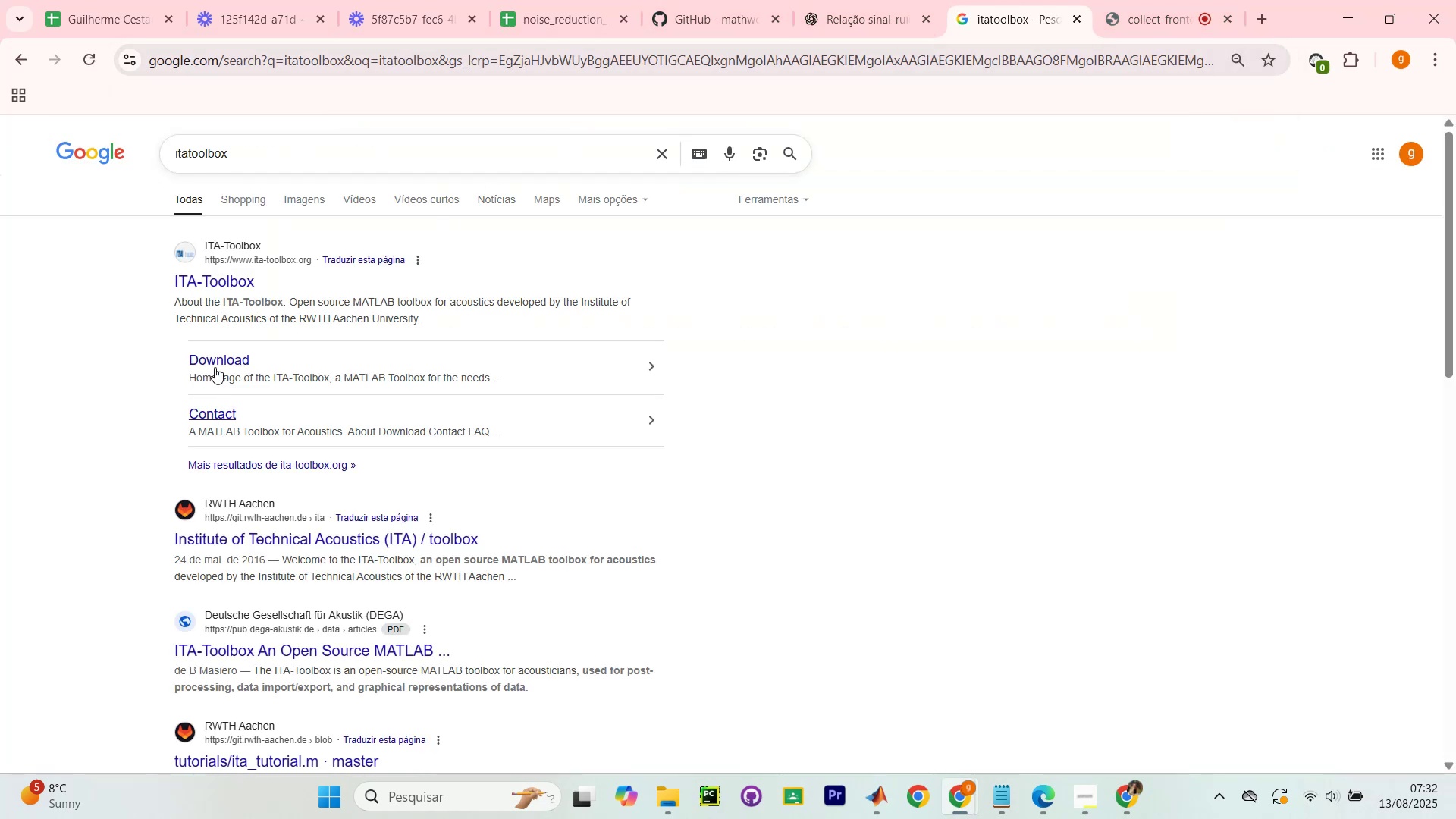 
wait(5.75)
 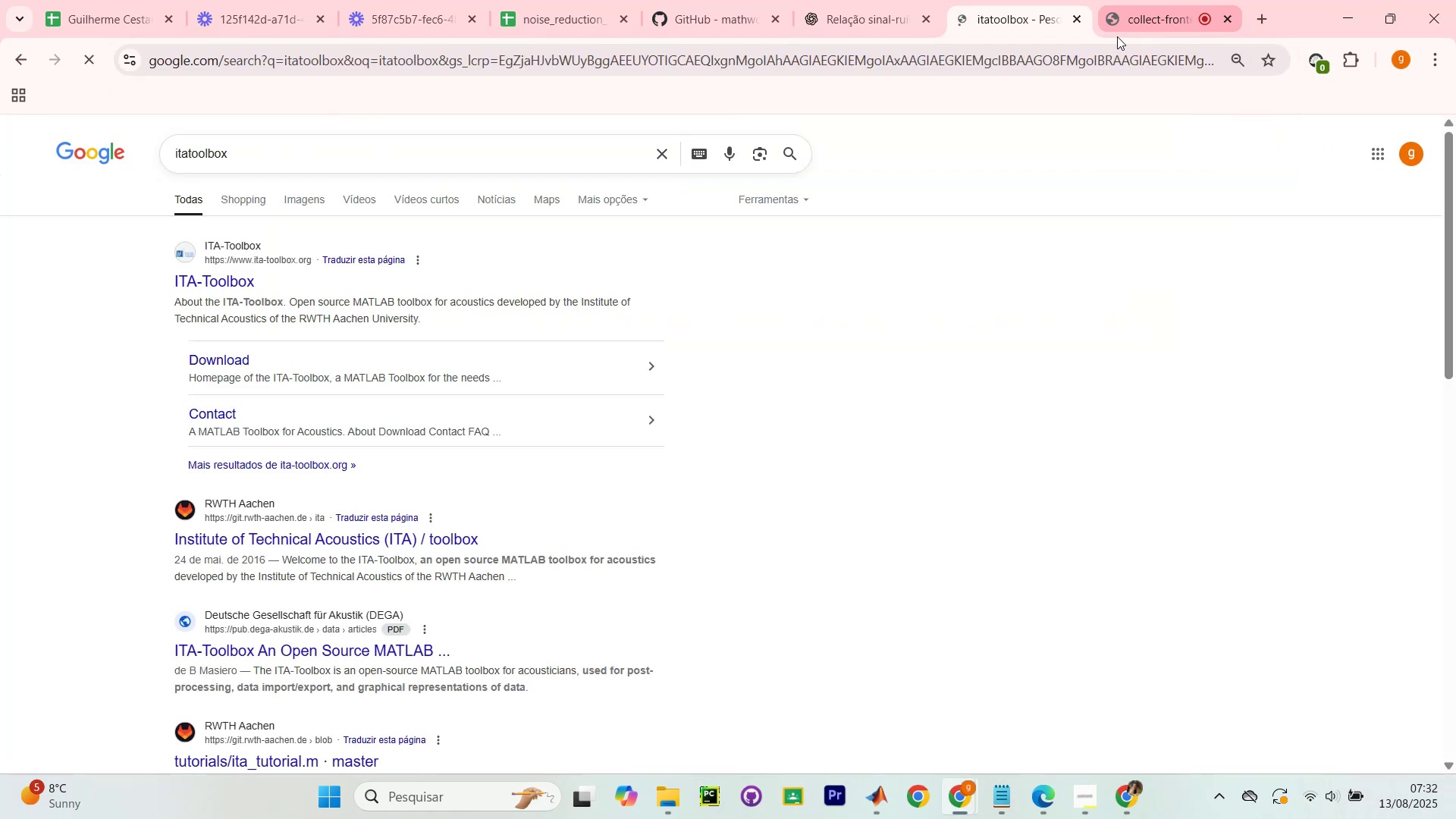 
left_click([325, 537])
 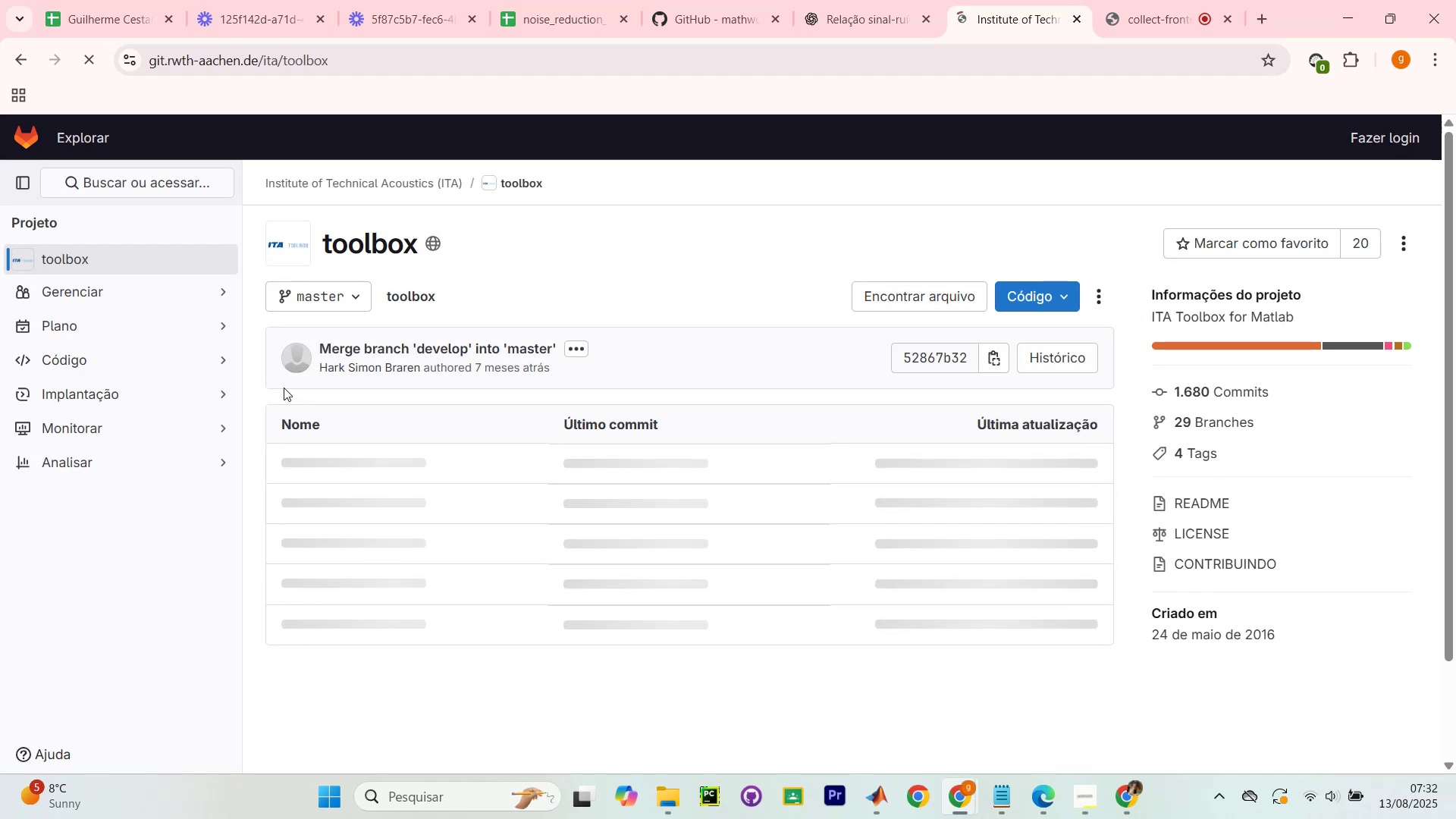 
wait(5.84)
 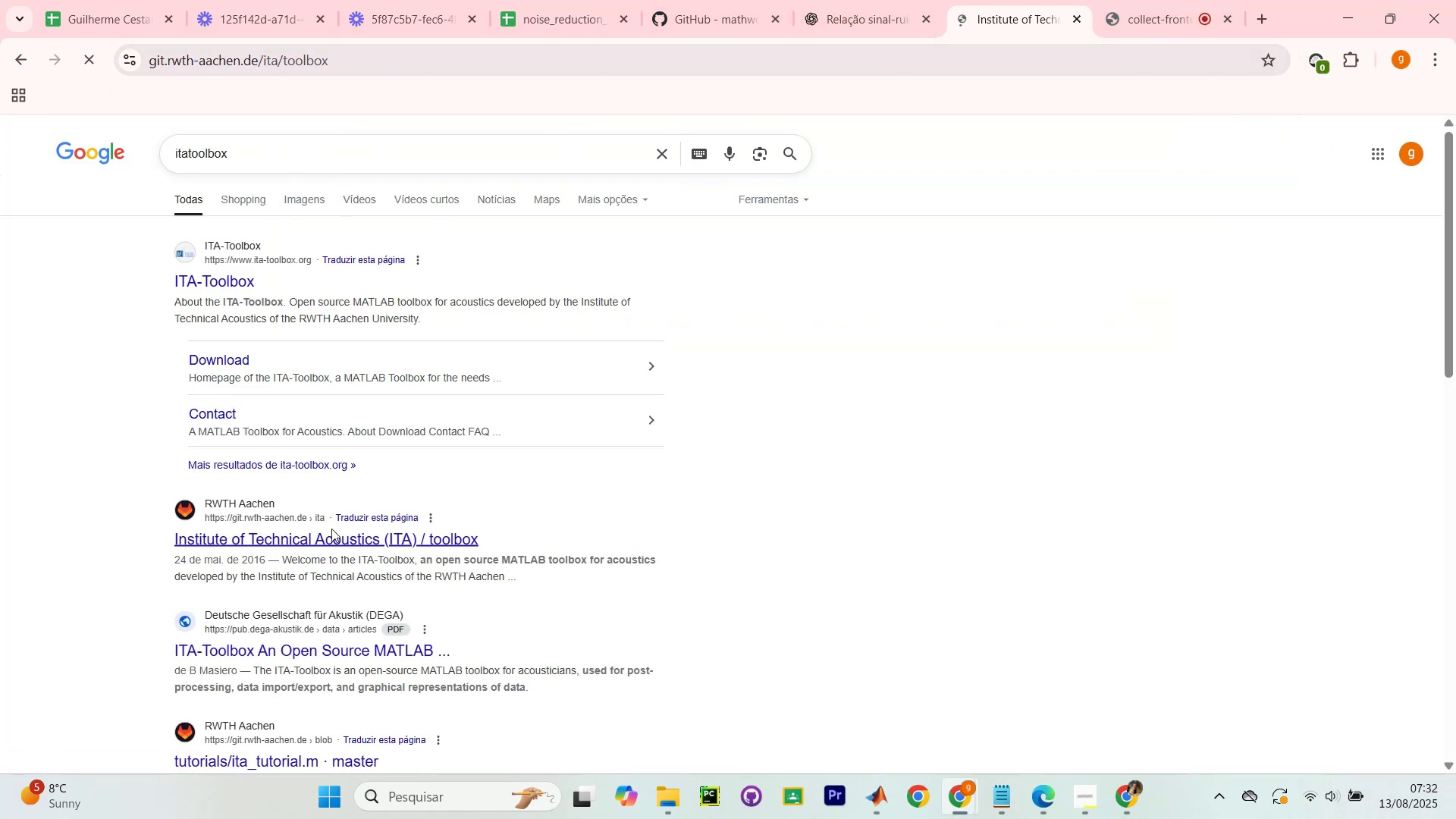 
scroll: coordinate [385, 393], scroll_direction: down, amount: 7.0
 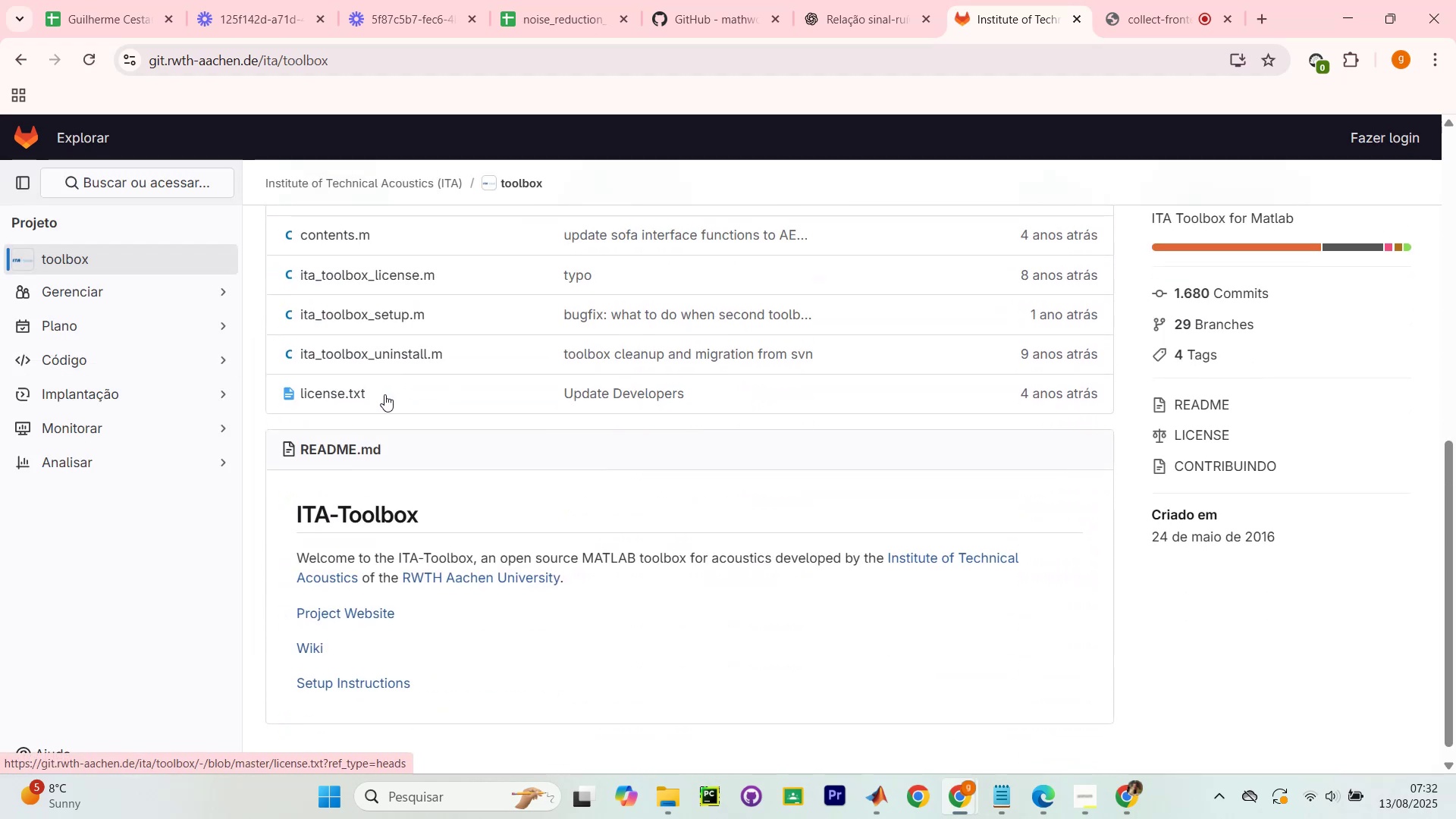 
scroll: coordinate [324, 429], scroll_direction: up, amount: 8.0
 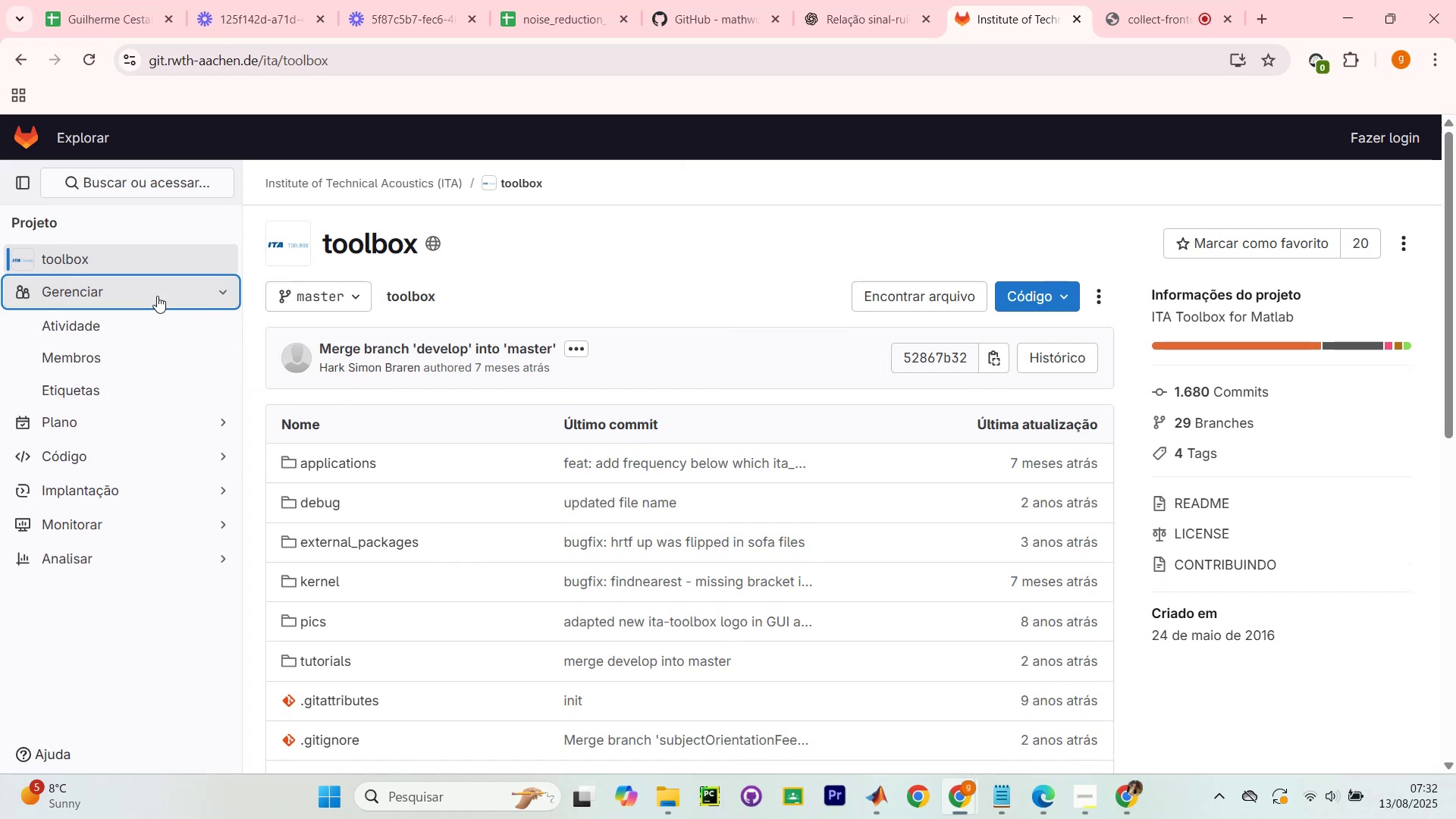 
left_click([156, 296])
 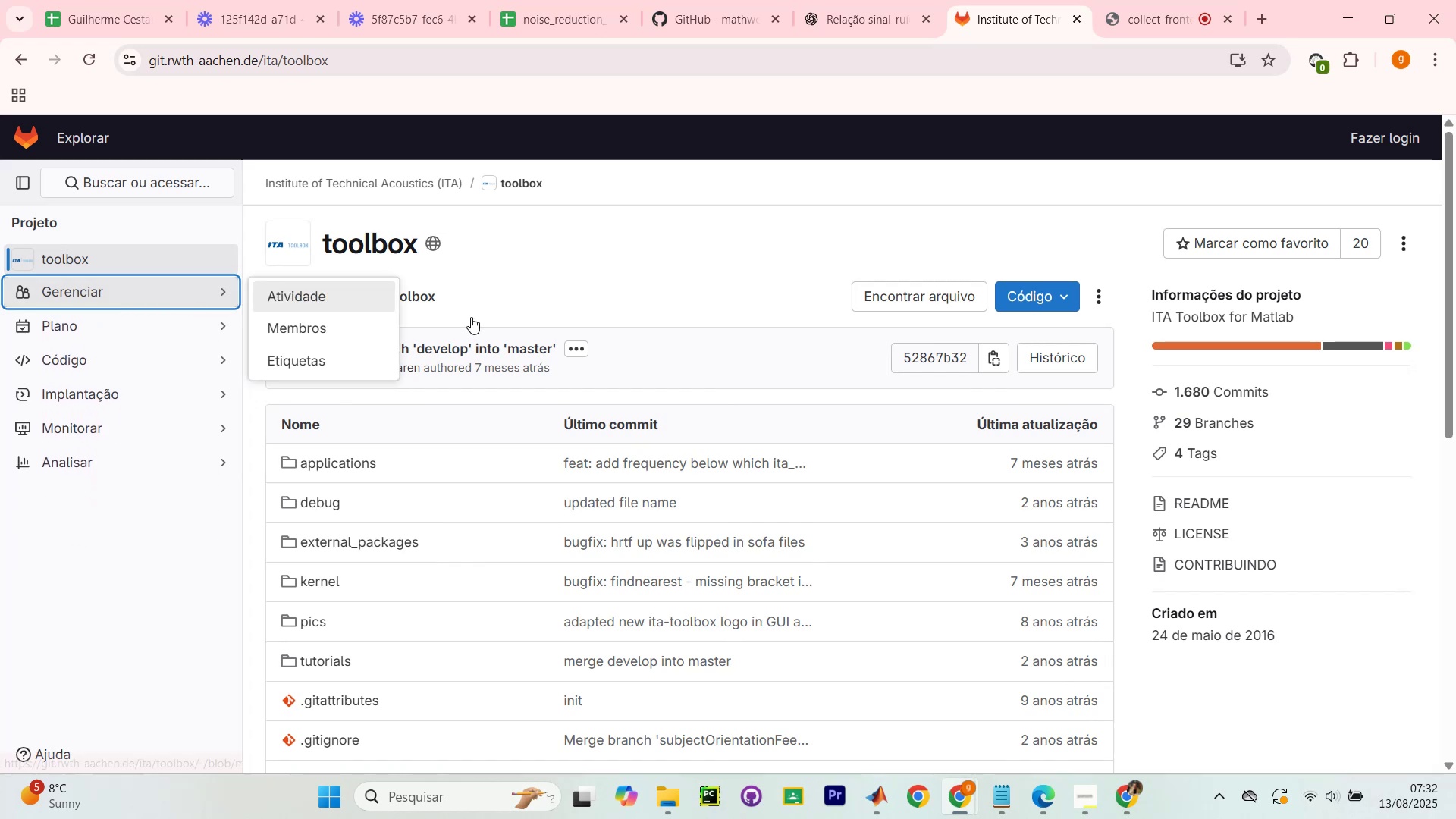 
left_click([720, 322])
 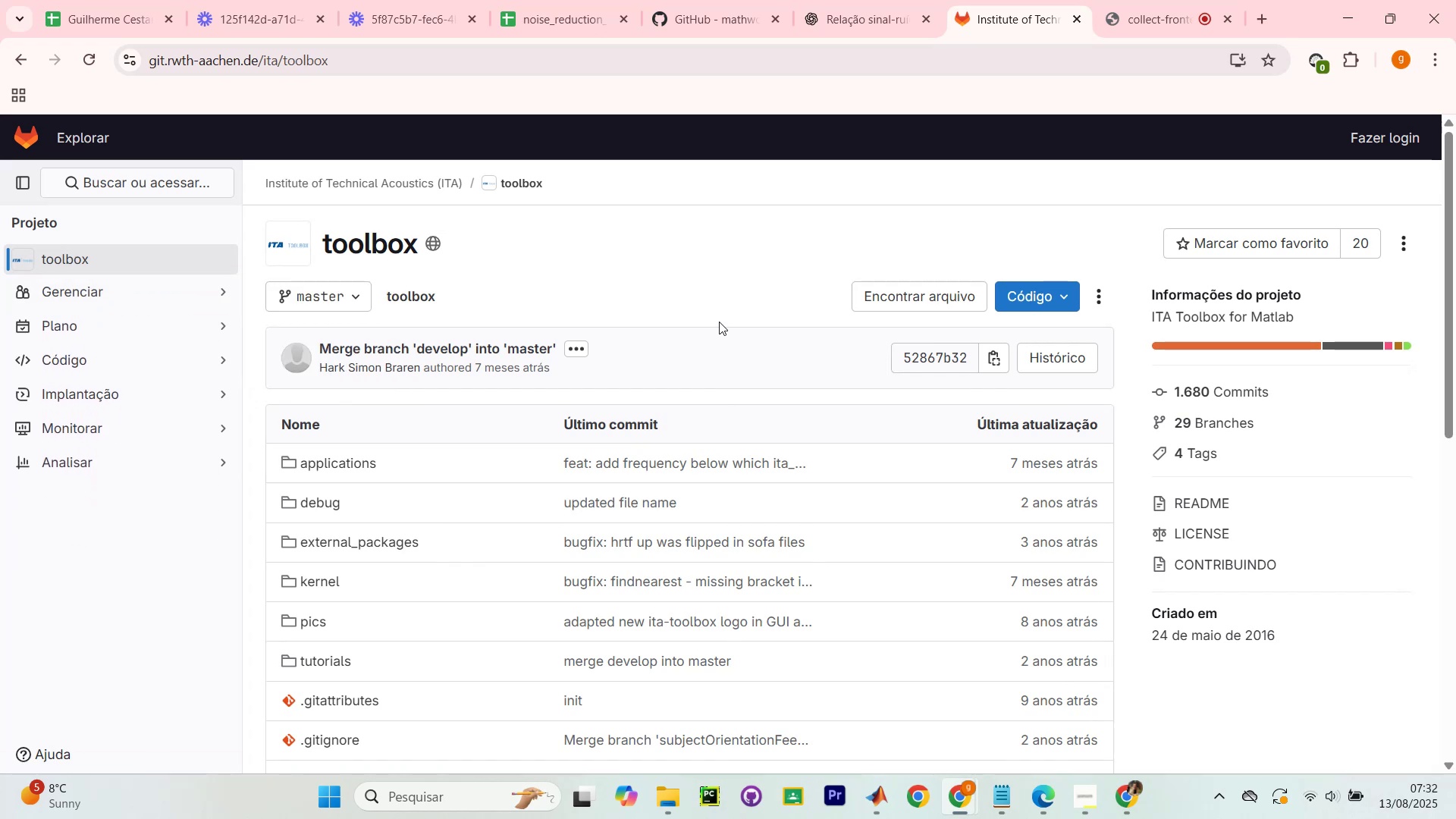 
scroll: coordinate [708, 330], scroll_direction: down, amount: 3.0
 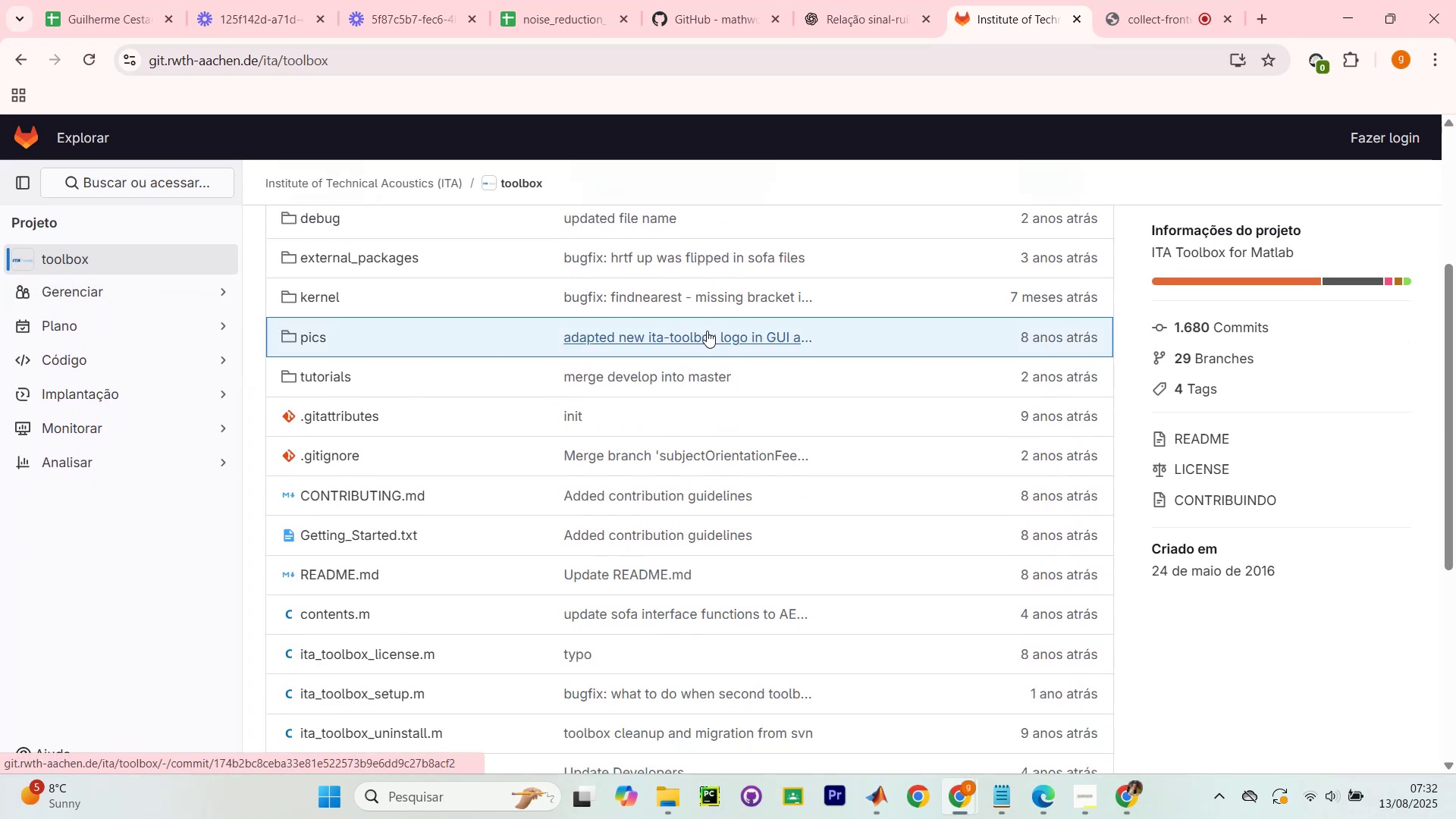 
scroll: coordinate [663, 334], scroll_direction: up, amount: 2.0
 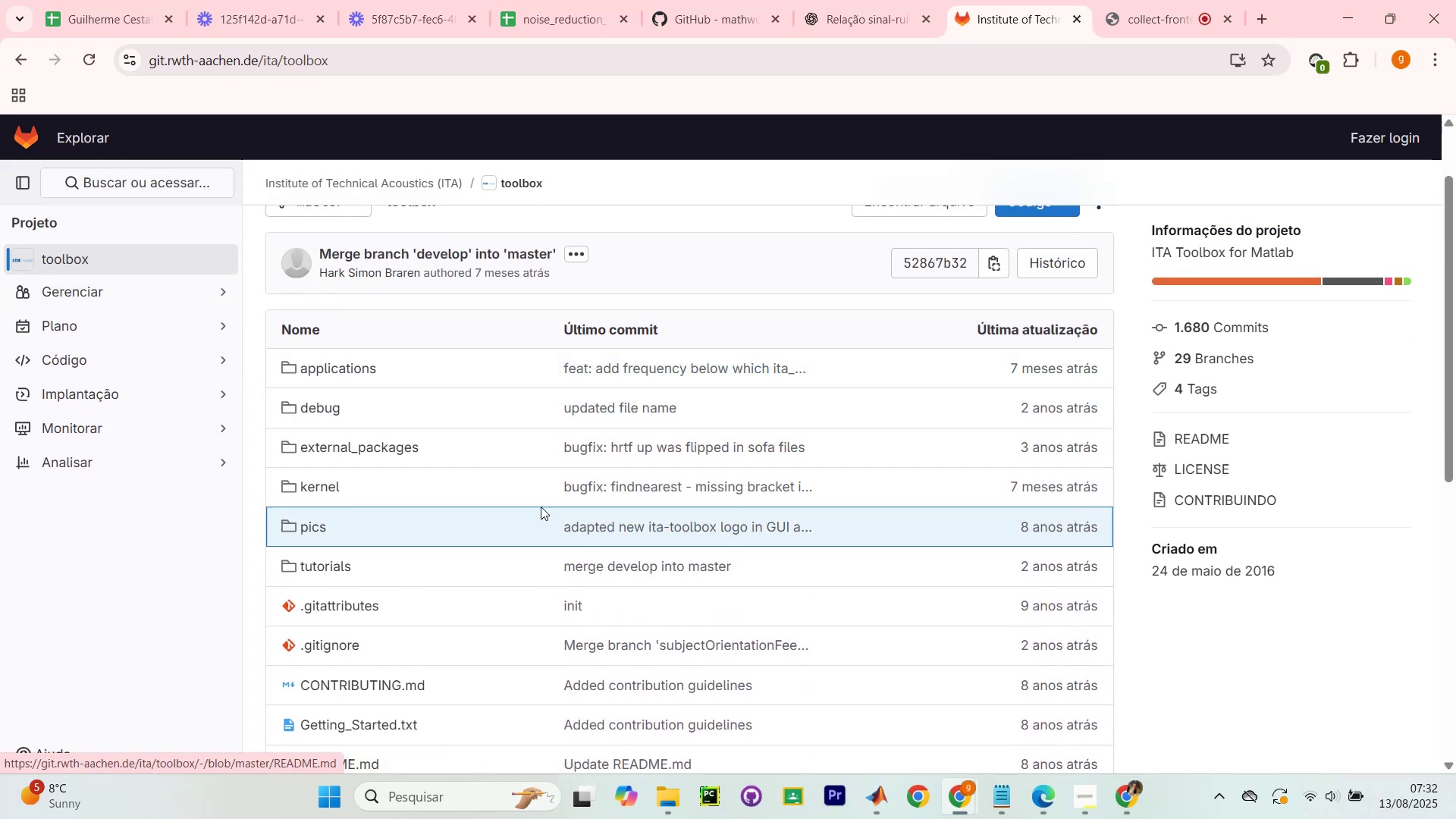 
wait(5.1)
 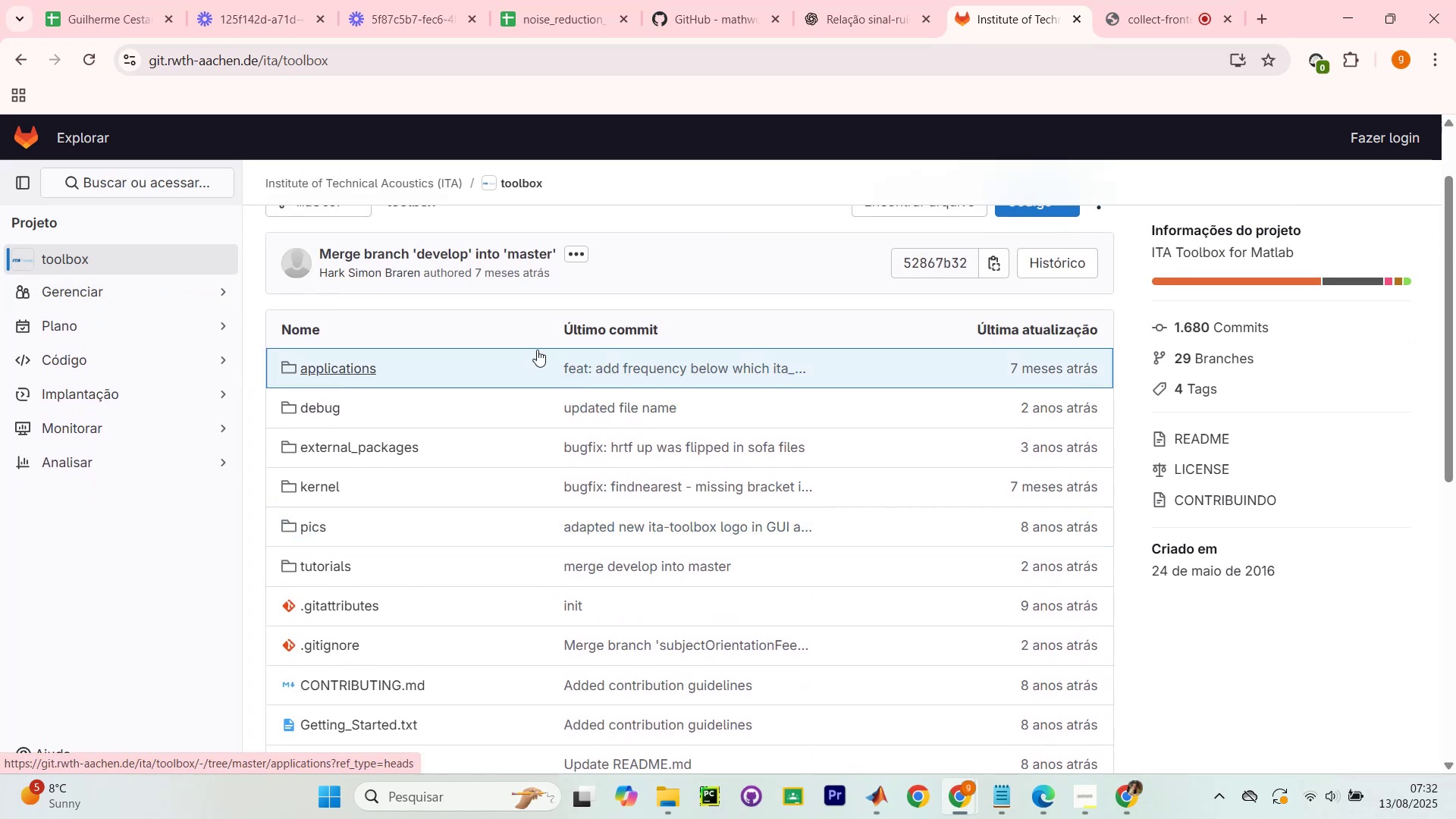 
left_click([319, 487])
 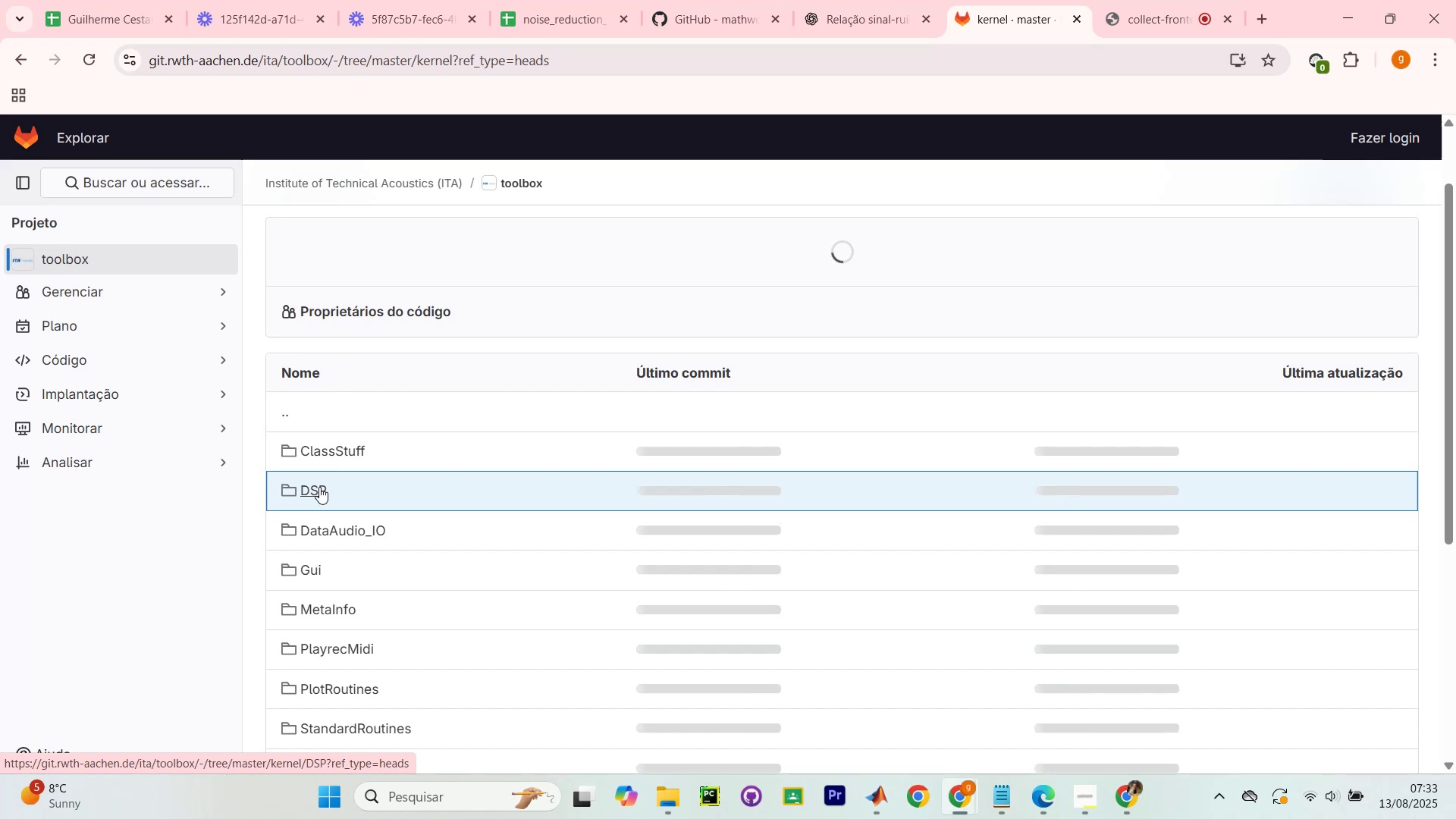 
scroll: coordinate [353, 463], scroll_direction: down, amount: 3.0
 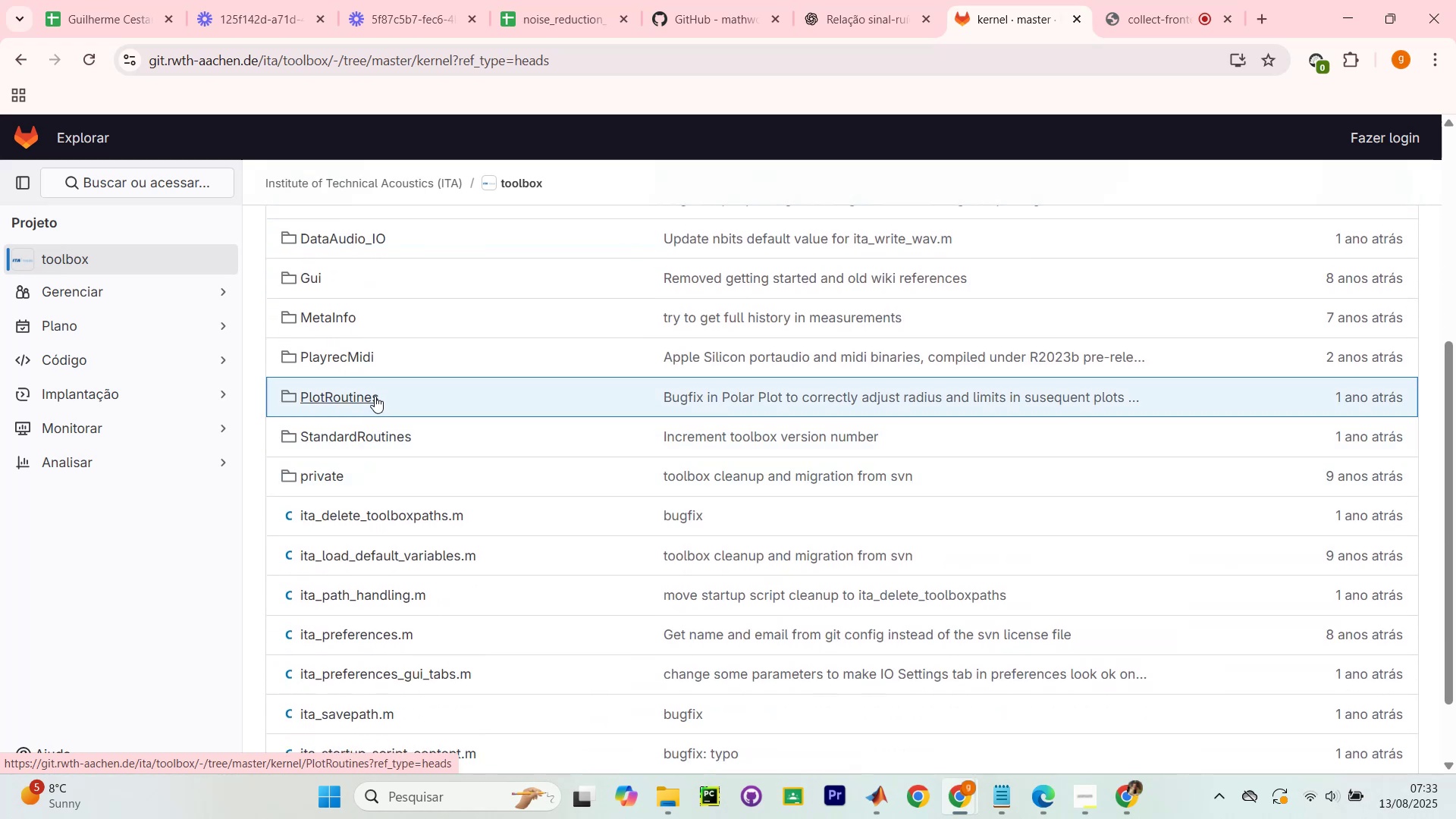 
left_click([367, 394])
 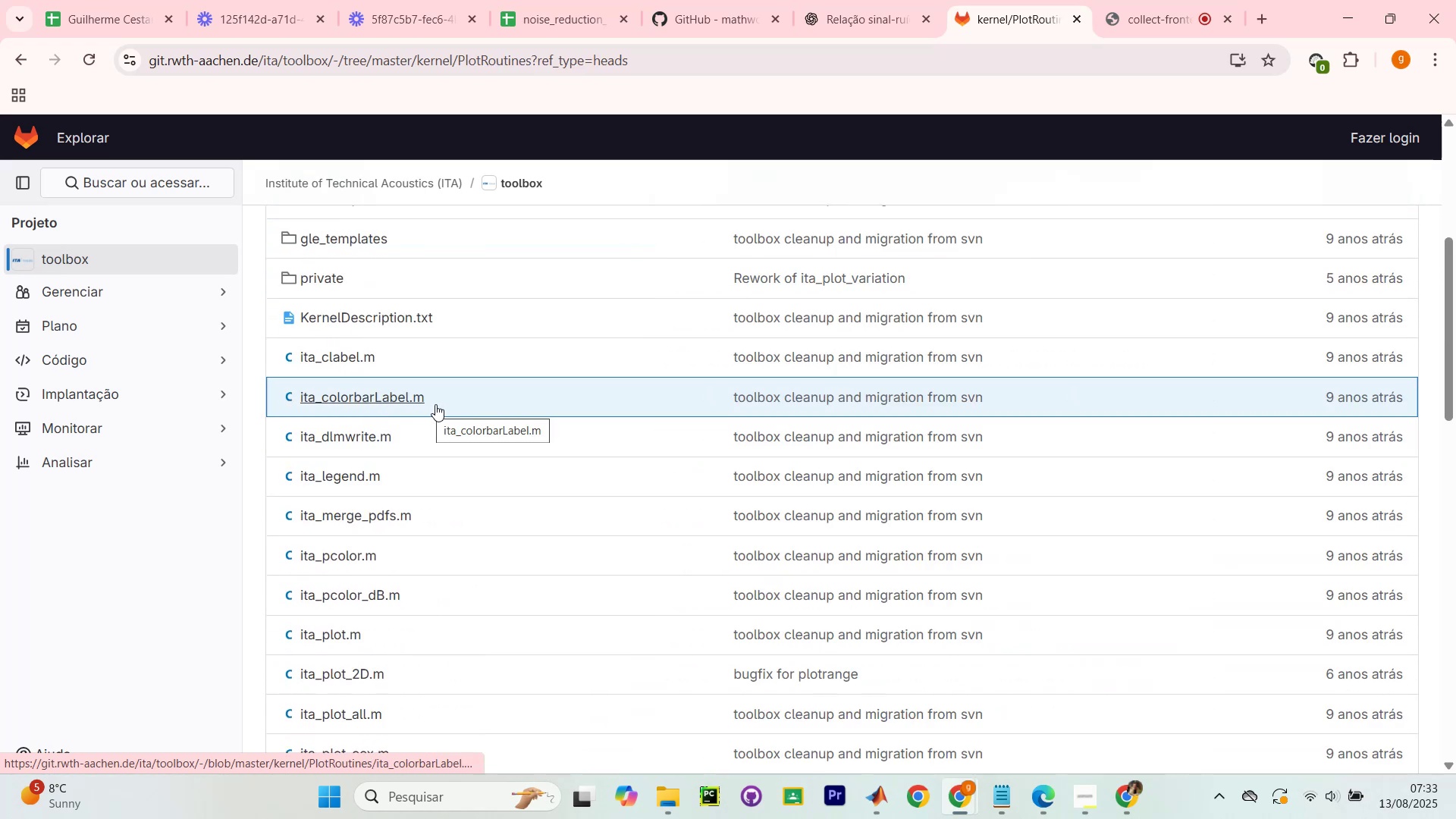 
scroll: coordinate [453, 482], scroll_direction: down, amount: 20.0
 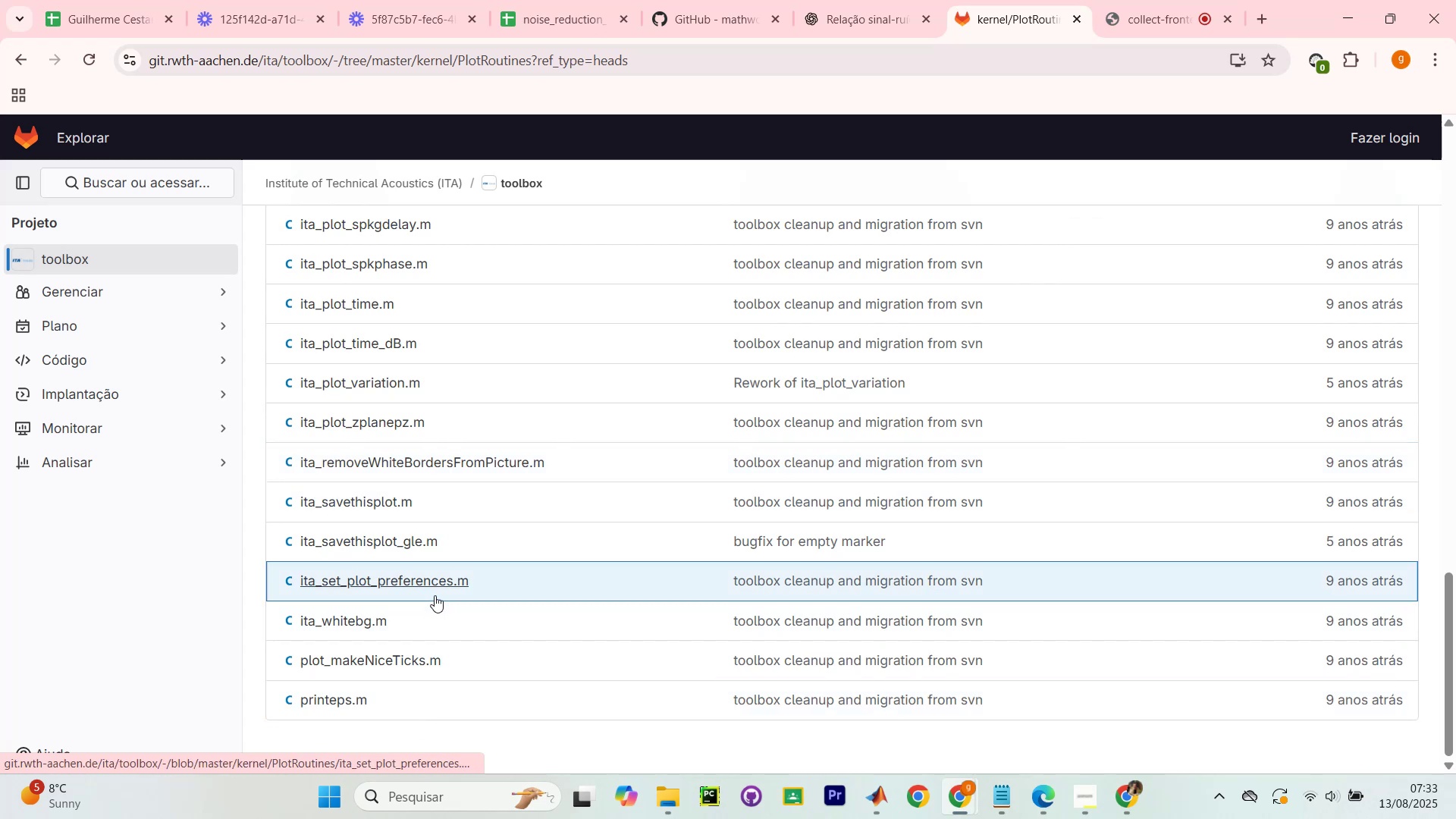 
scroll: coordinate [442, 557], scroll_direction: up, amount: 4.0
 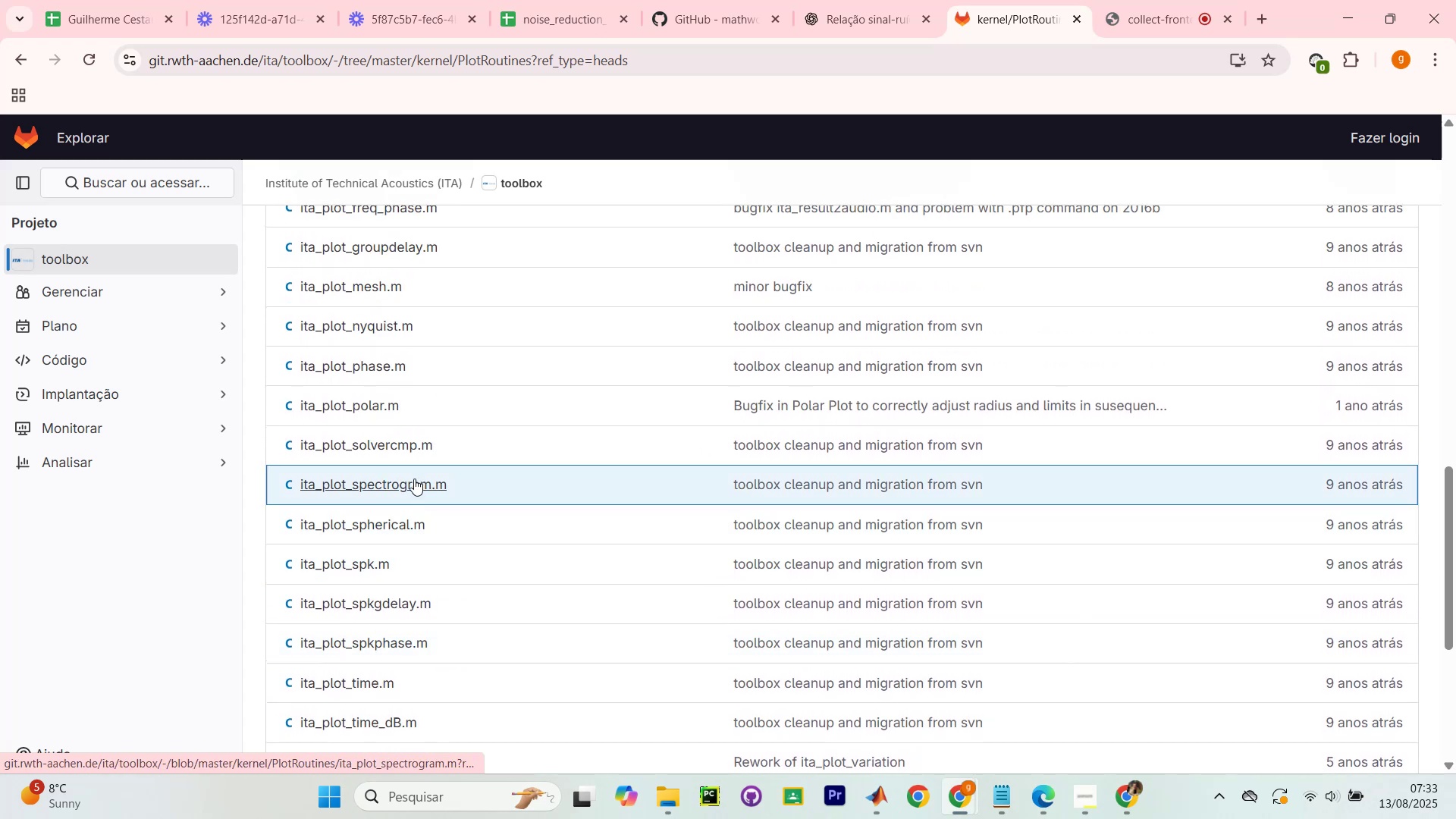 
left_click([408, 479])
 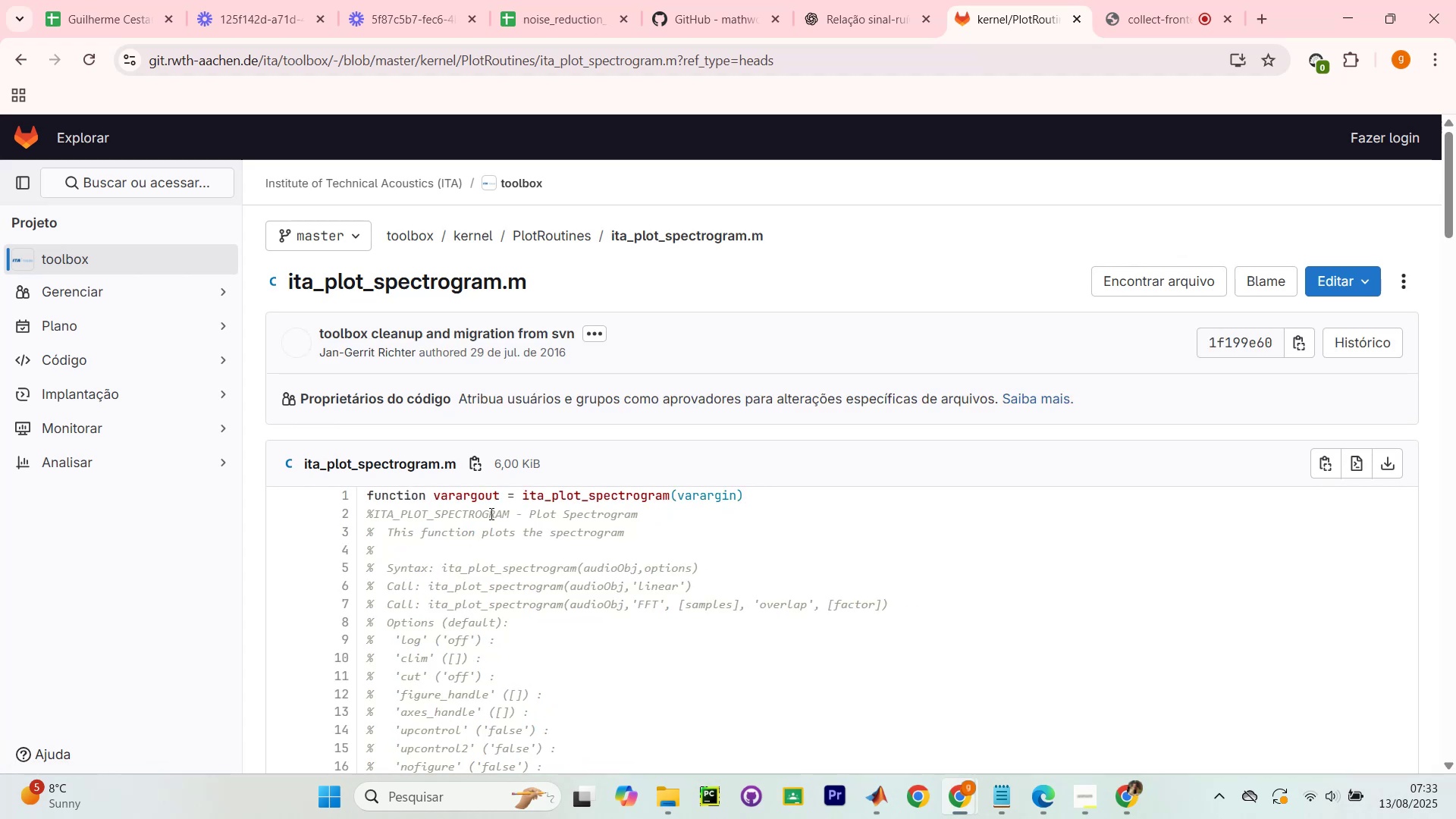 
scroll: coordinate [598, 565], scroll_direction: down, amount: 11.0
 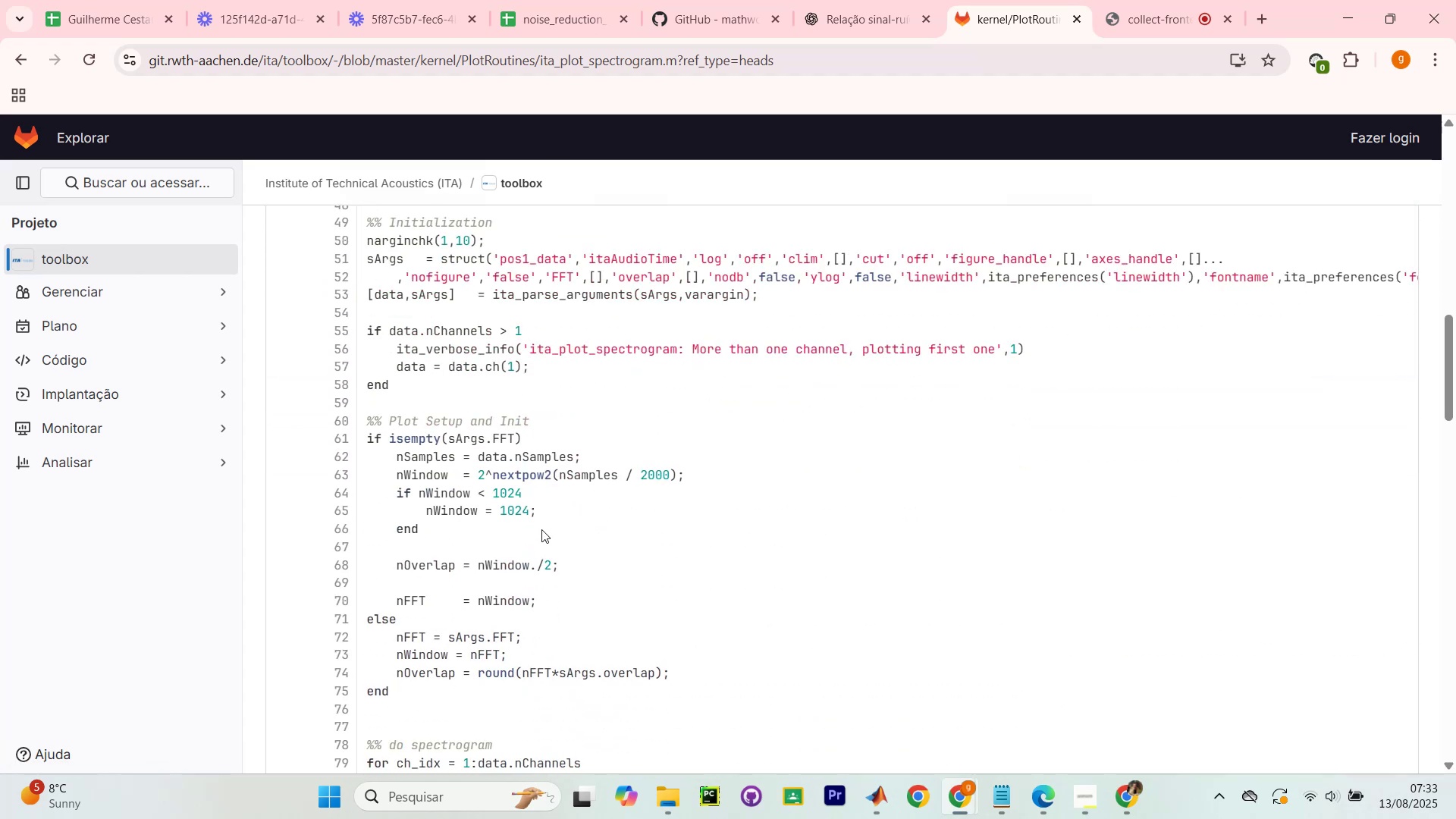 
scroll: coordinate [709, 476], scroll_direction: up, amount: 15.0
 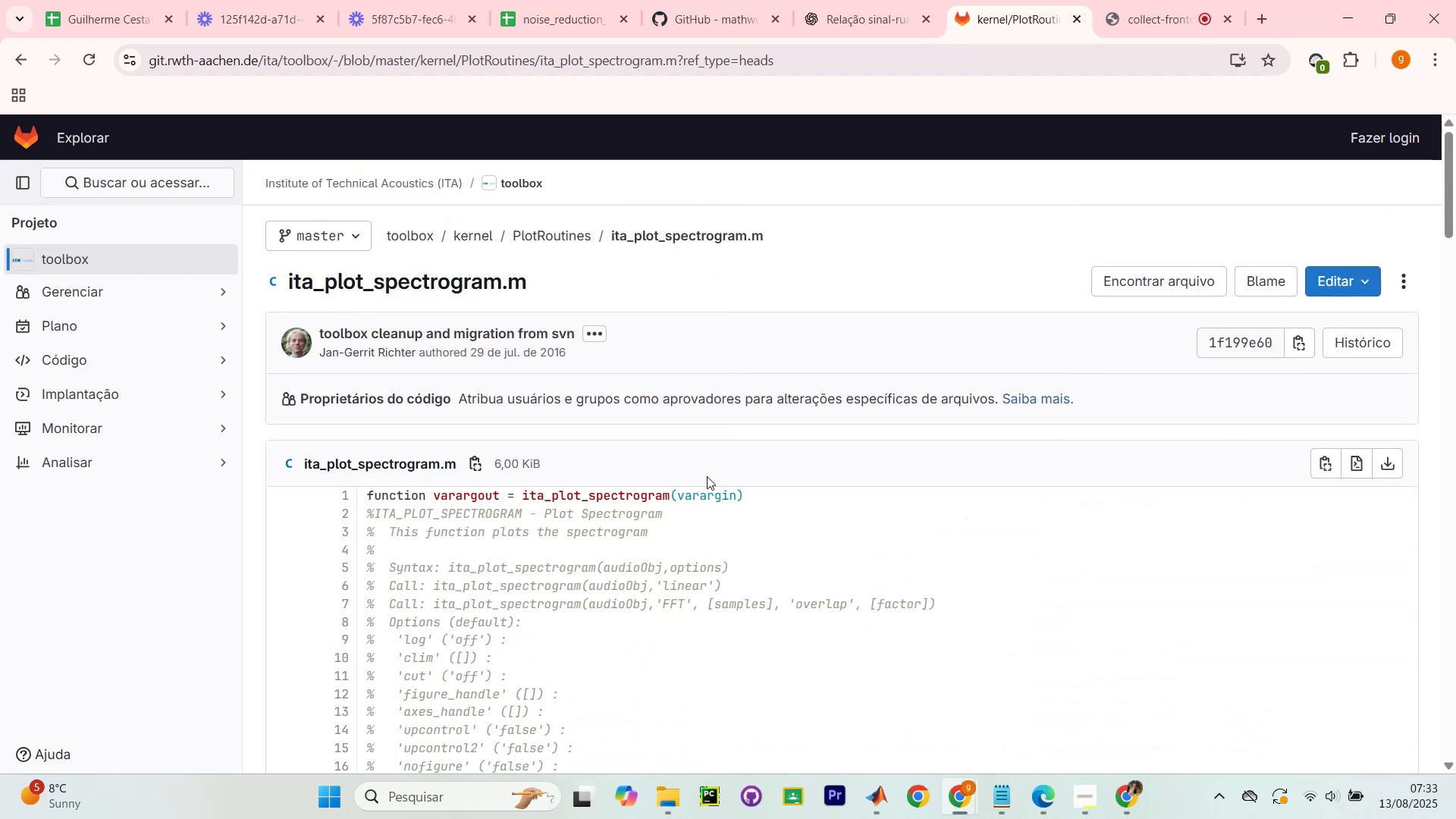 
scroll: coordinate [692, 485], scroll_direction: down, amount: 2.0
 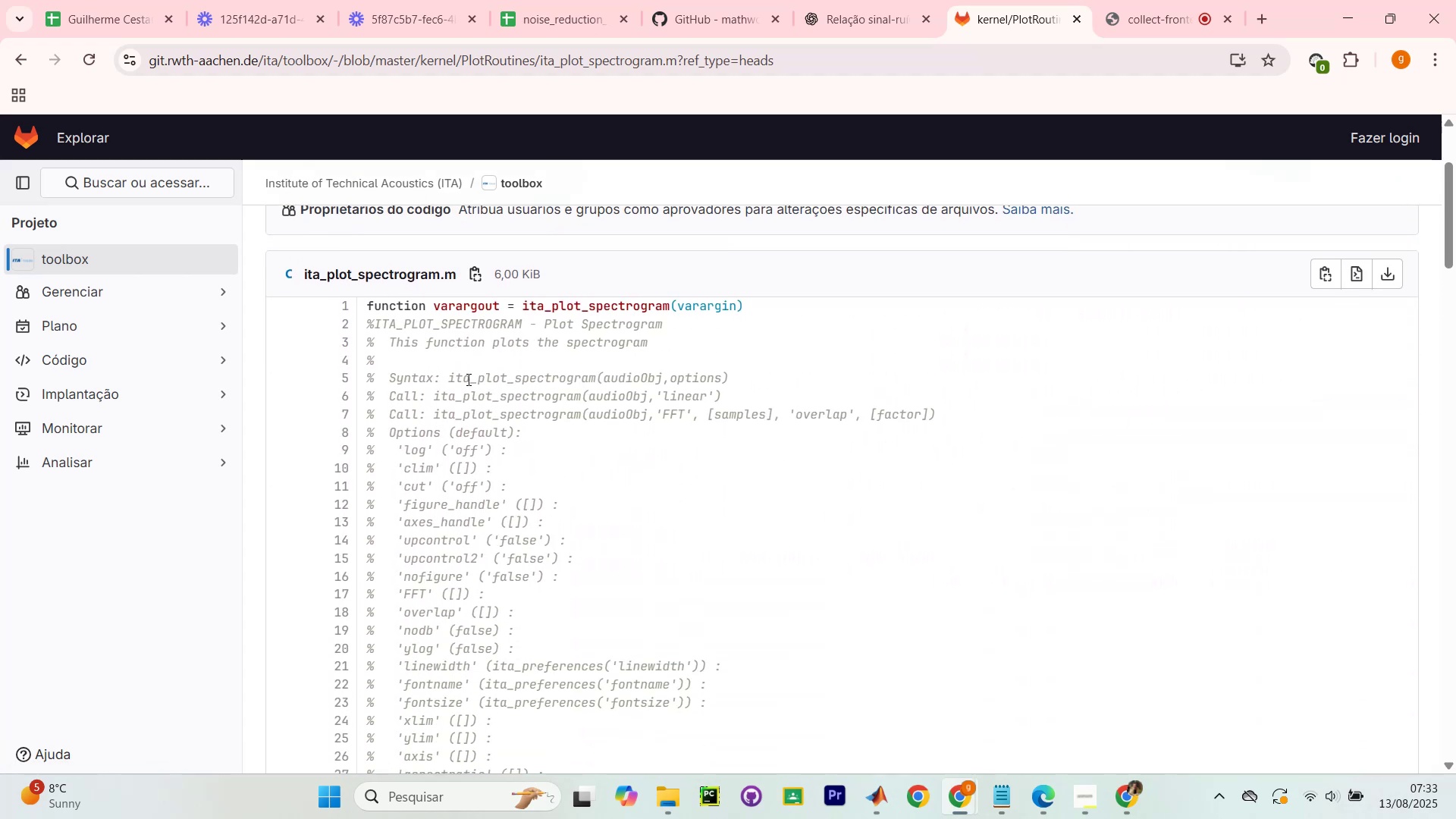 
left_click_drag(start_coordinate=[378, 317], to_coordinate=[682, 369])
 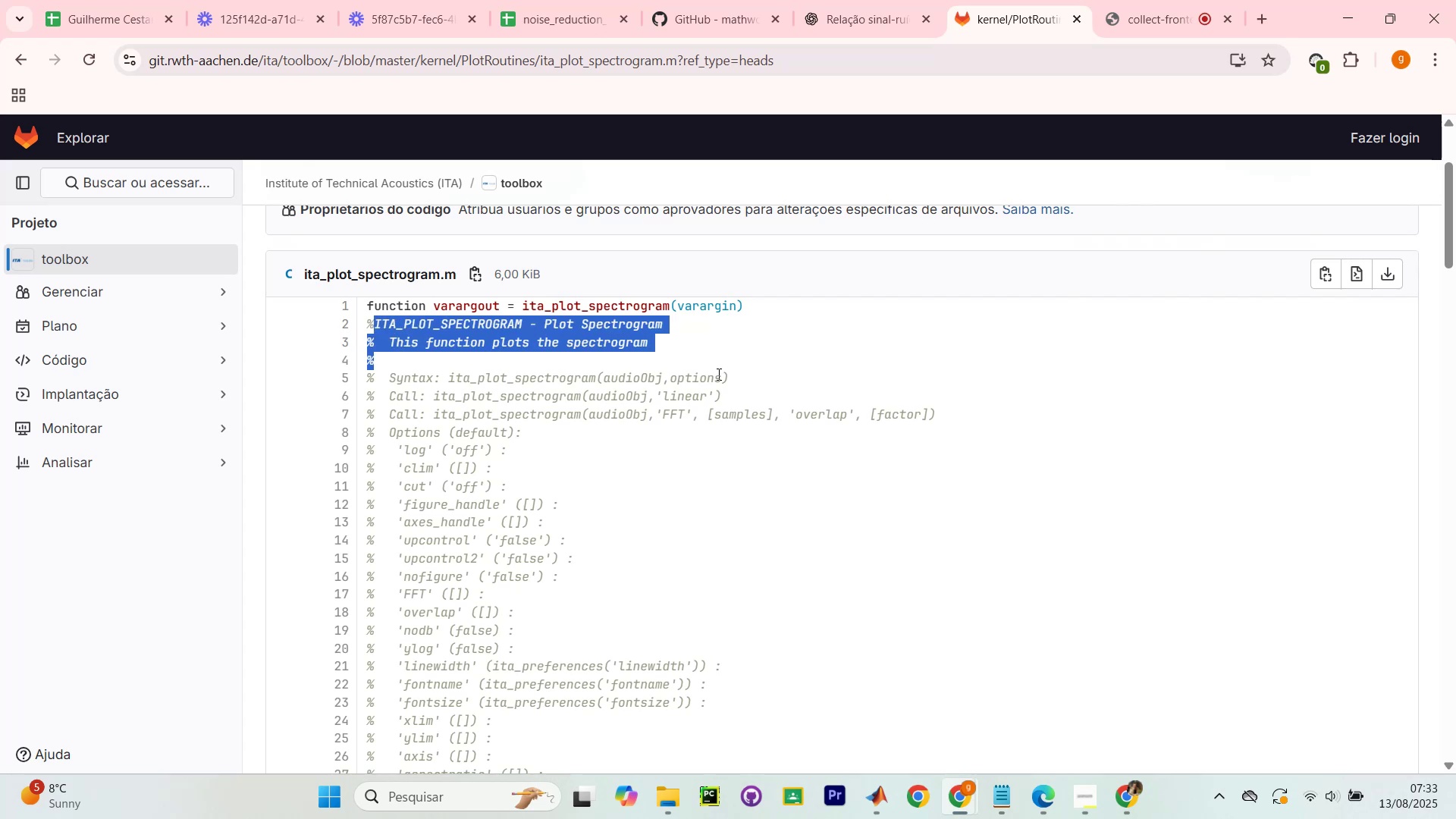 
left_click([717, 374])
 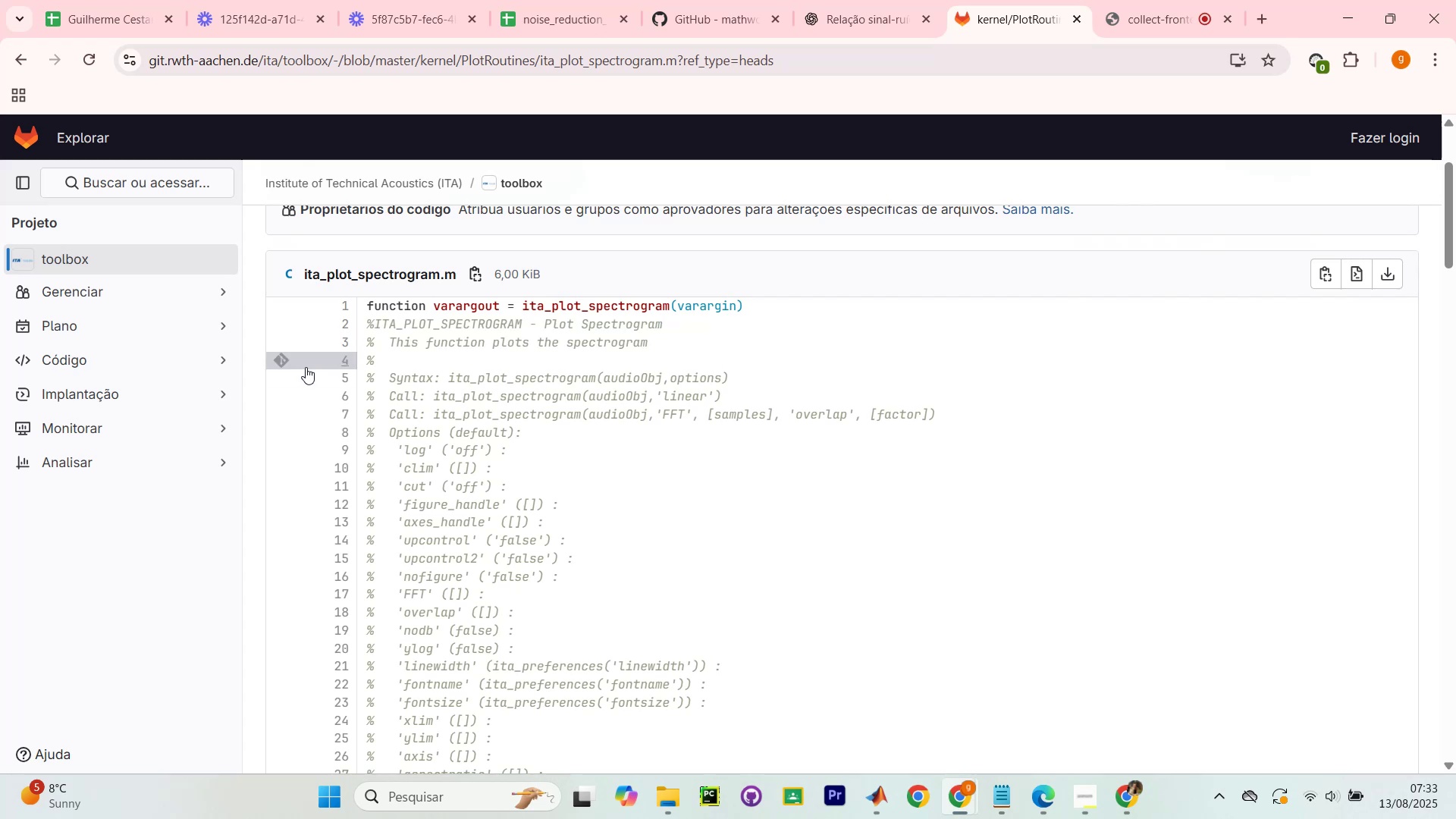 
left_click_drag(start_coordinate=[411, 359], to_coordinate=[726, 406])
 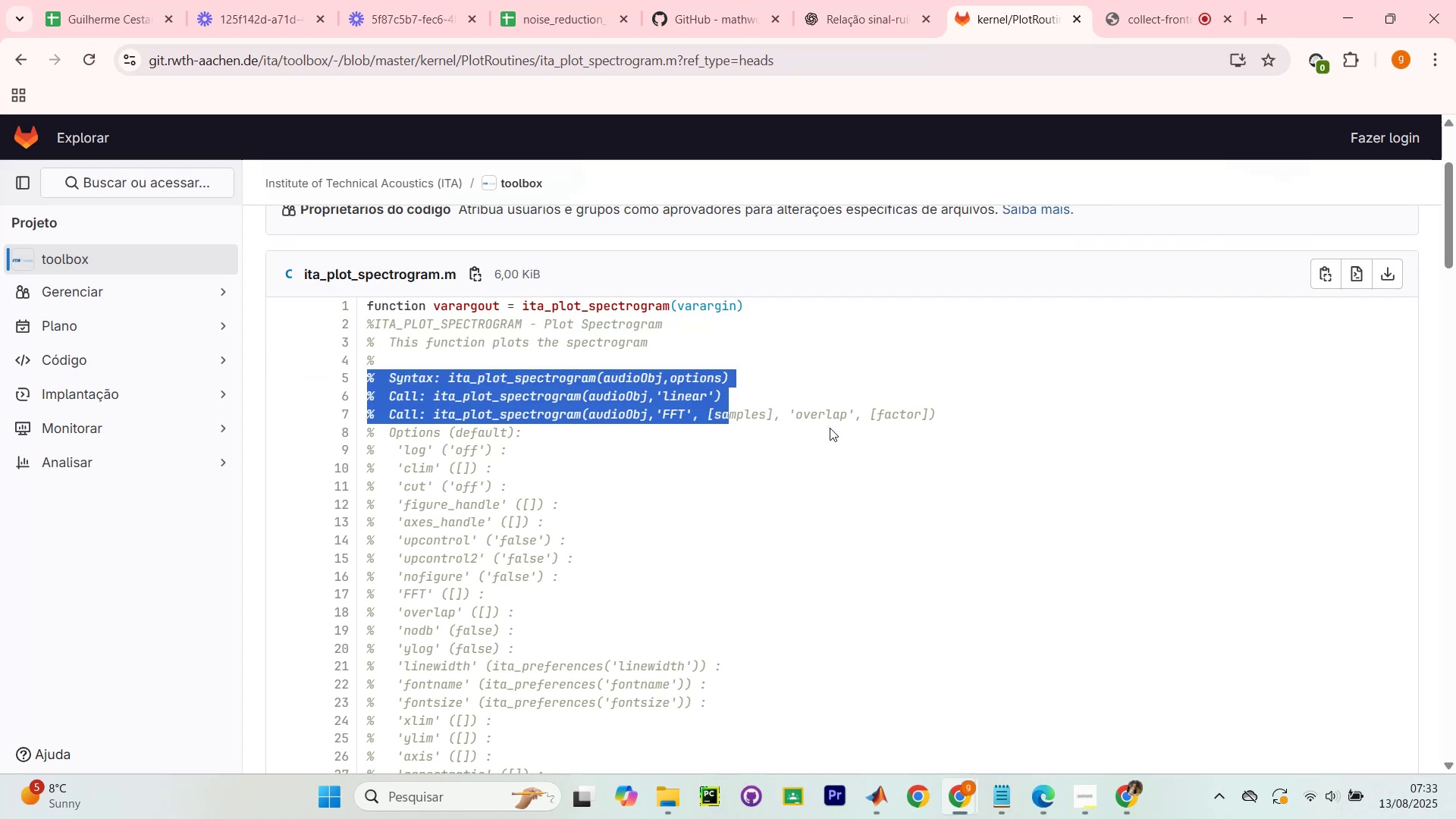 
double_click([833, 431])
 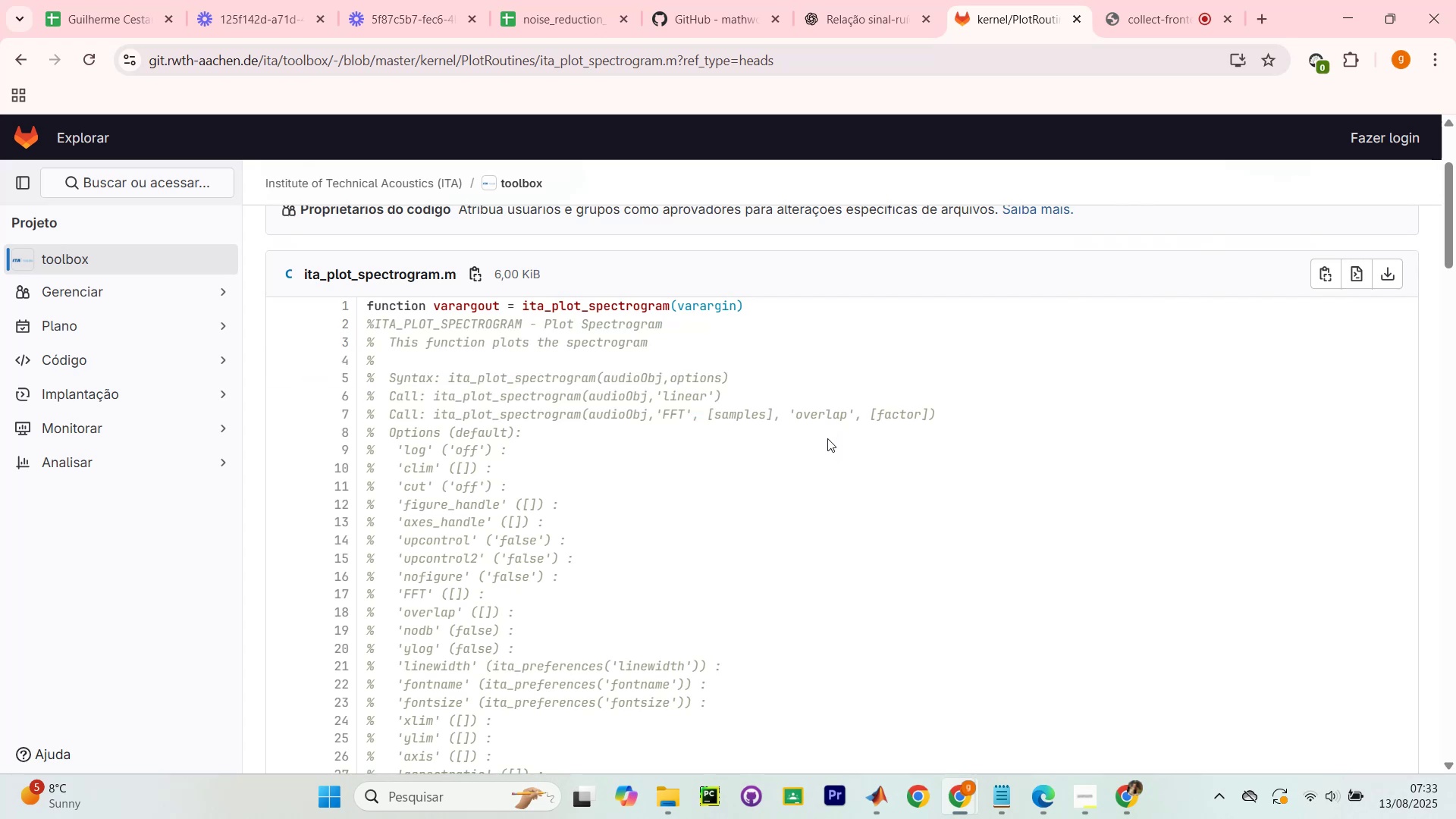 
hold_key(key=ControlLeft, duration=1.22)
scroll: coordinate [775, 362], scroll_direction: down, amount: 22.0
 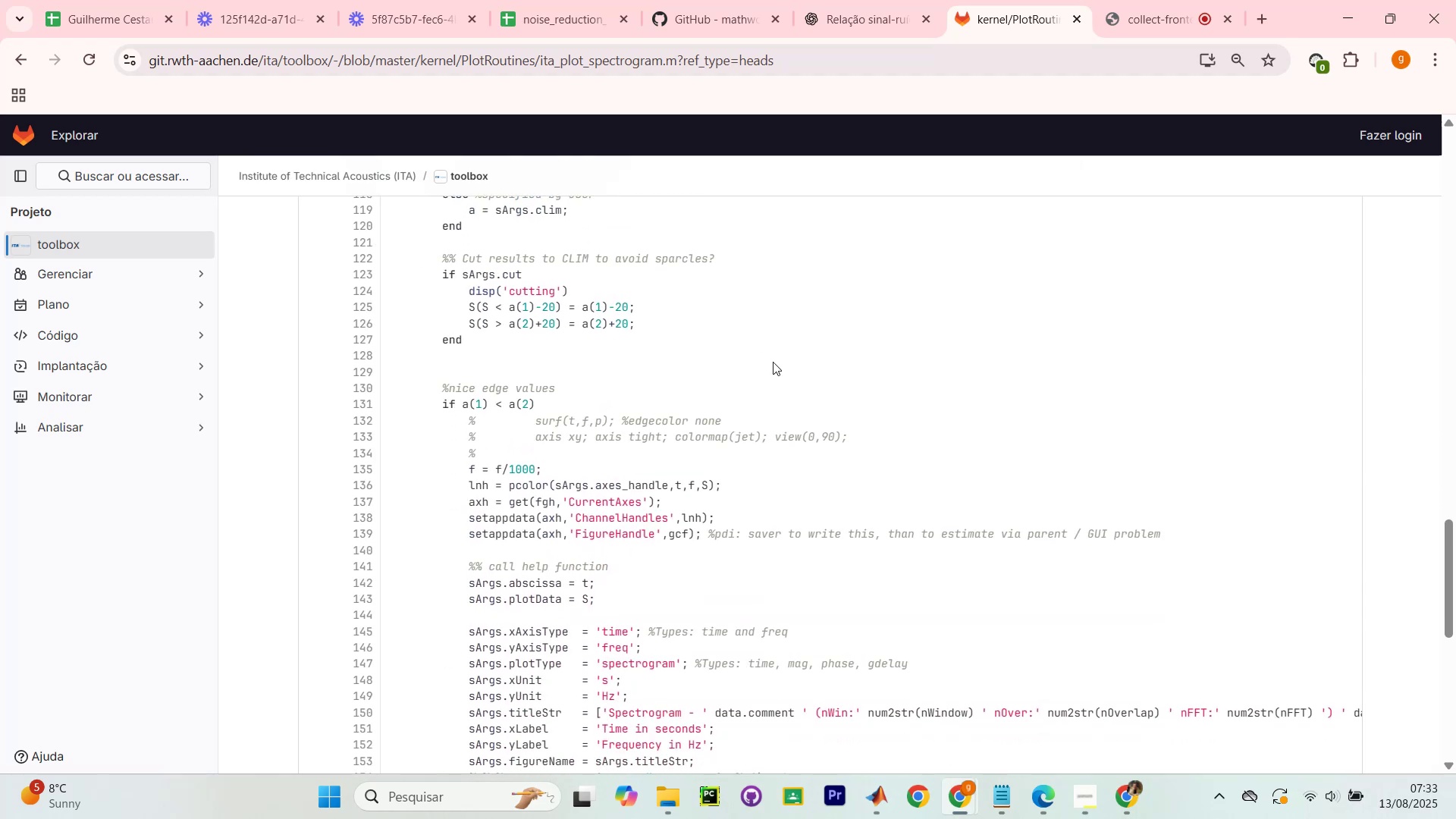 
scroll: coordinate [768, 370], scroll_direction: down, amount: 8.0
 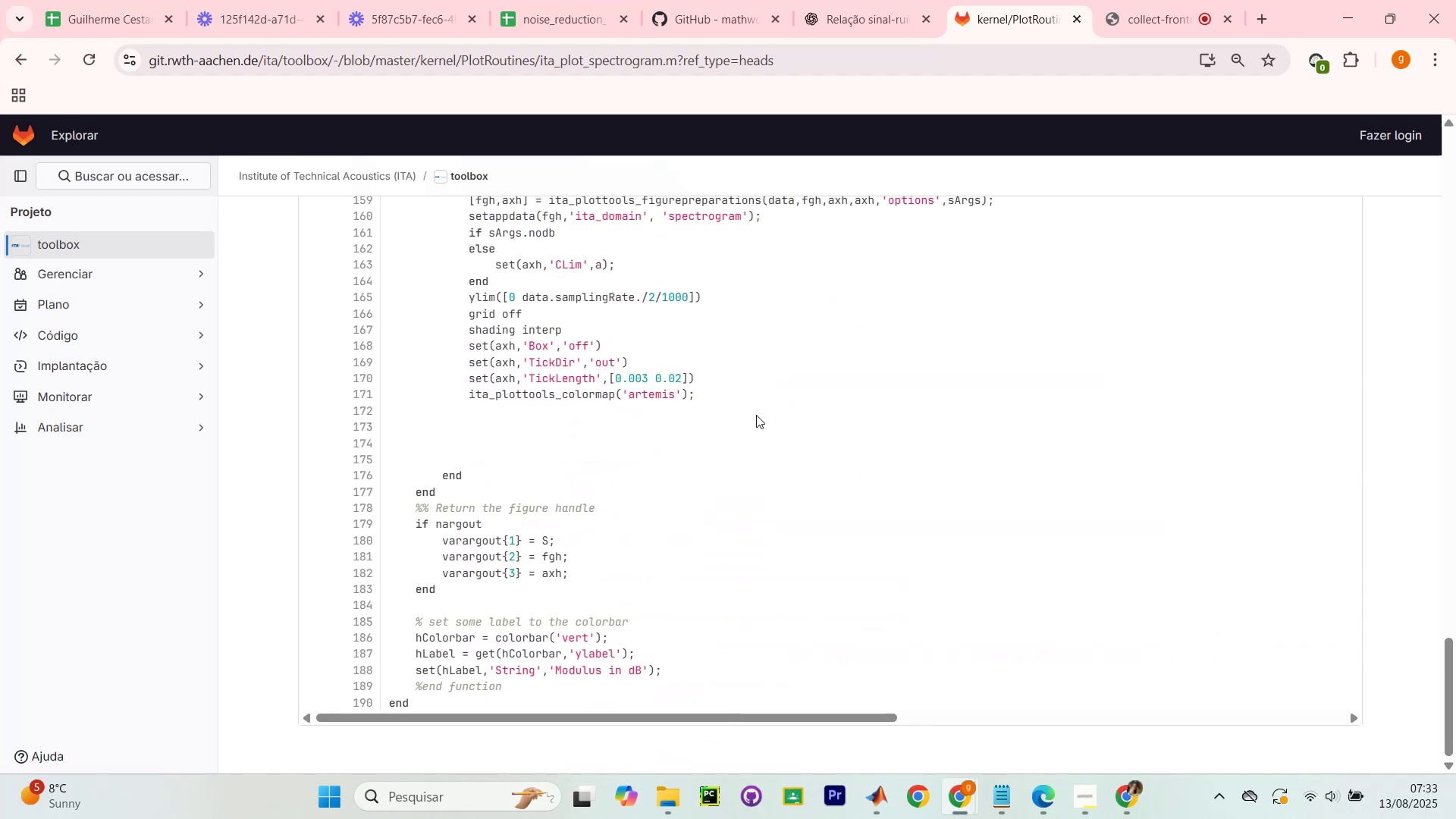 
left_click_drag(start_coordinate=[639, 708], to_coordinate=[382, 500])
 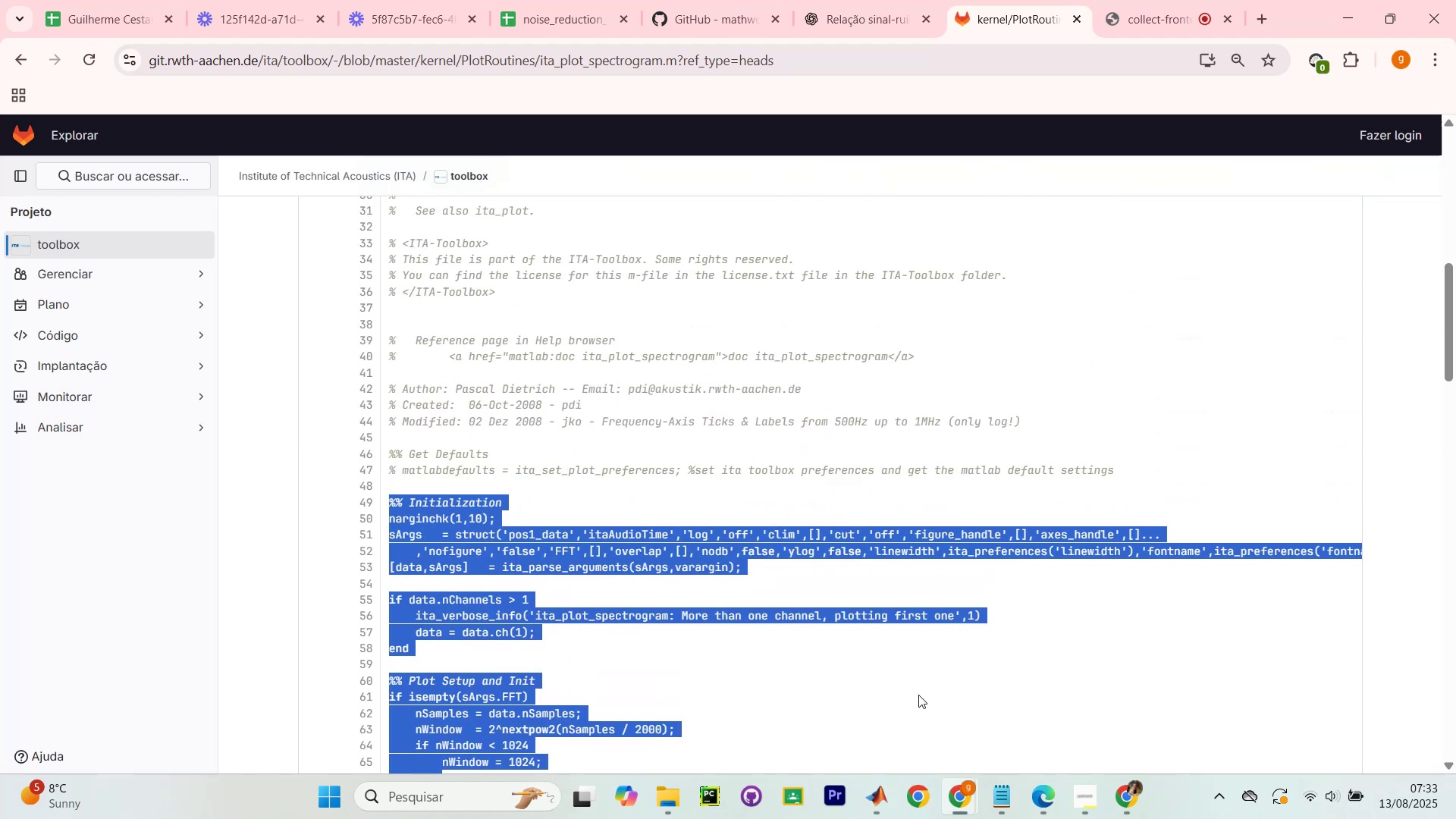 
scroll: coordinate [400, 460], scroll_direction: up, amount: 22.0
 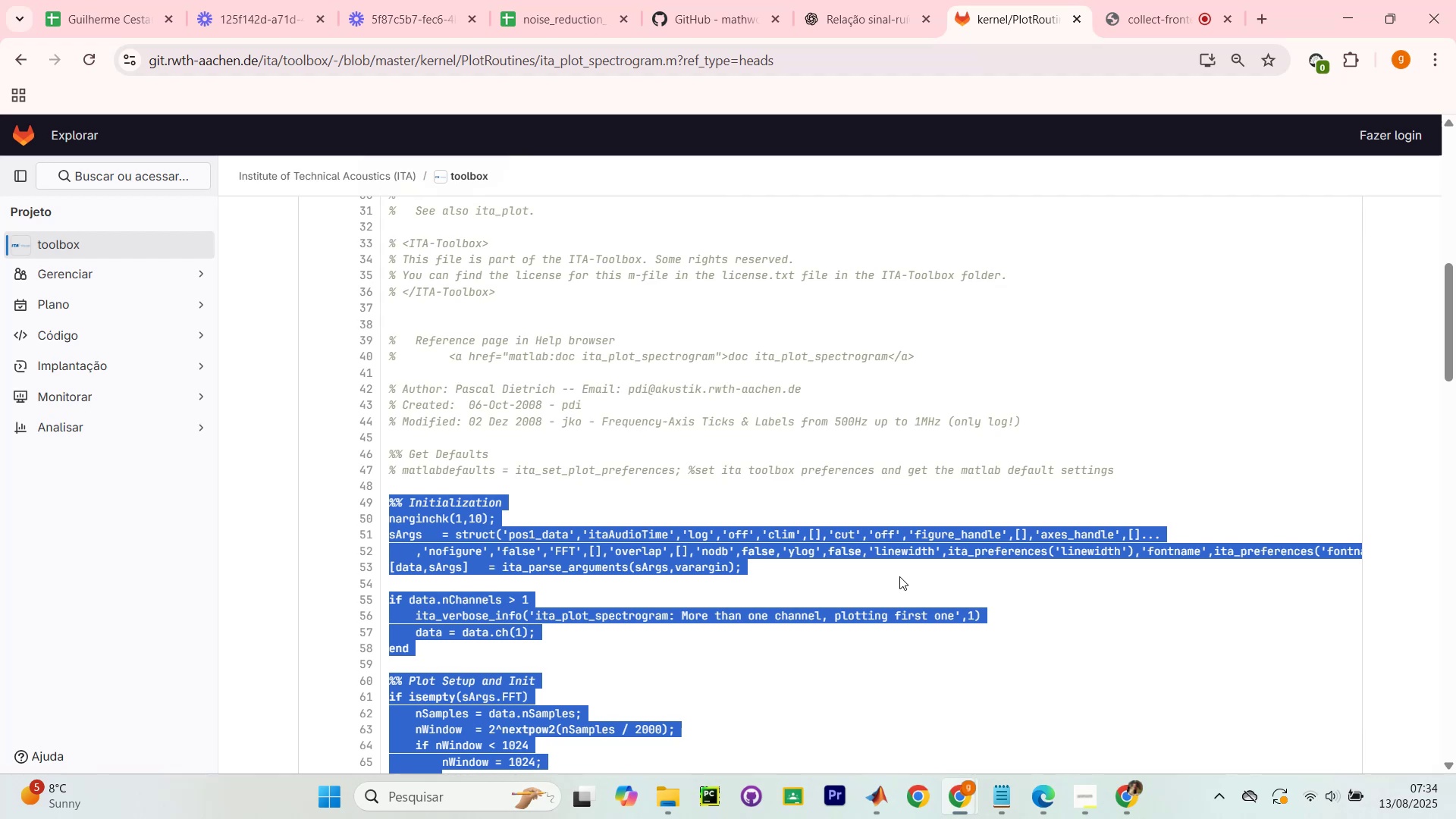 
wait(55.6)
 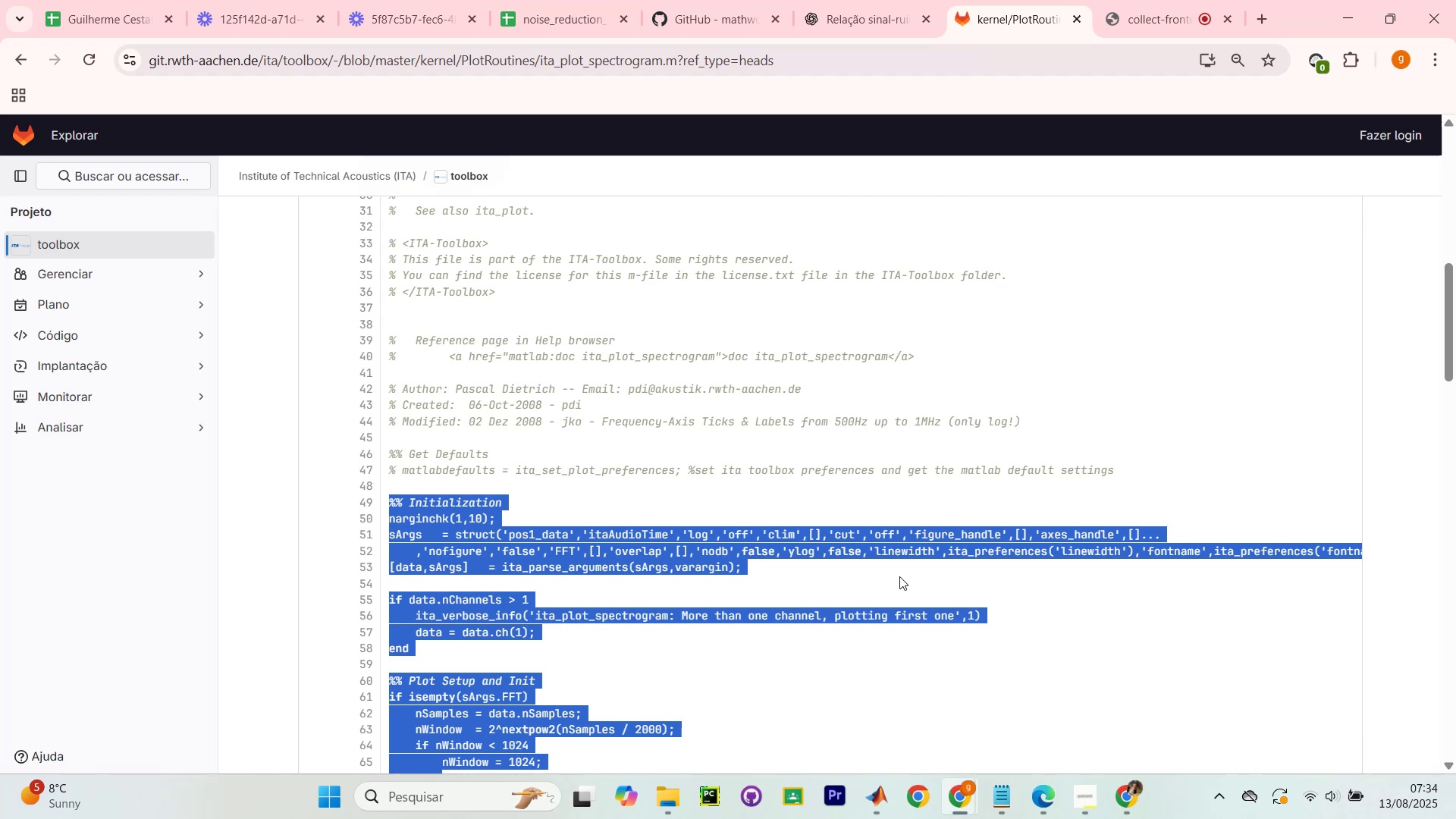 
left_click([877, 809])
 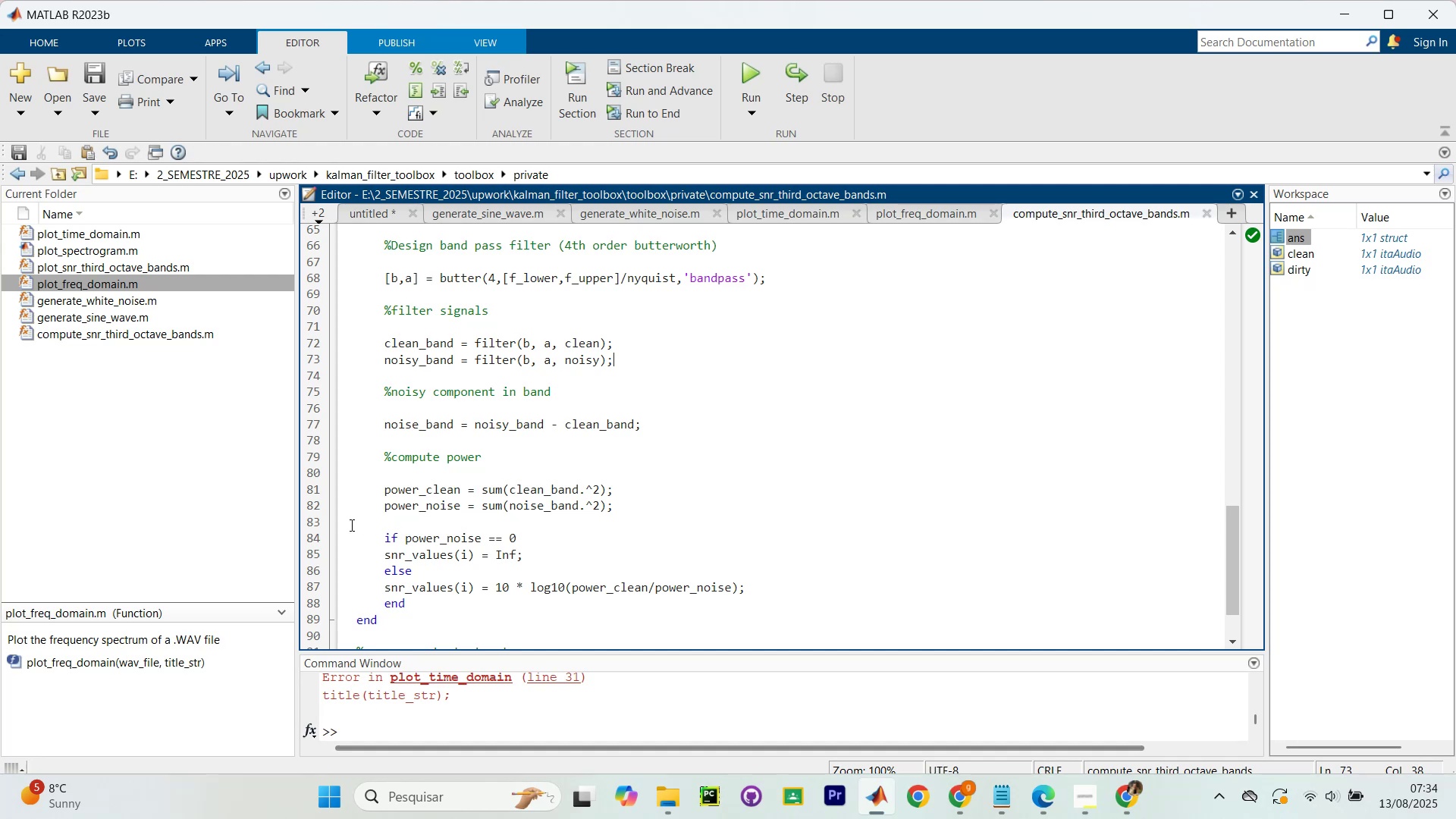 
scroll: coordinate [356, 487], scroll_direction: up, amount: 2.0
 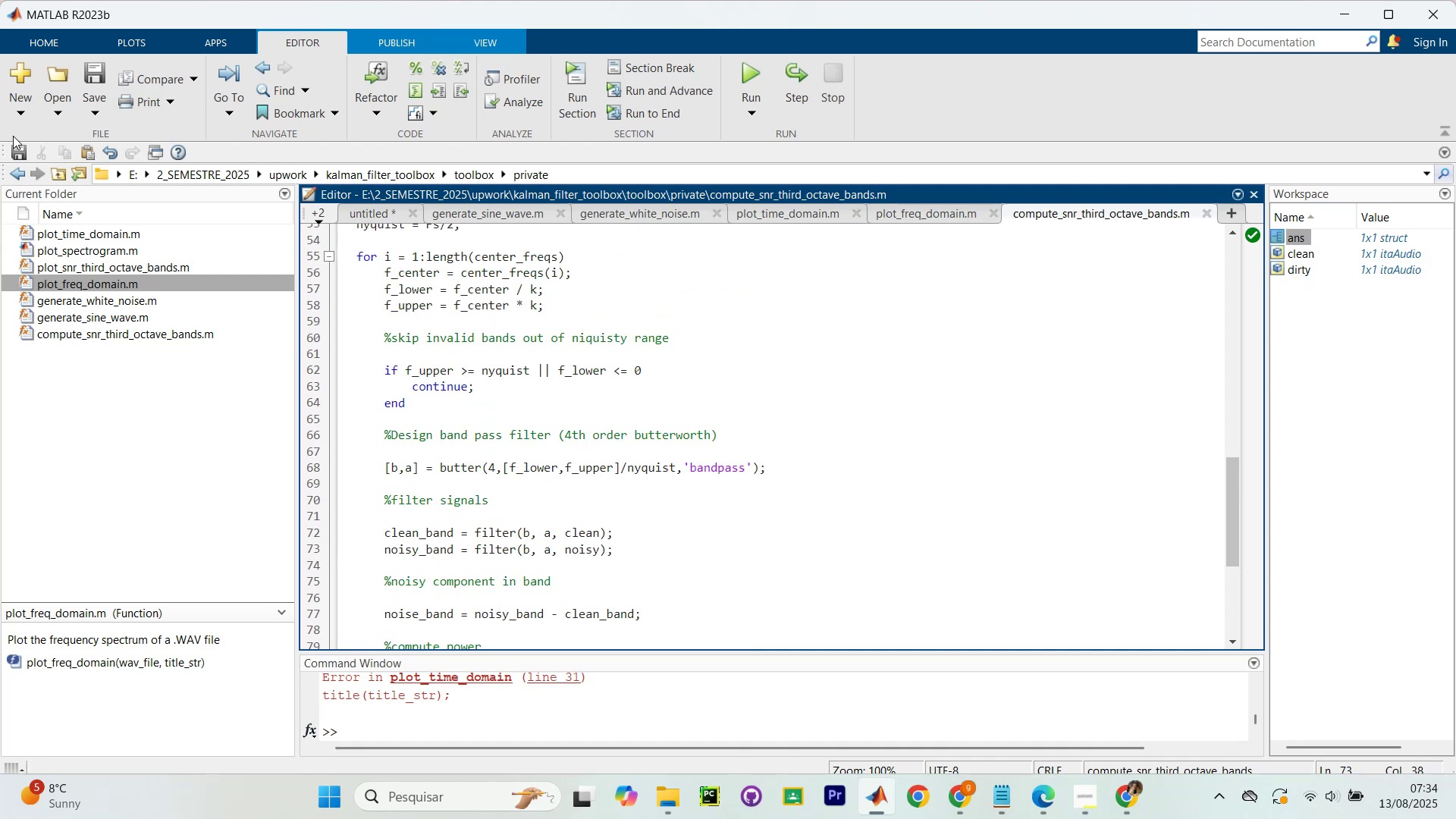 
left_click([19, 177])
 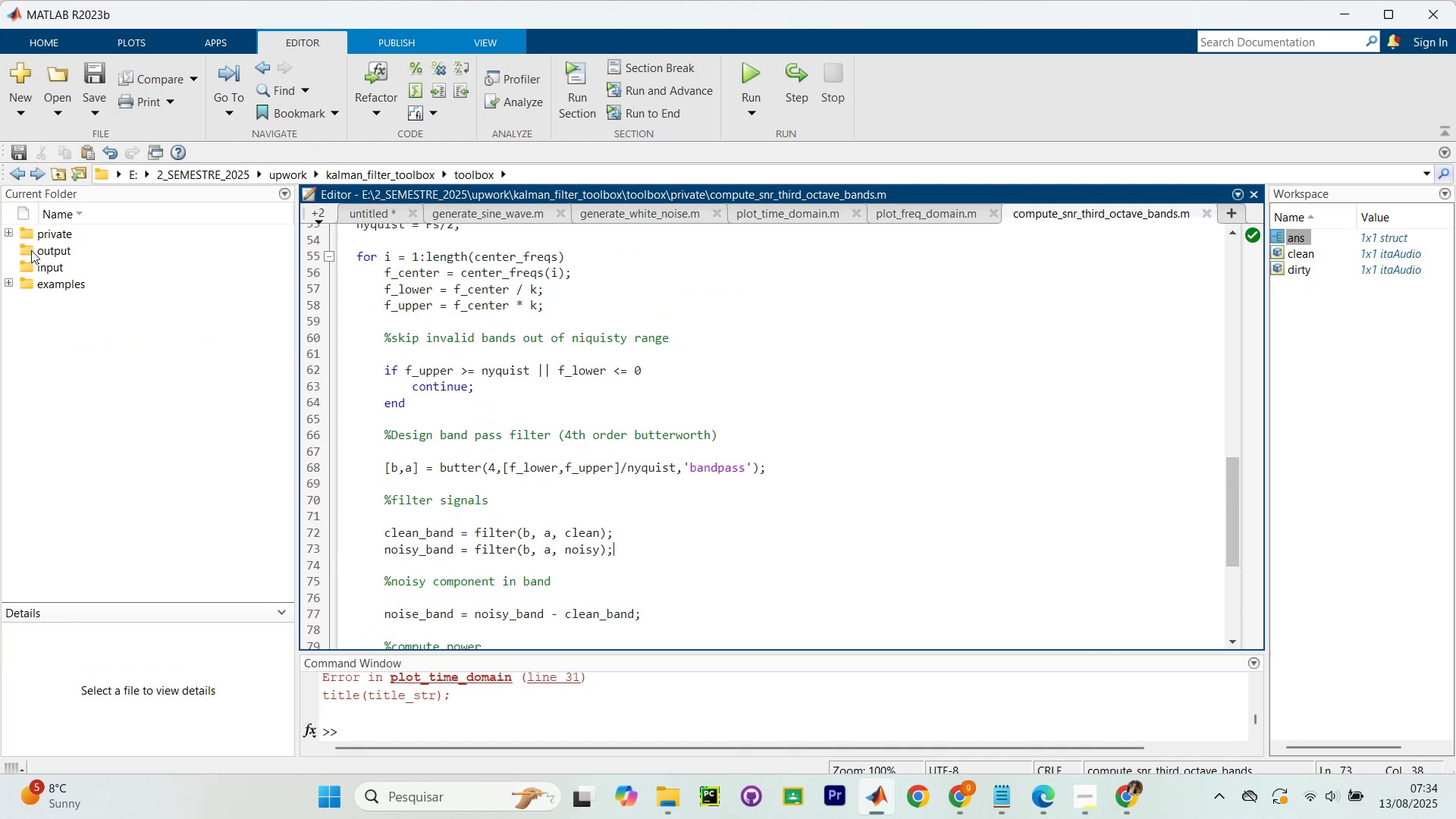 
left_click([14, 171])
 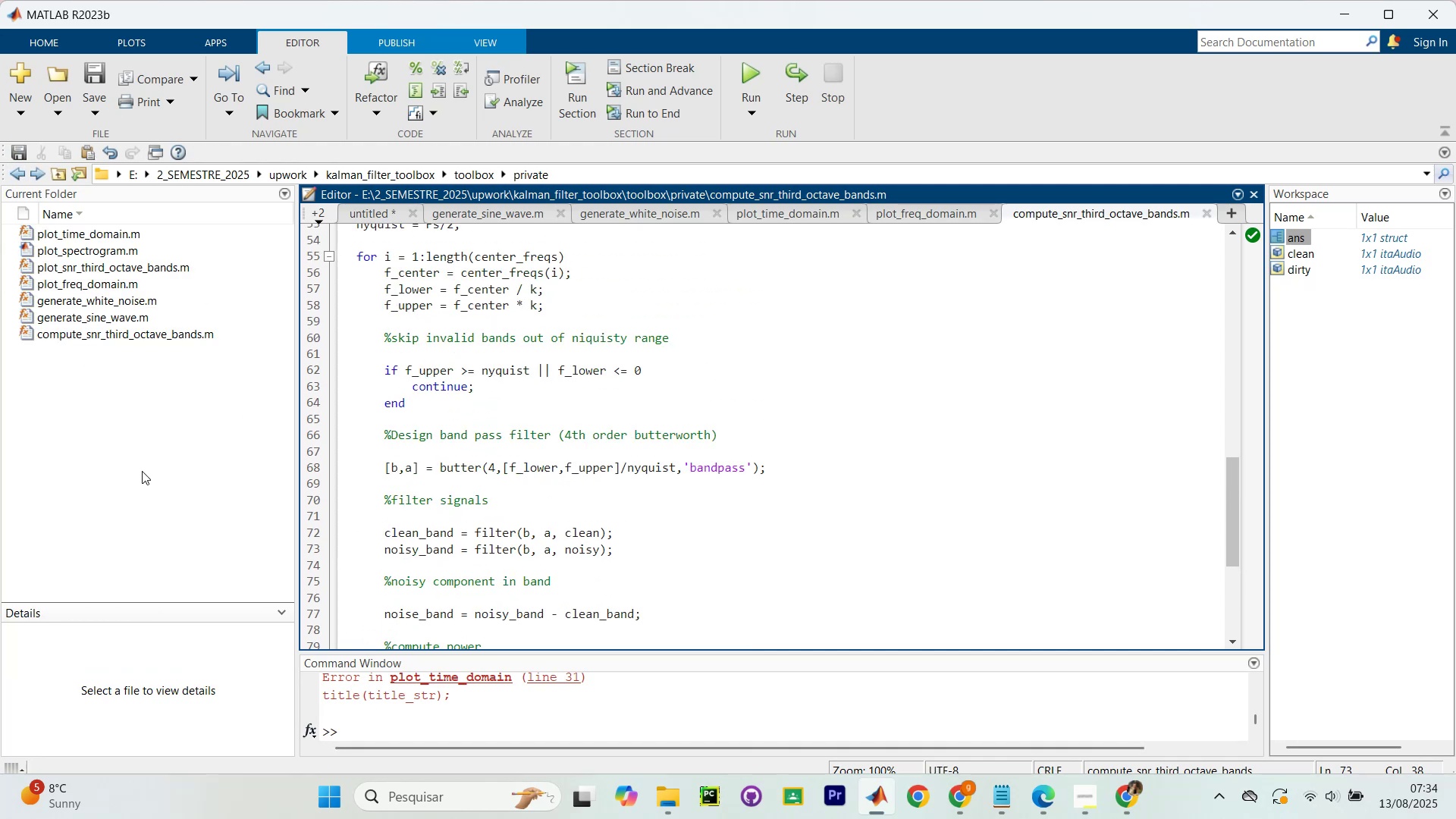 
left_click([129, 446])
 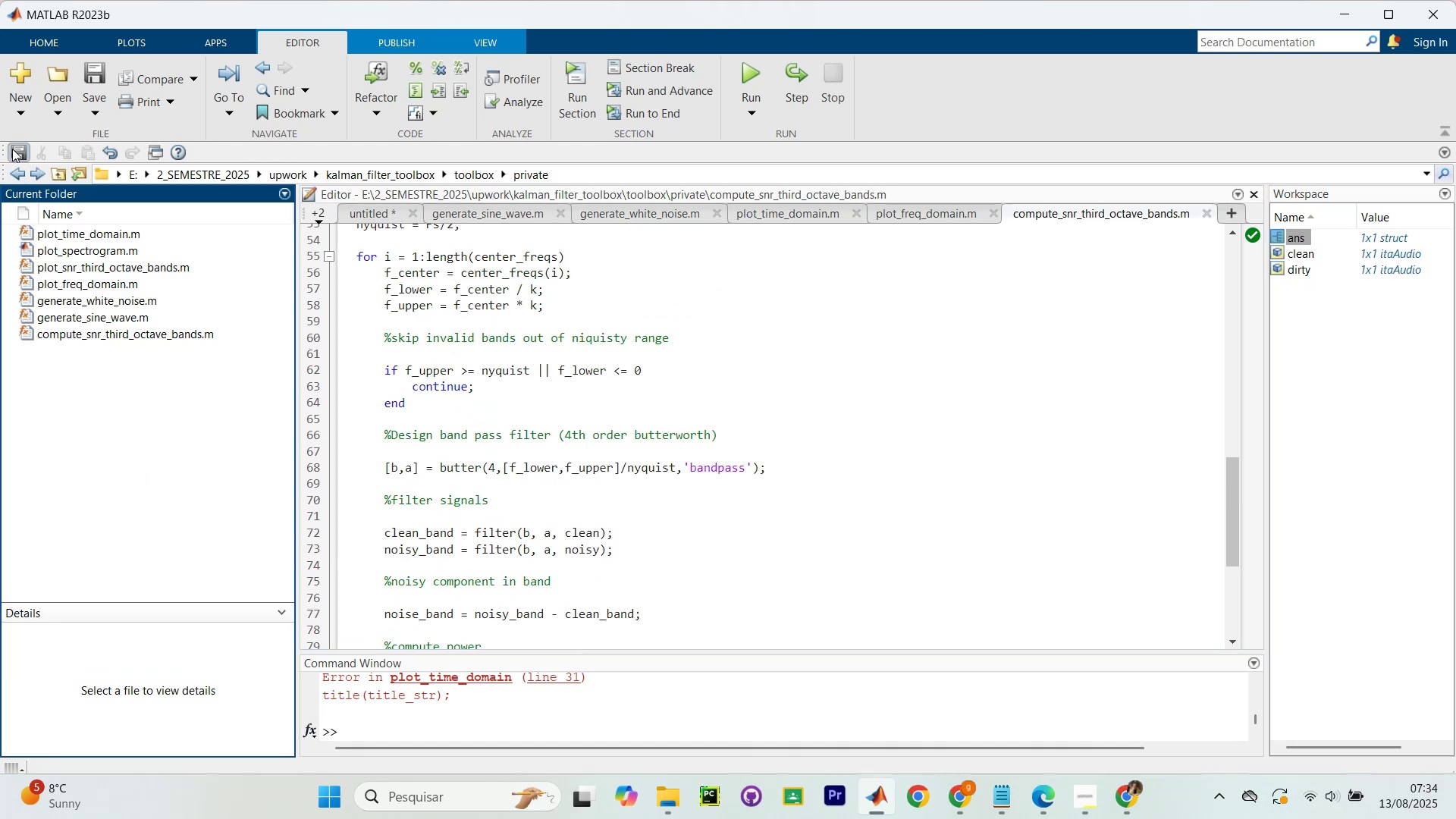 
left_click([12, 175])
 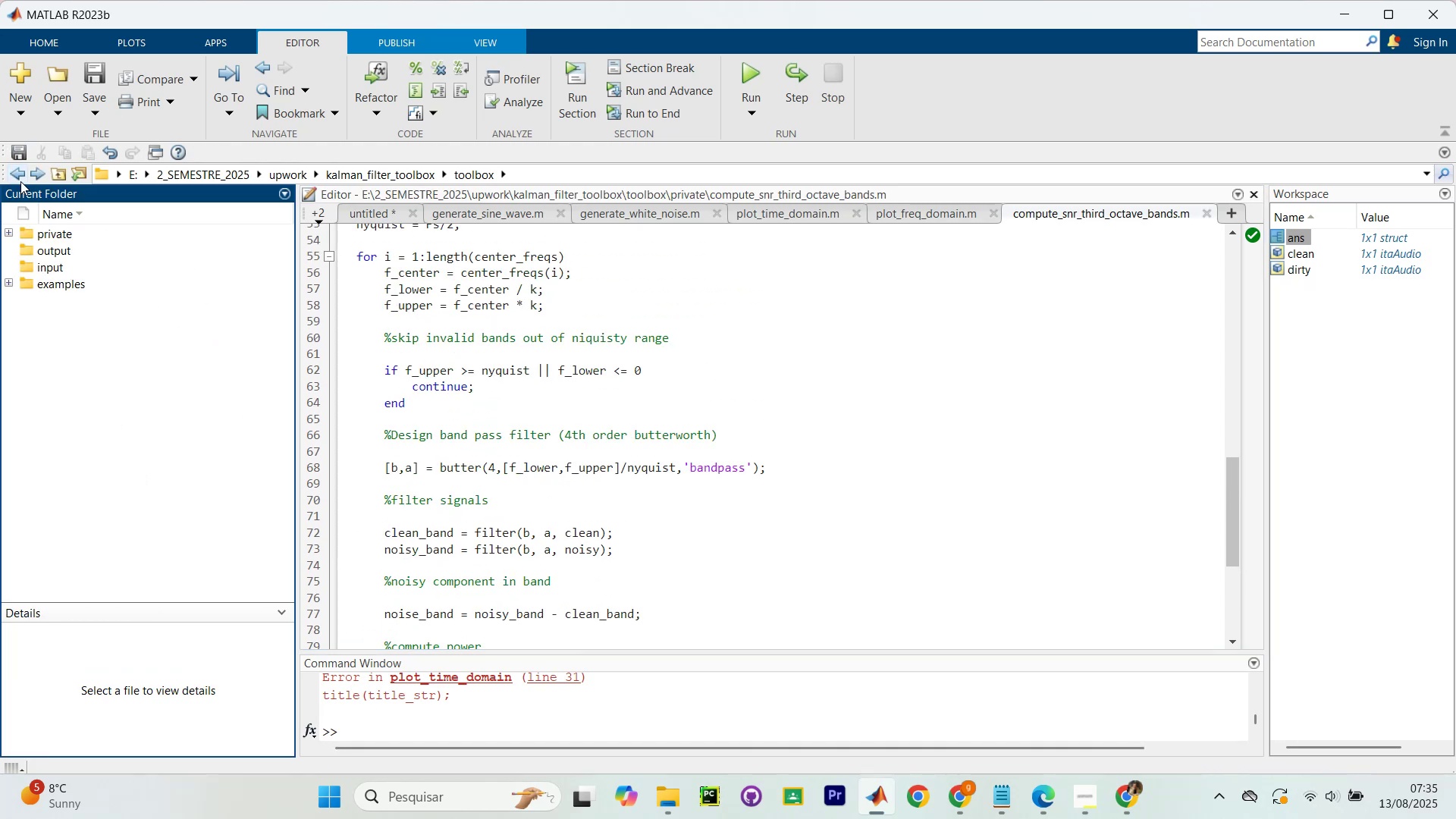 
left_click([18, 169])
 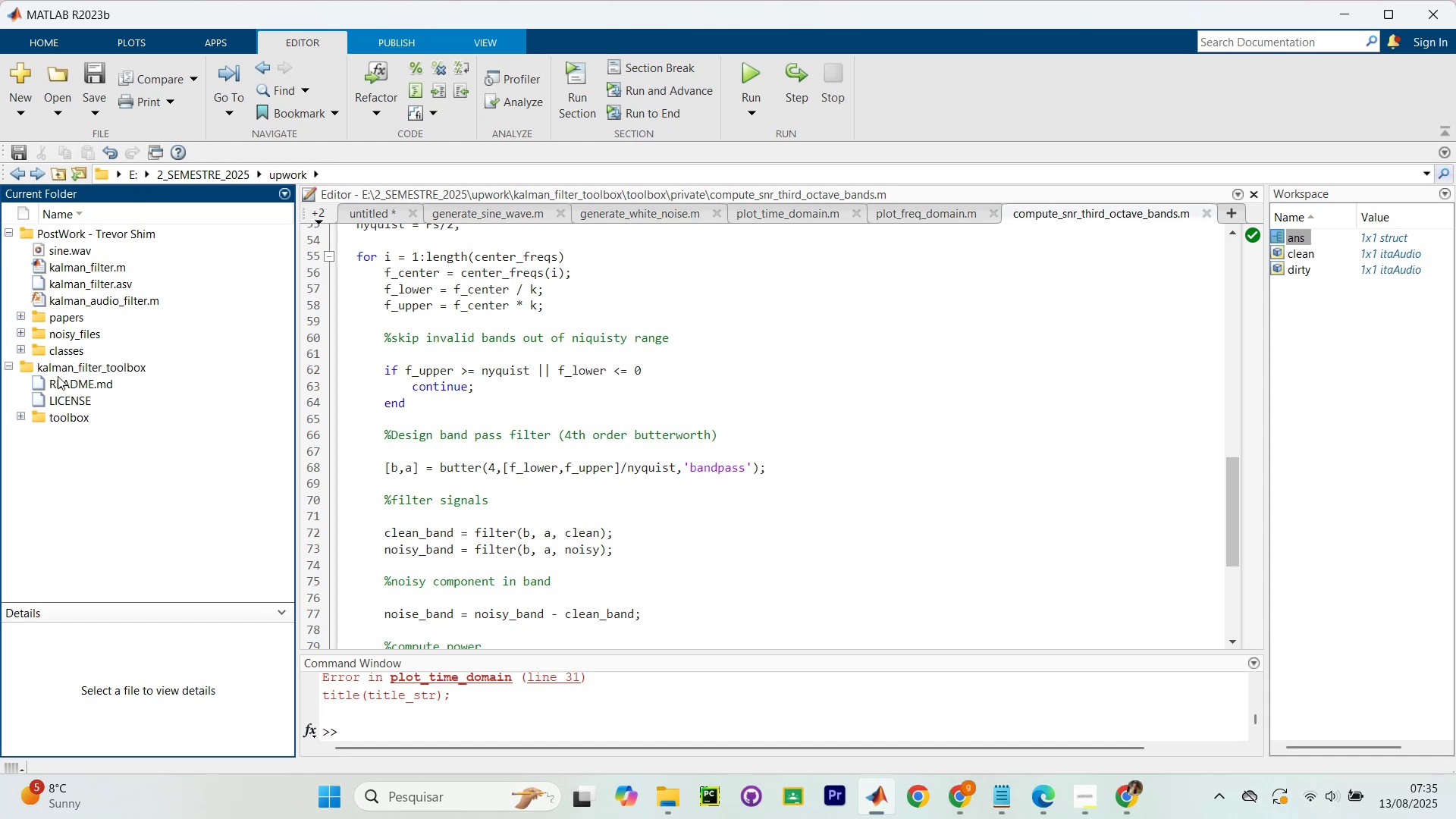 
left_click([63, 403])
 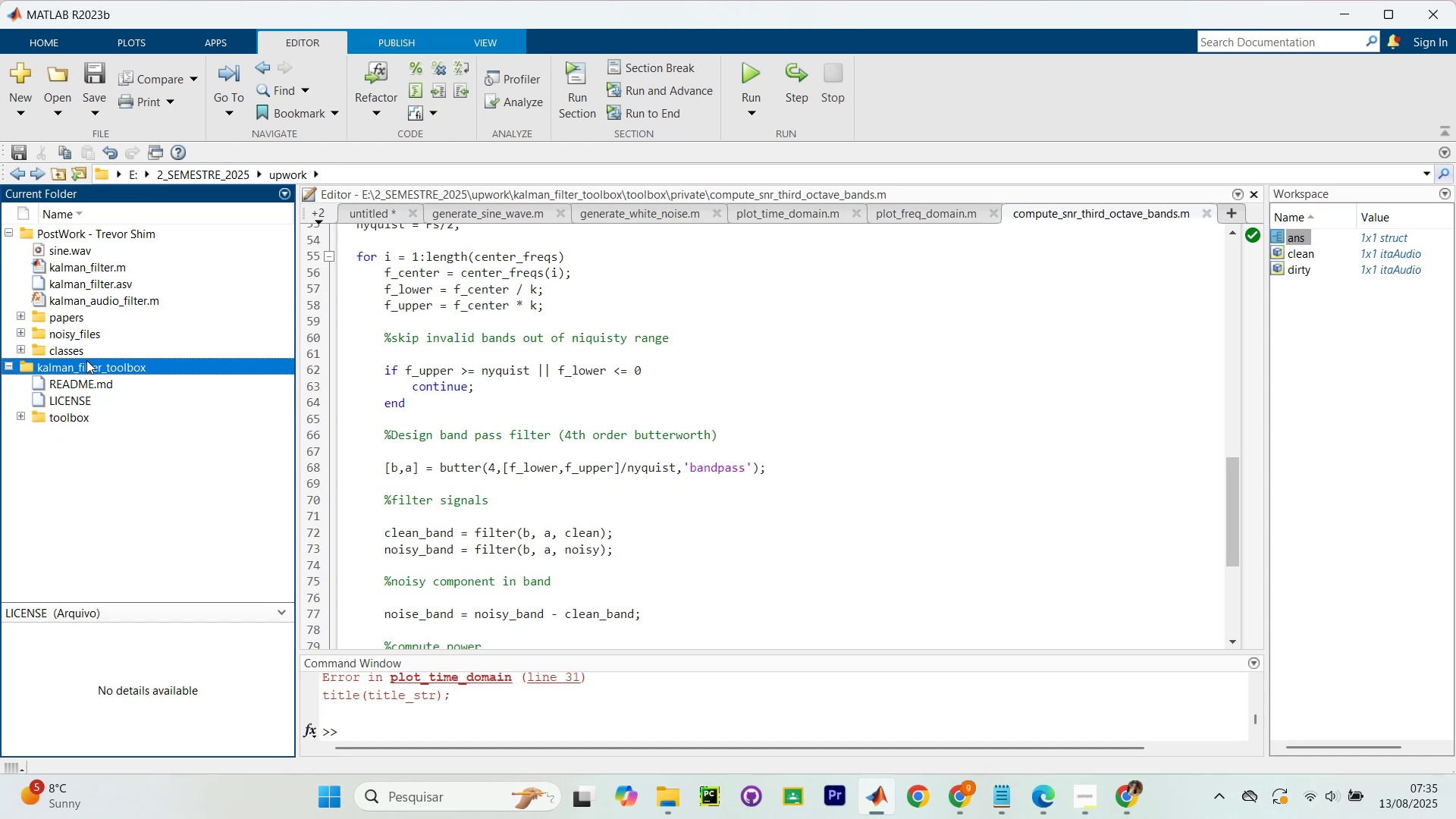 
double_click([85, 360])
 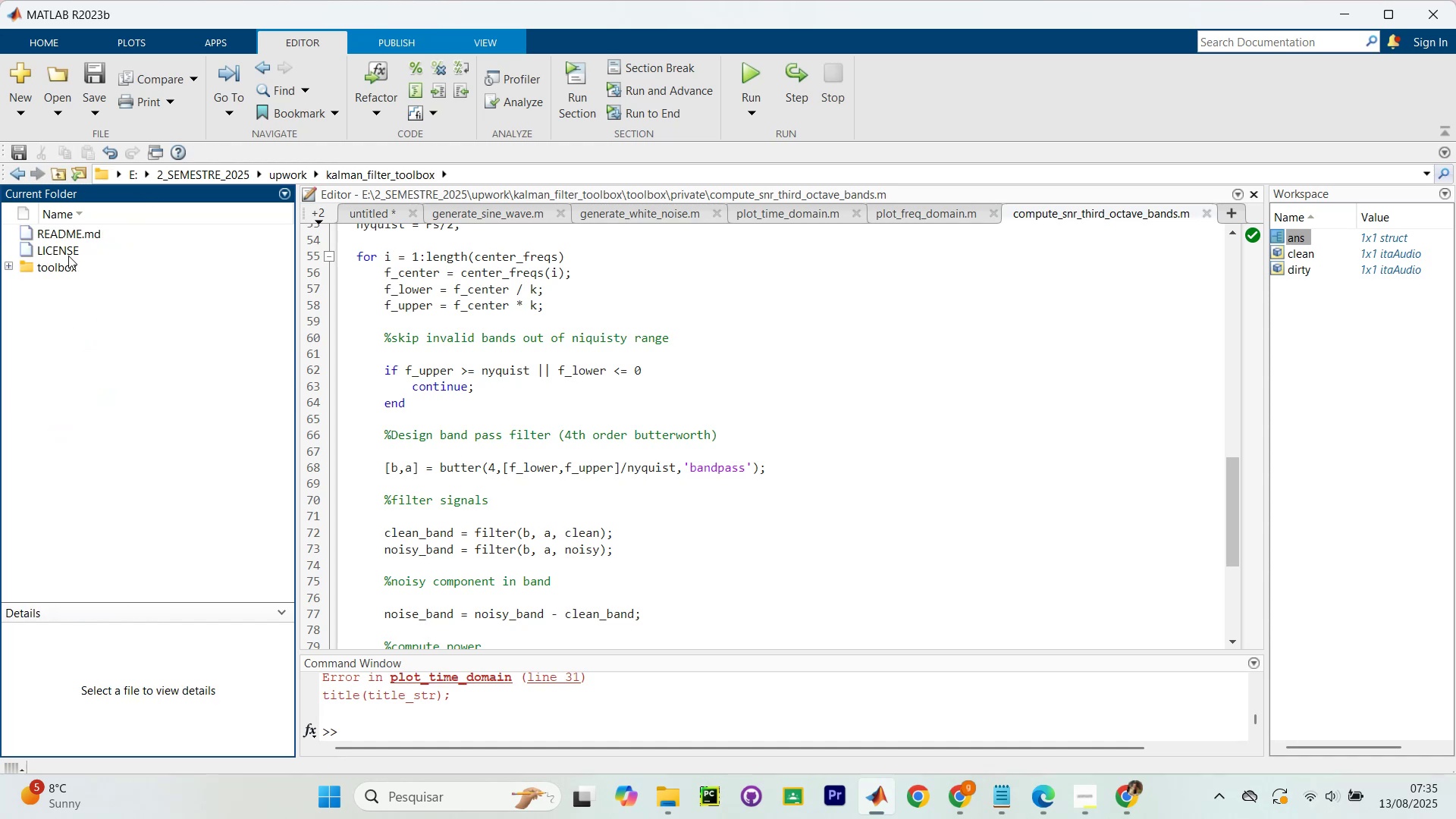 
right_click([67, 249])
 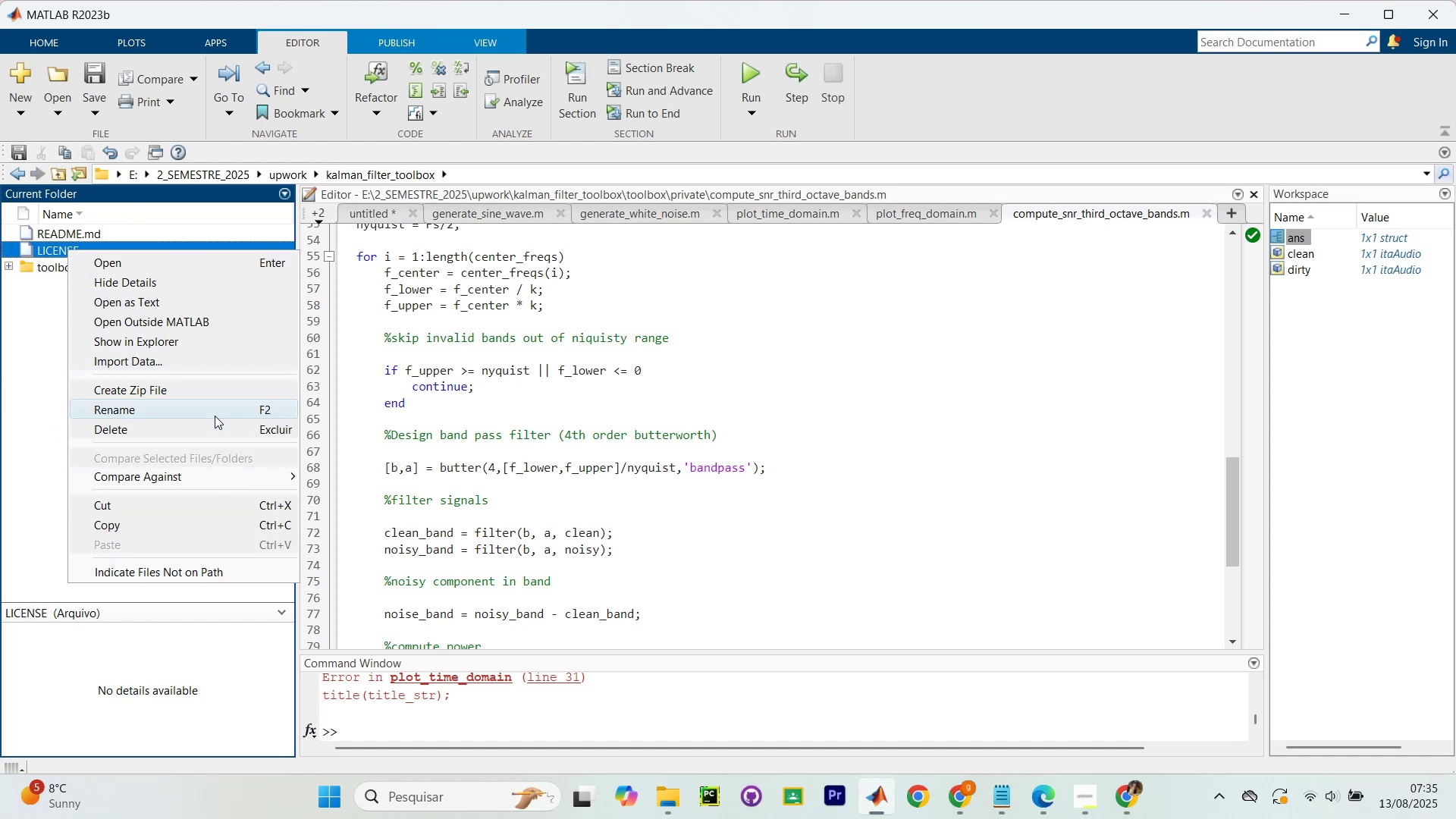 
left_click([209, 425])
 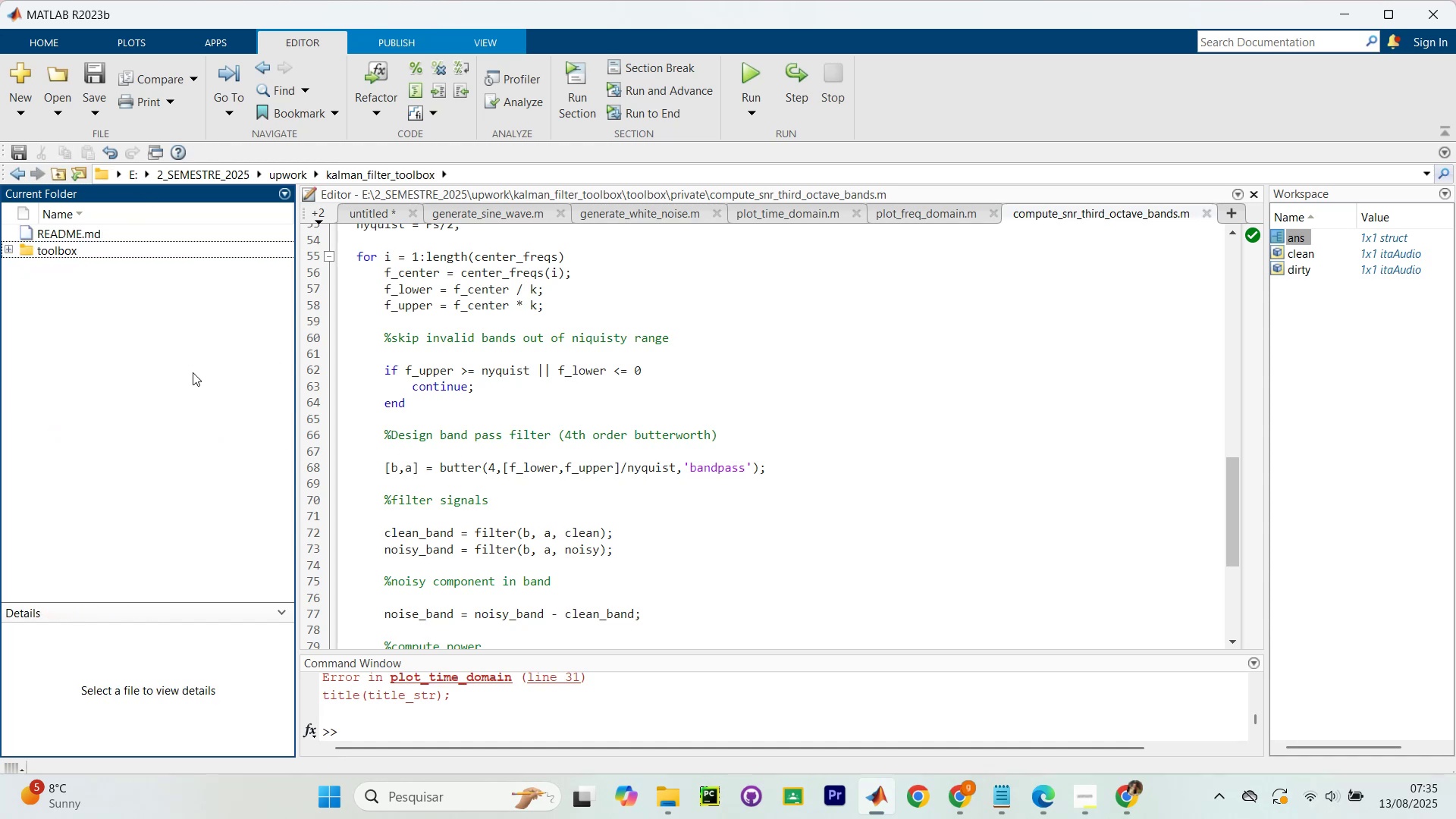 
right_click([64, 284])
 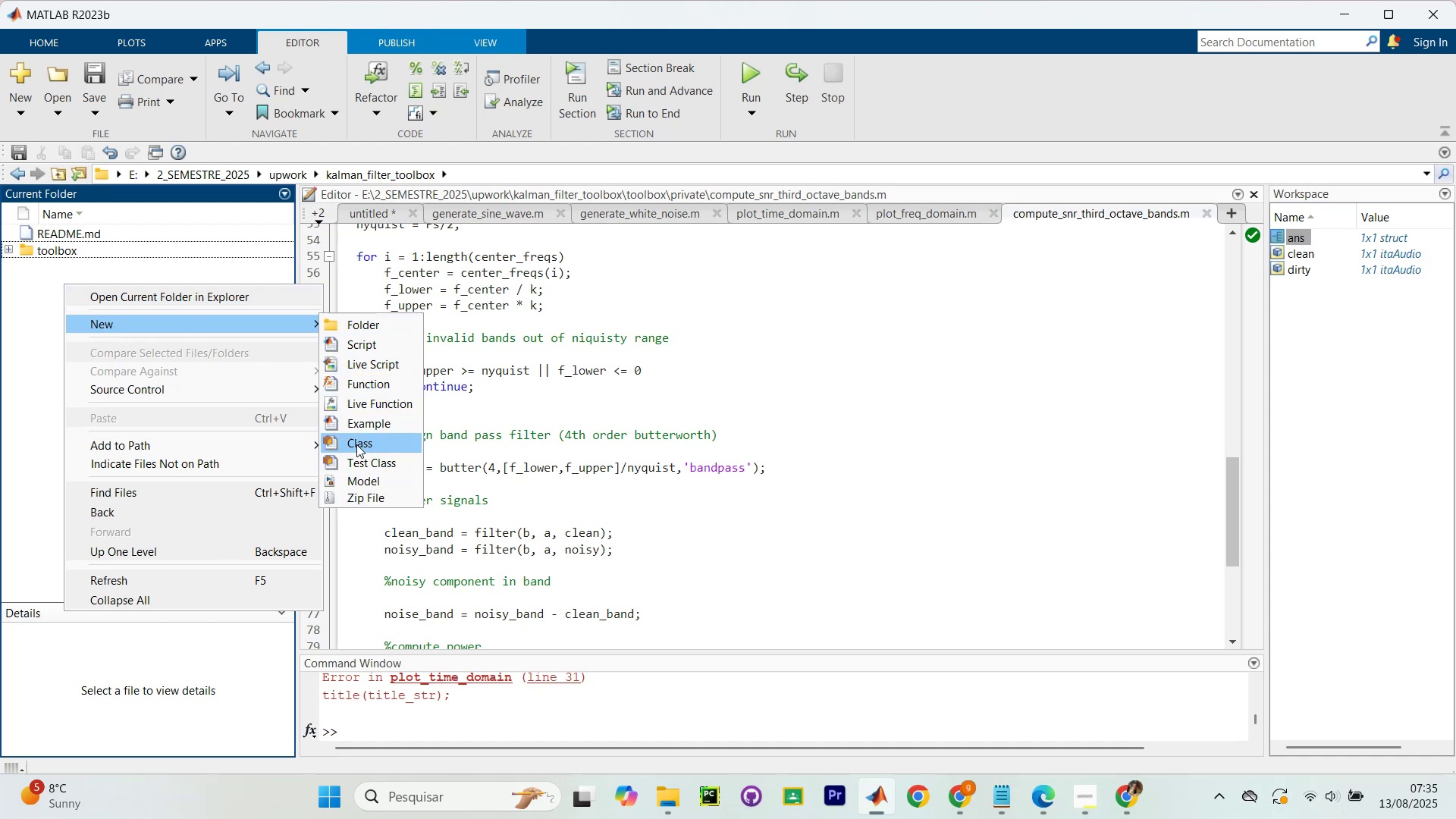 
wait(12.58)
 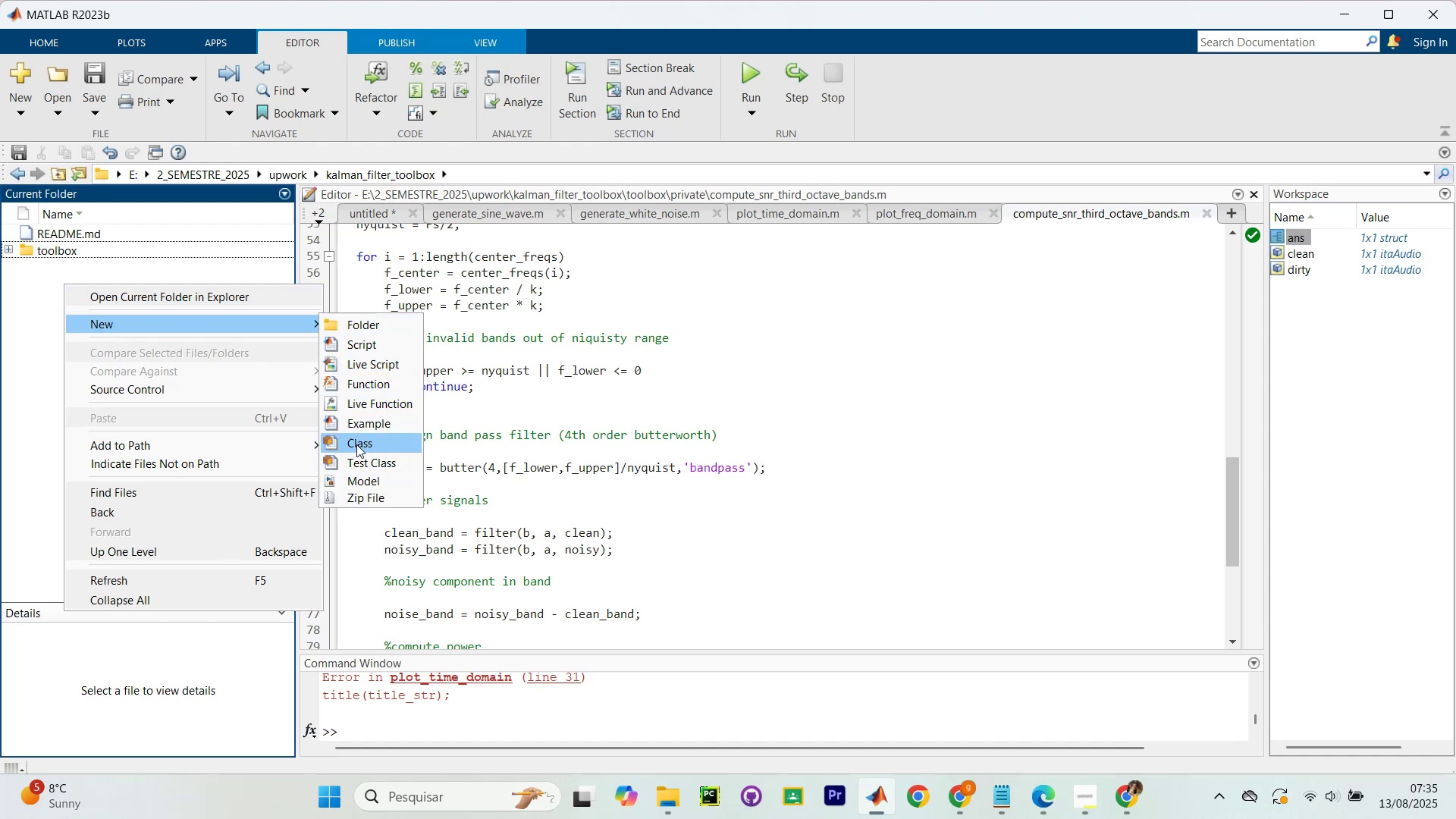 
left_click([400, 325])
 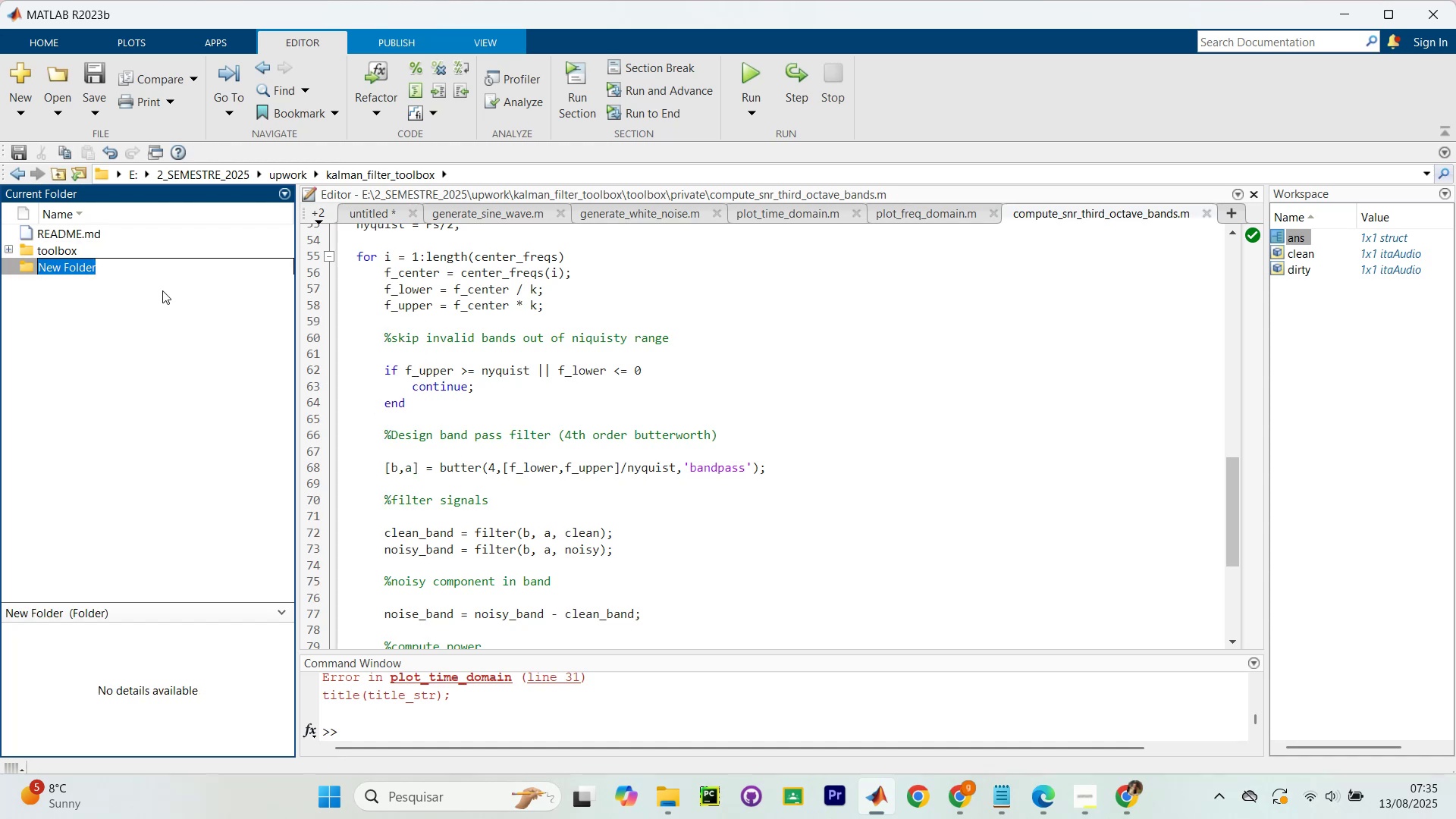 
type(Licen)
key(Backspace)
key(Backspace)
key(Backspace)
key(Backspace)
type(ICENSES)
 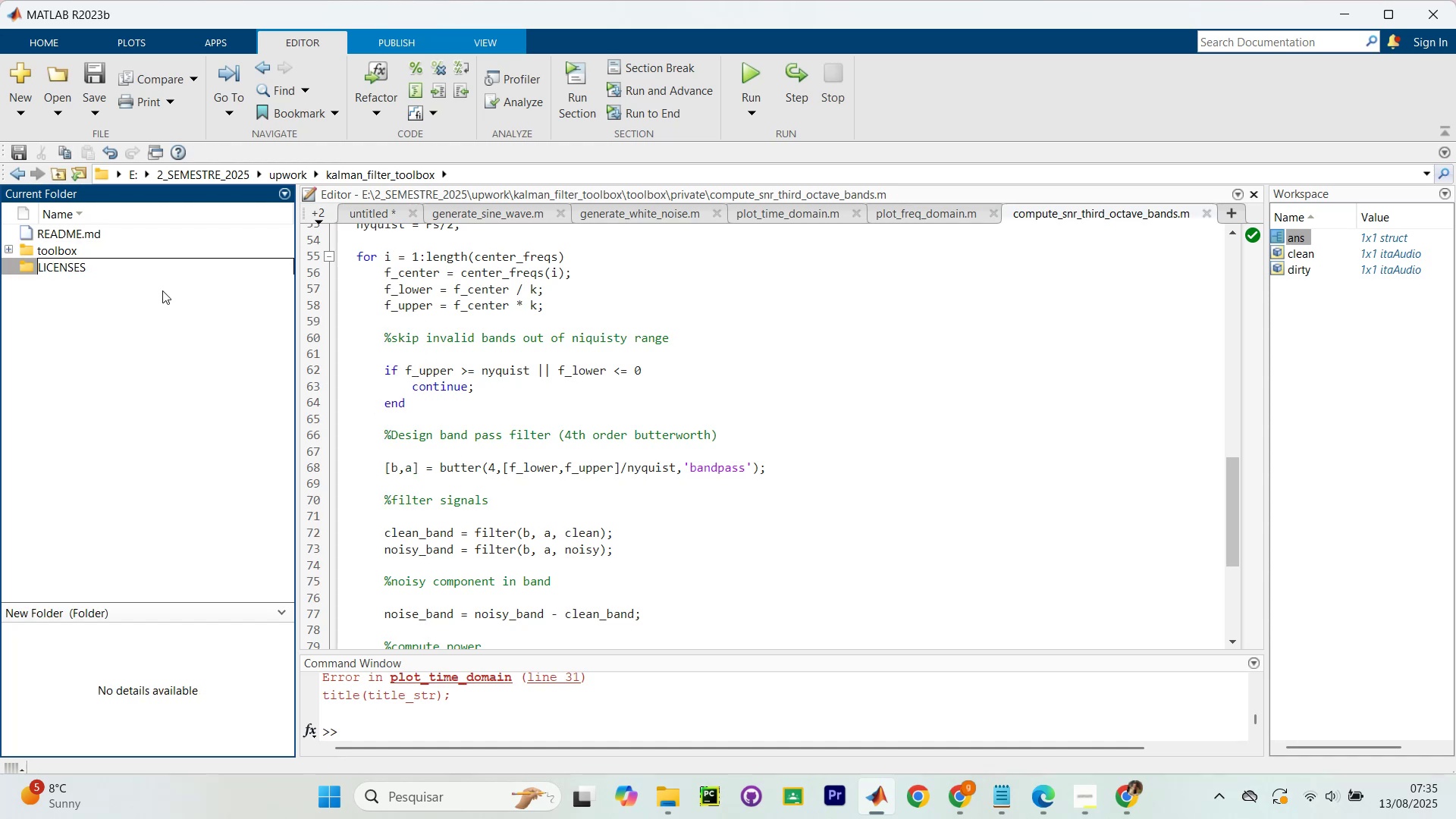 
key(Enter)
 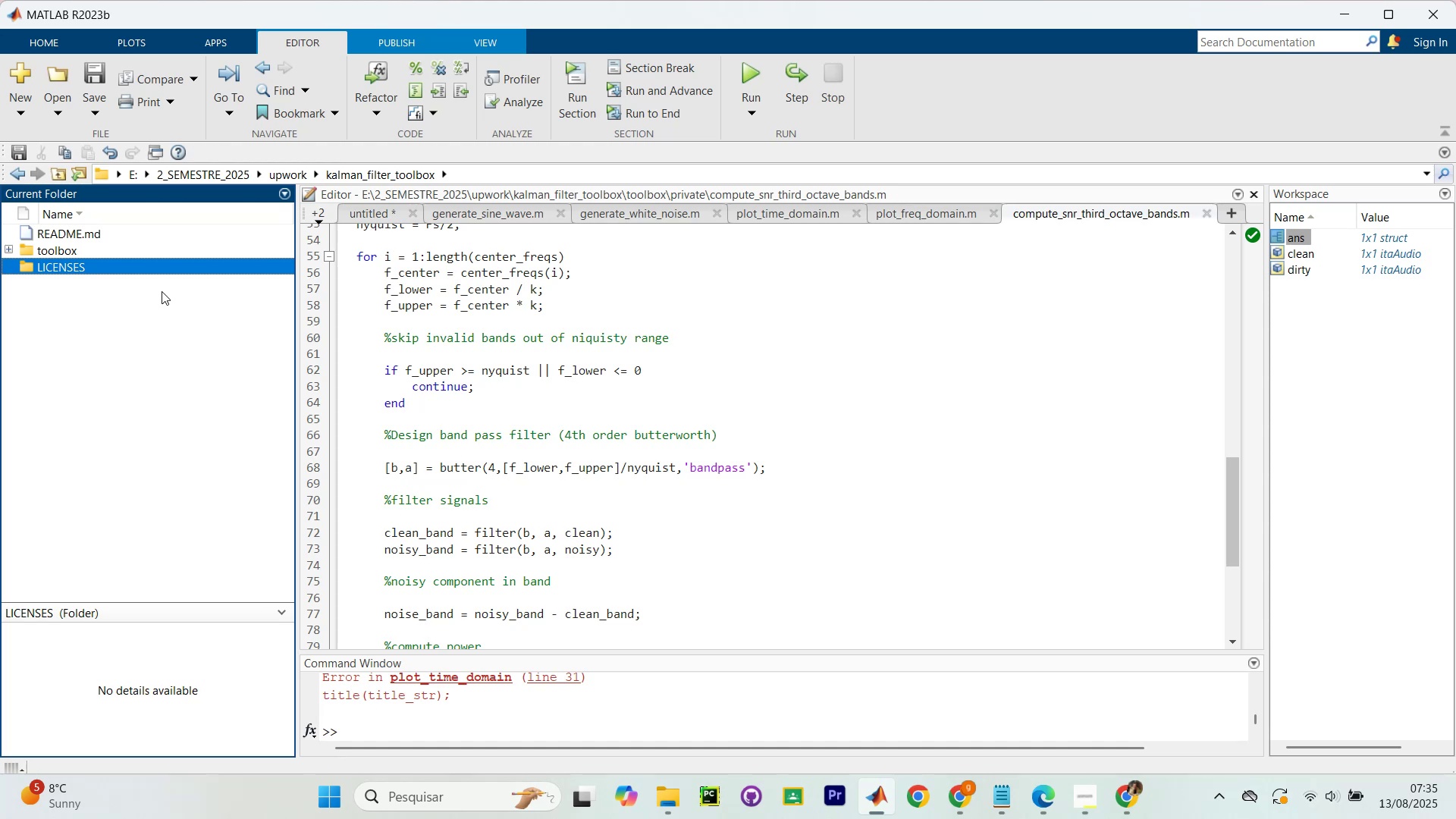 
left_click([115, 322])
 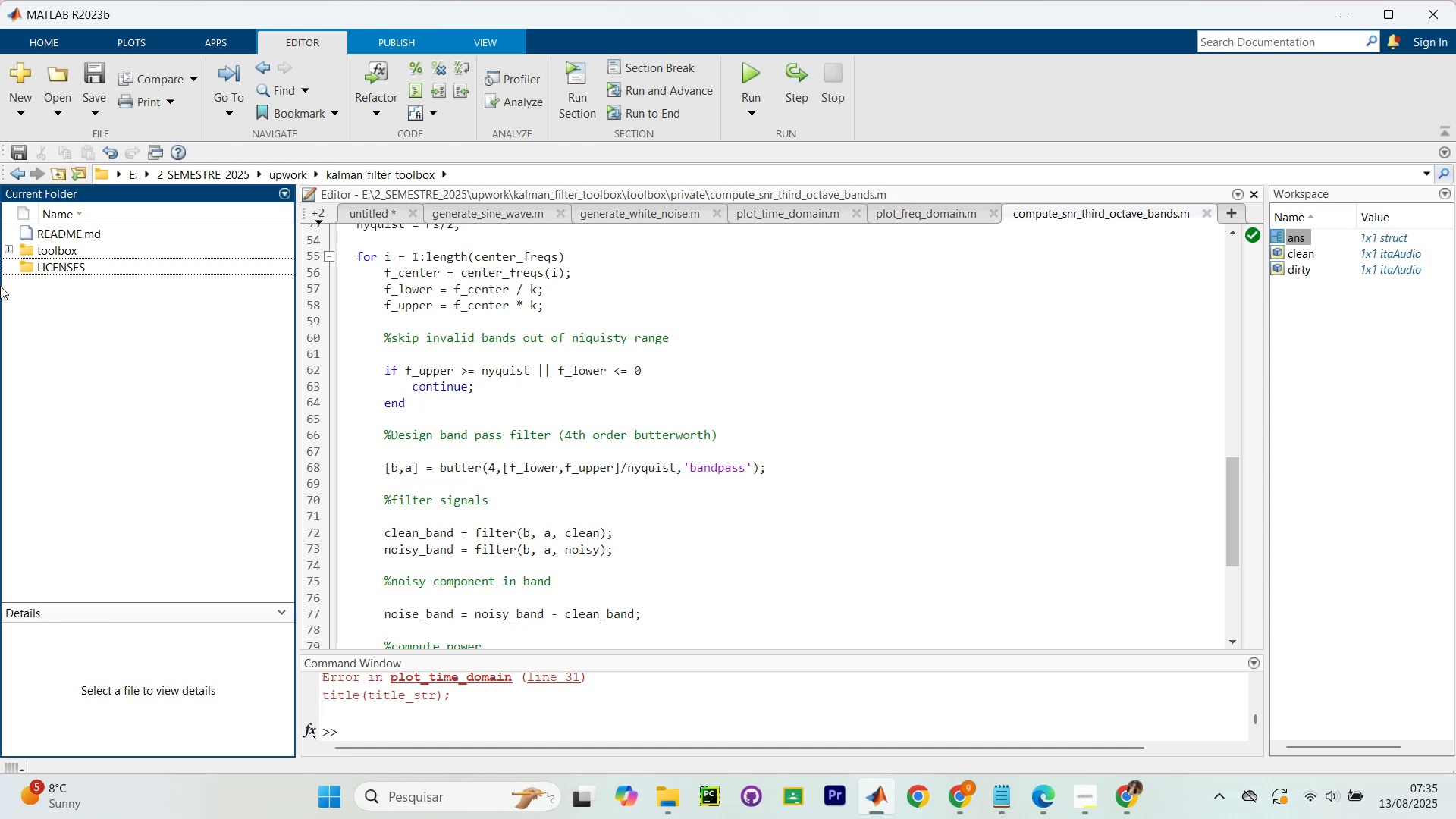 
double_click([73, 269])
 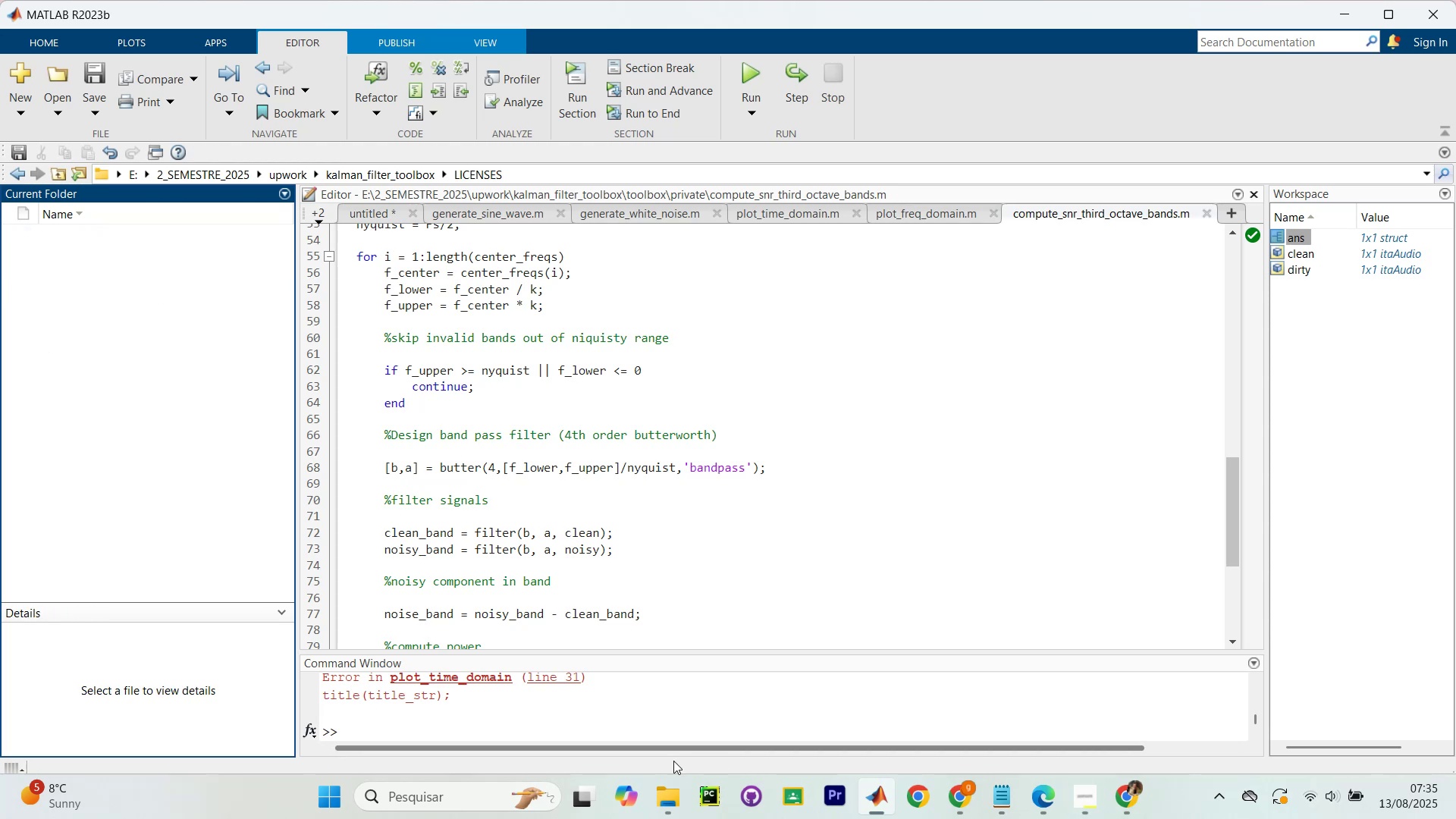 
left_click([669, 807])
 